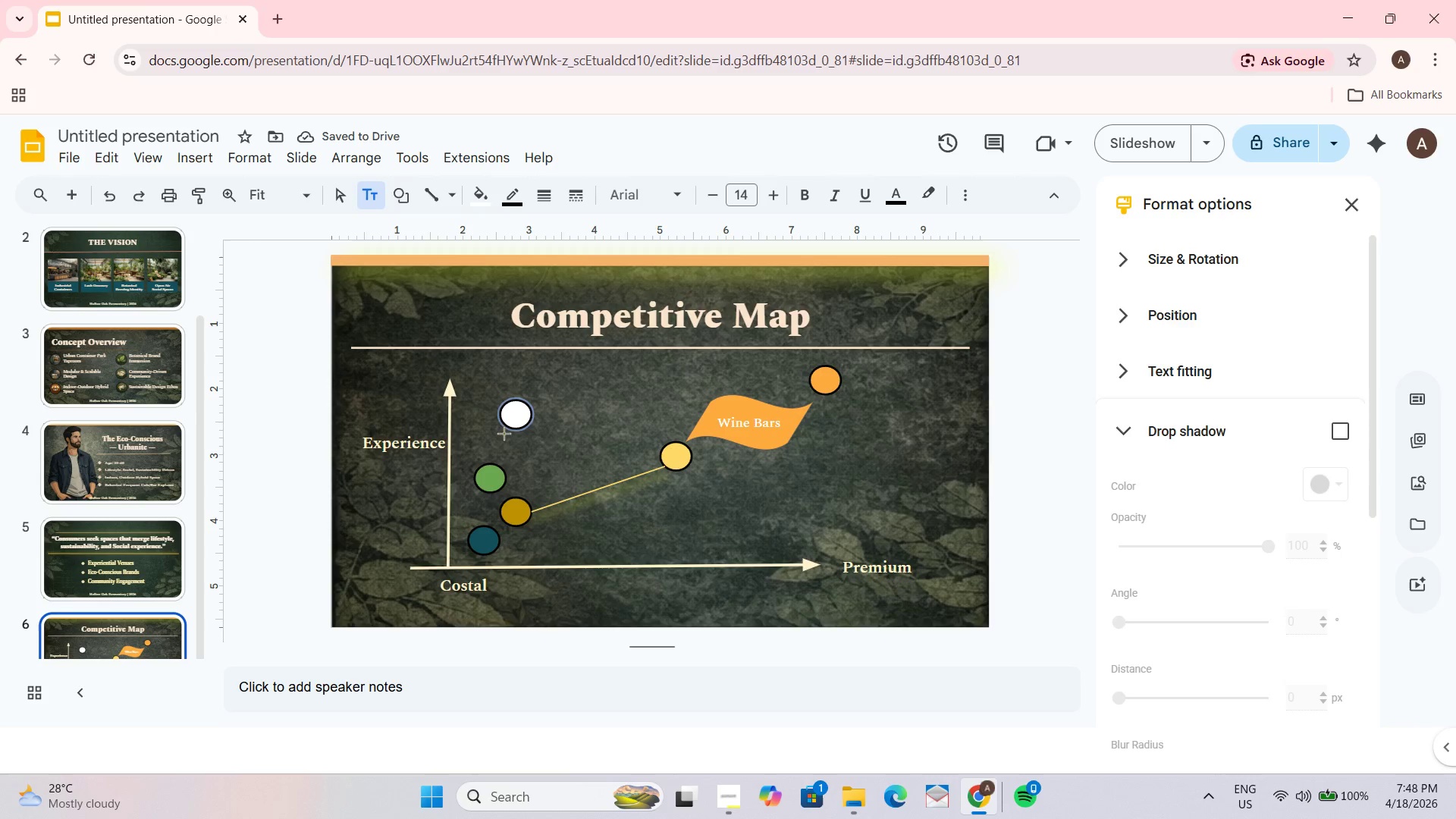 
left_click_drag(start_coordinate=[510, 429], to_coordinate=[649, 455])
 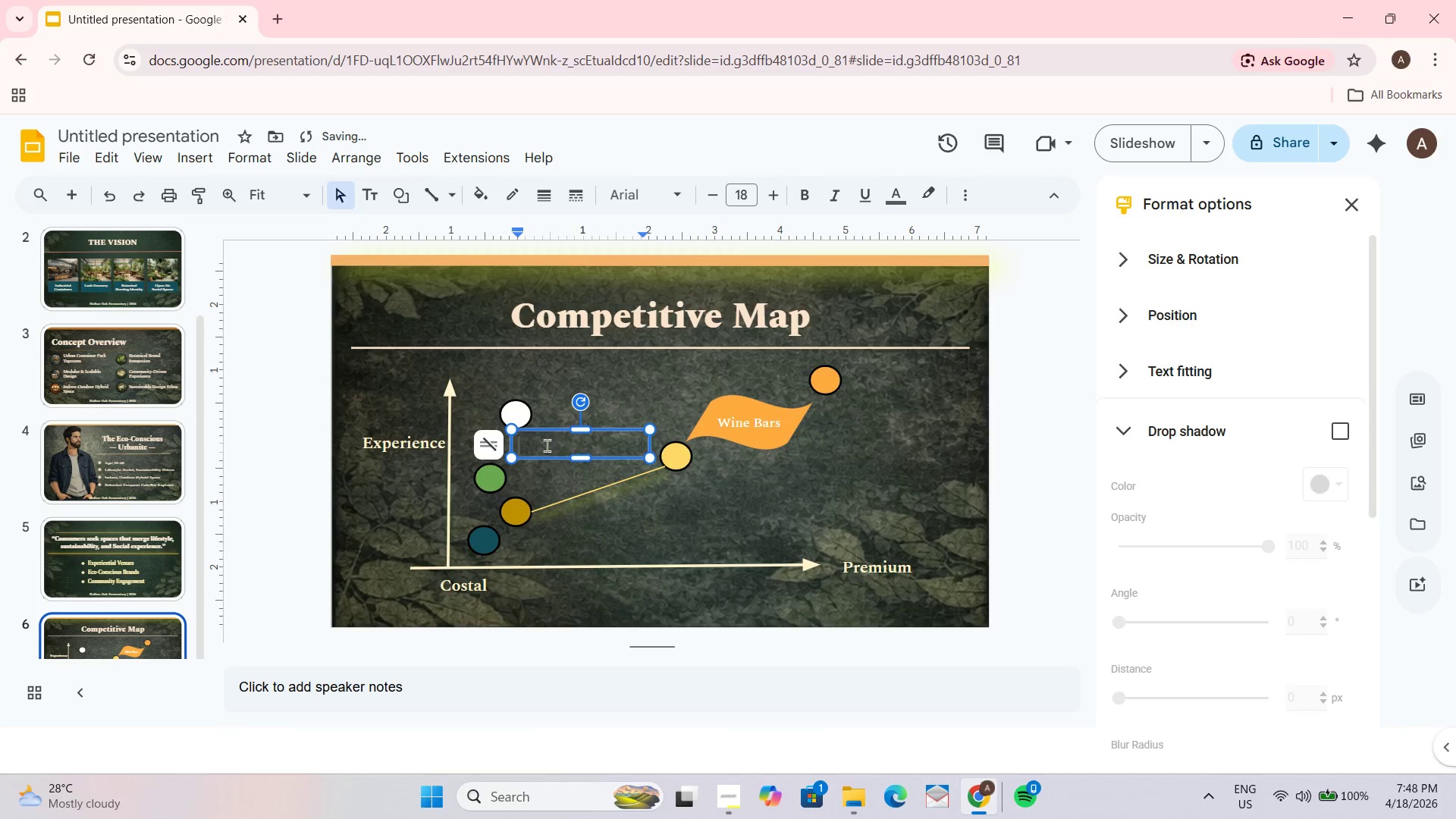 
left_click([545, 445])
 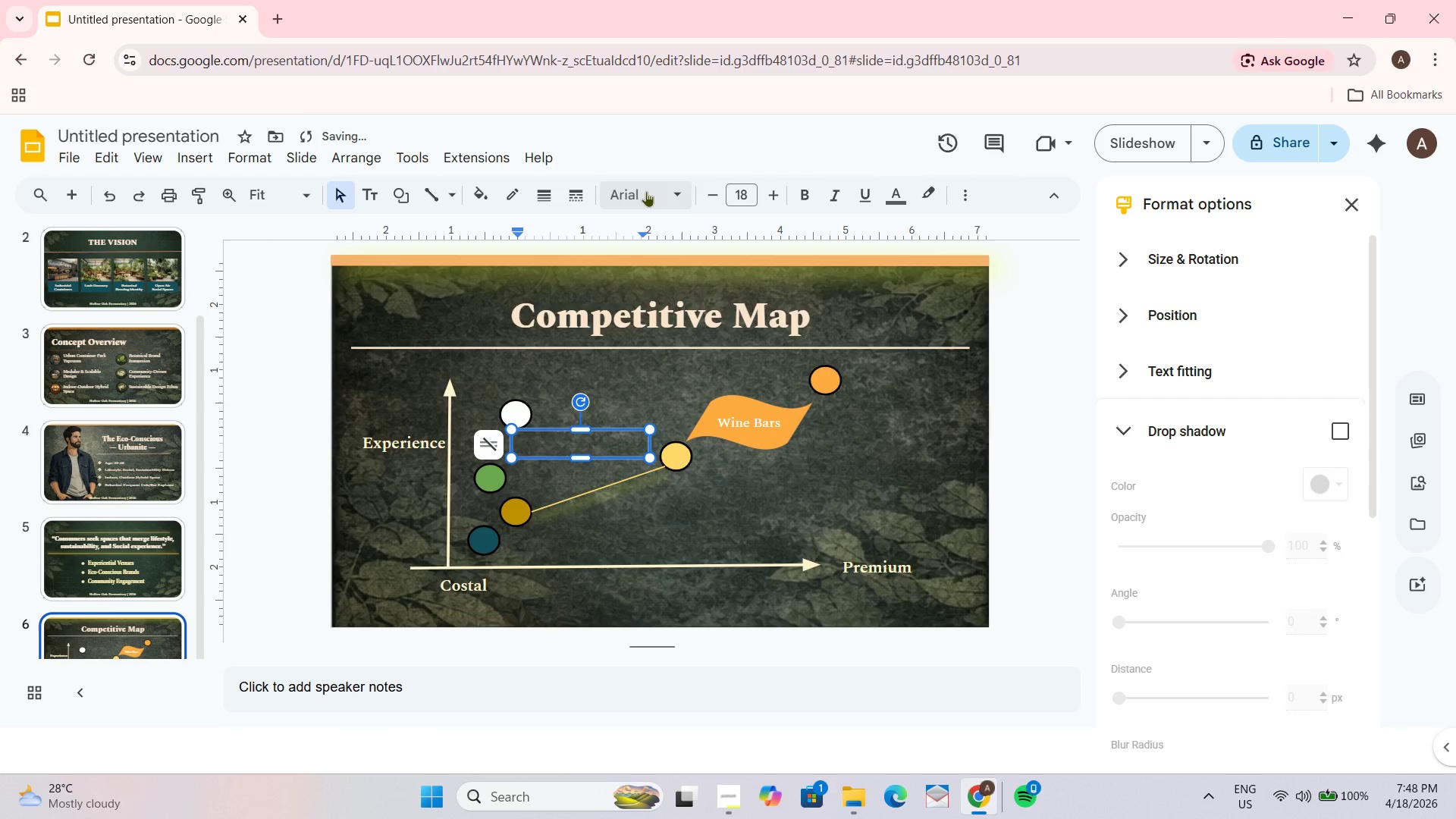 
left_click([657, 188])
 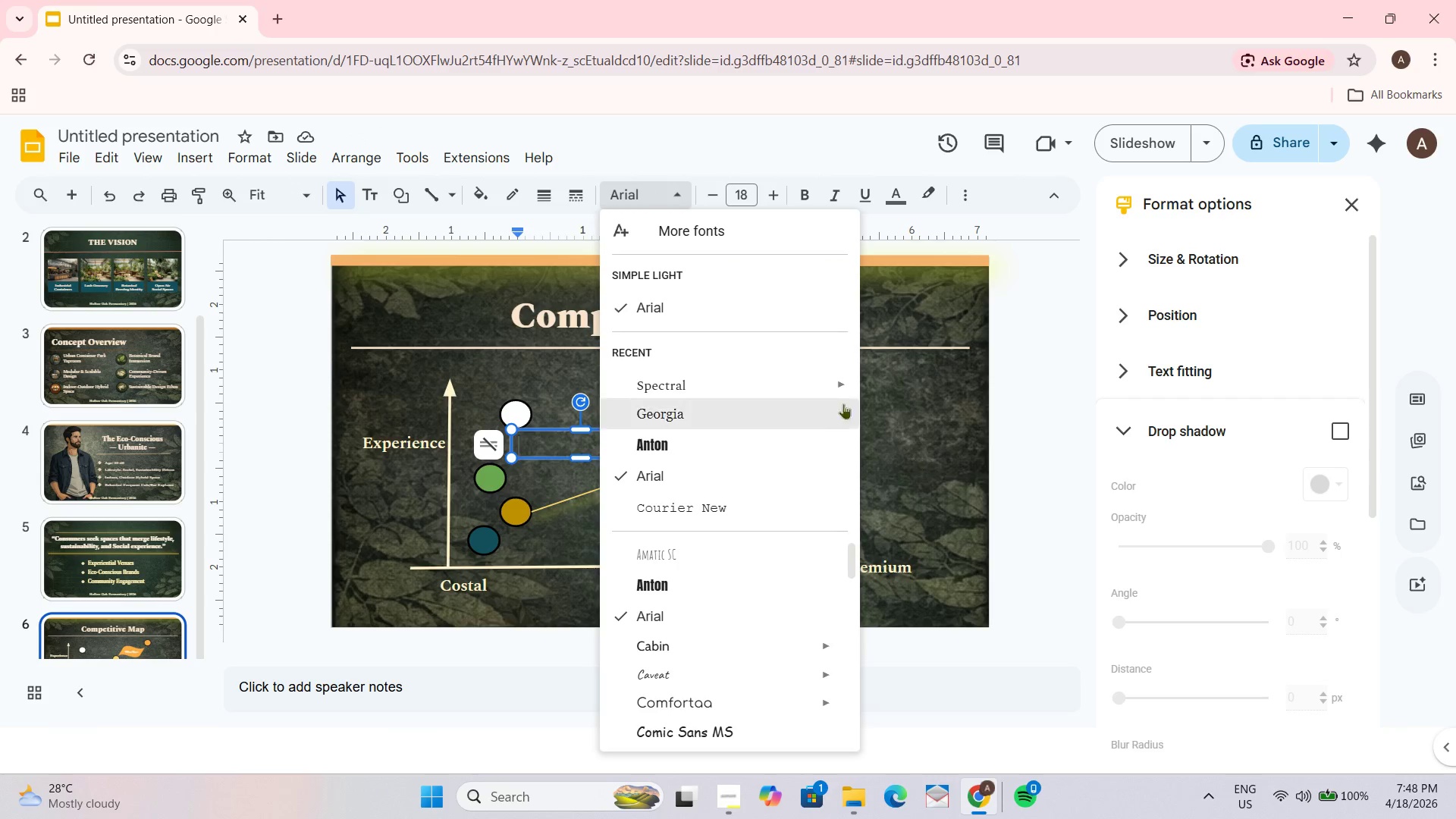 
left_click([926, 487])
 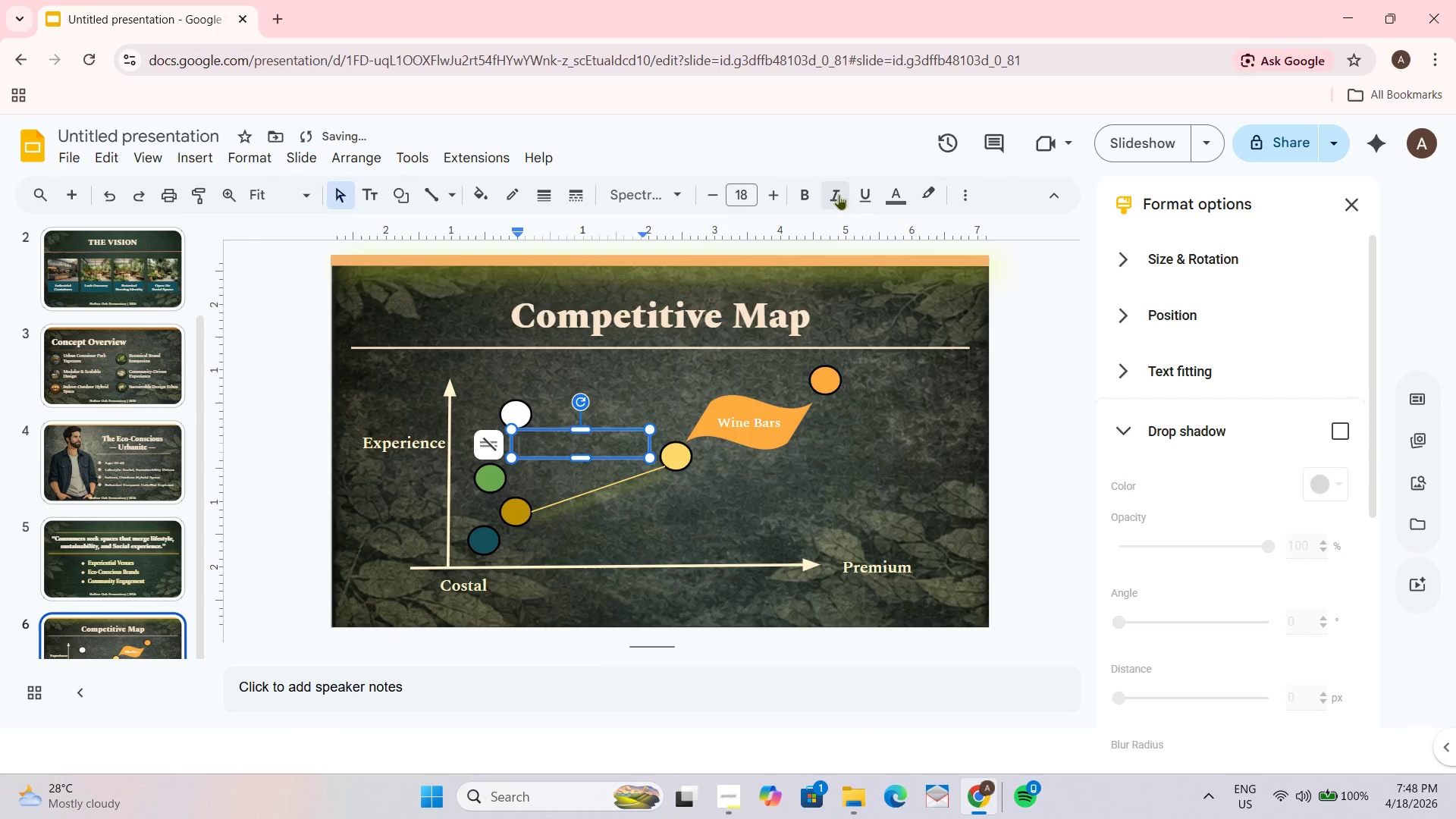 
left_click([889, 194])
 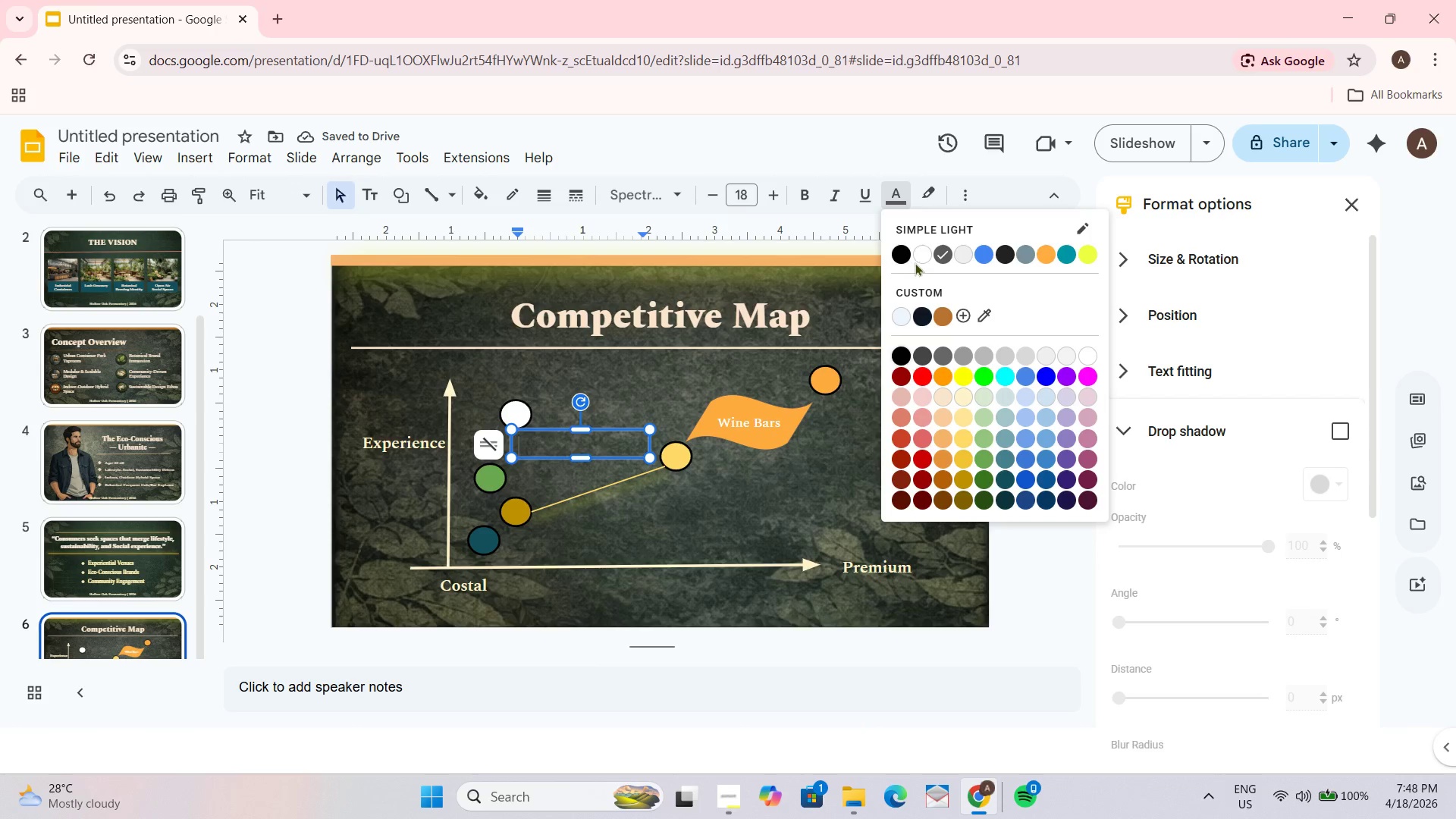 
left_click([918, 259])
 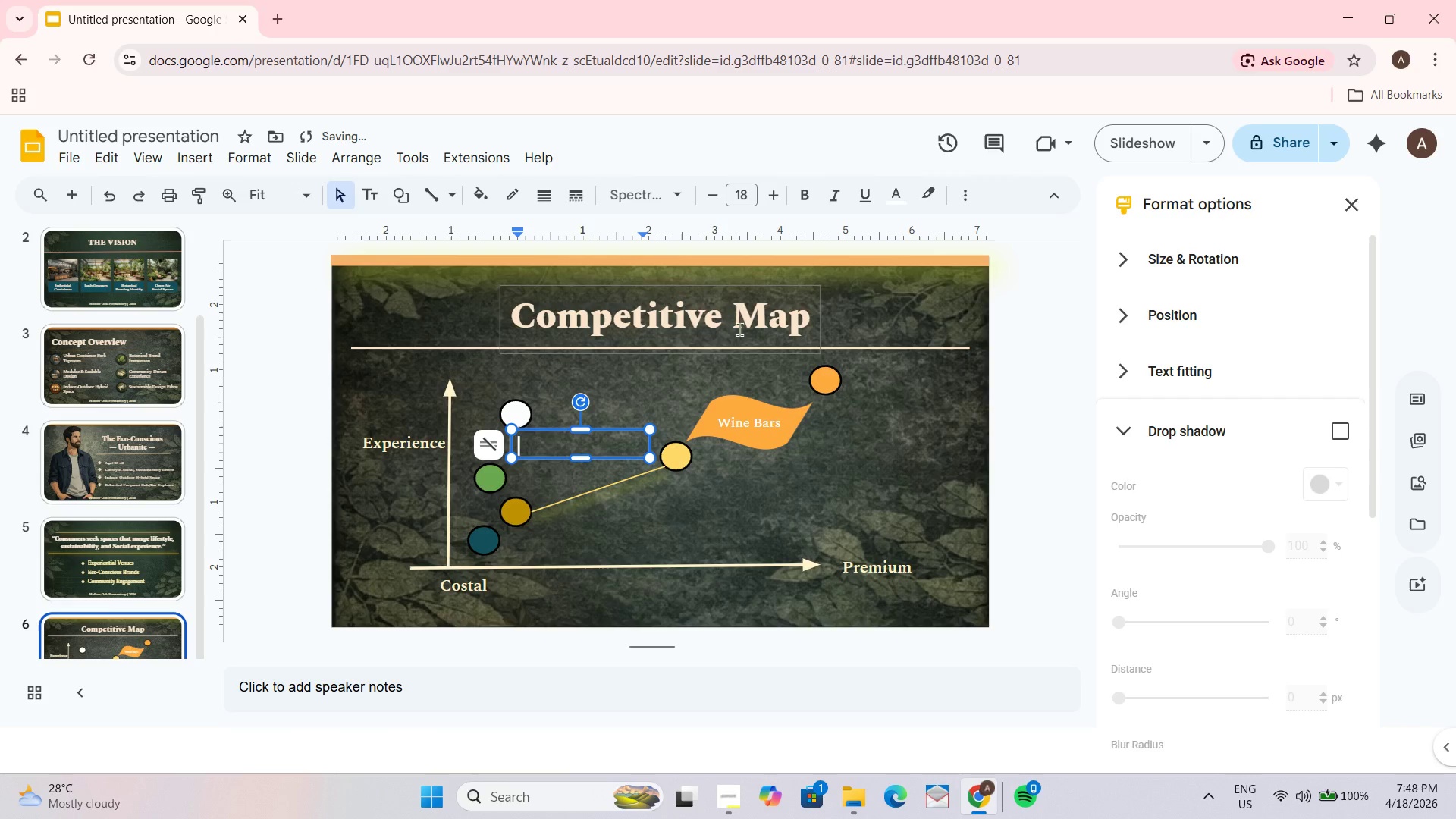 
type(Micri)
key(Backspace)
type(obreweries)
 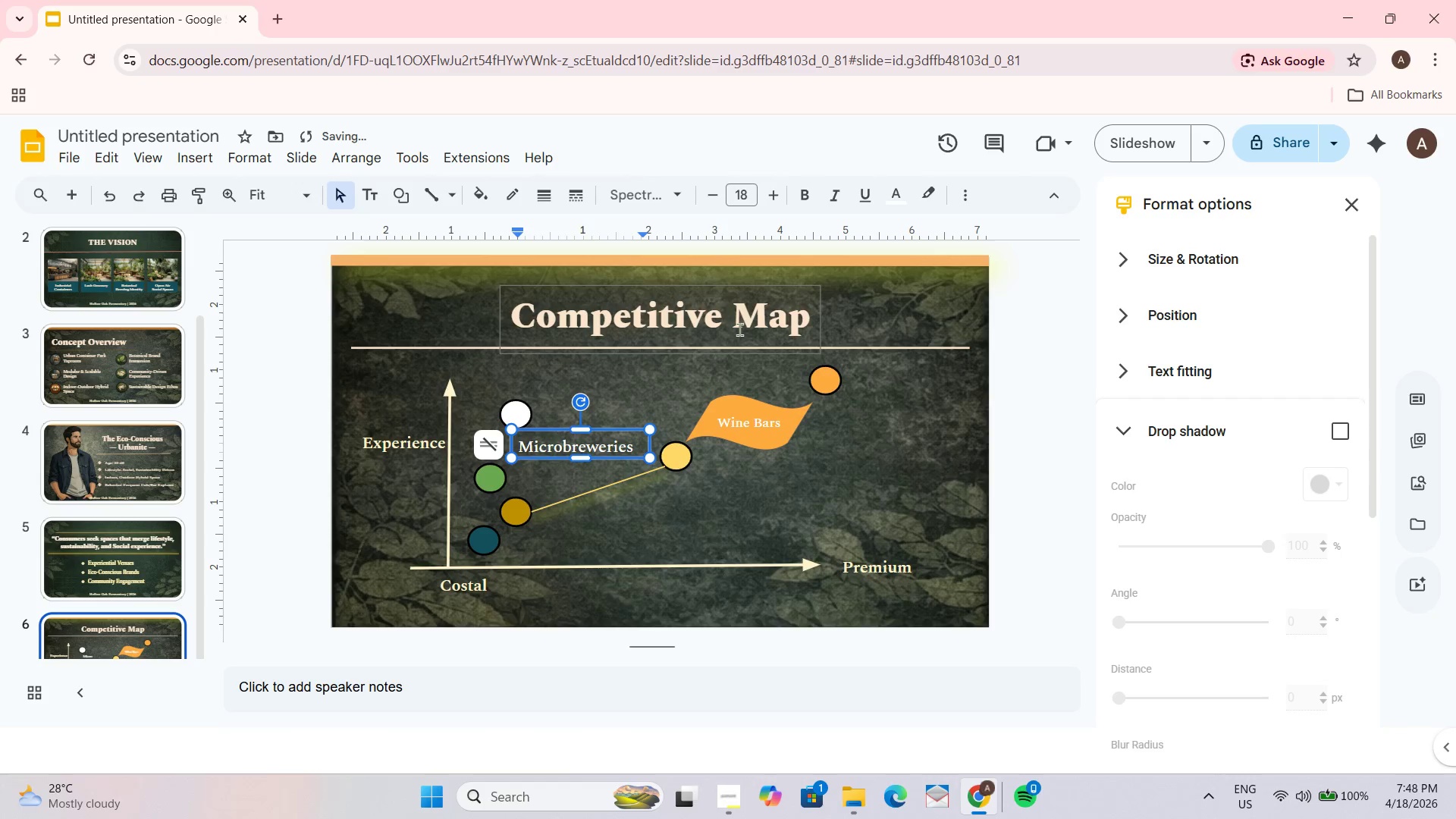 
key(Control+A)
 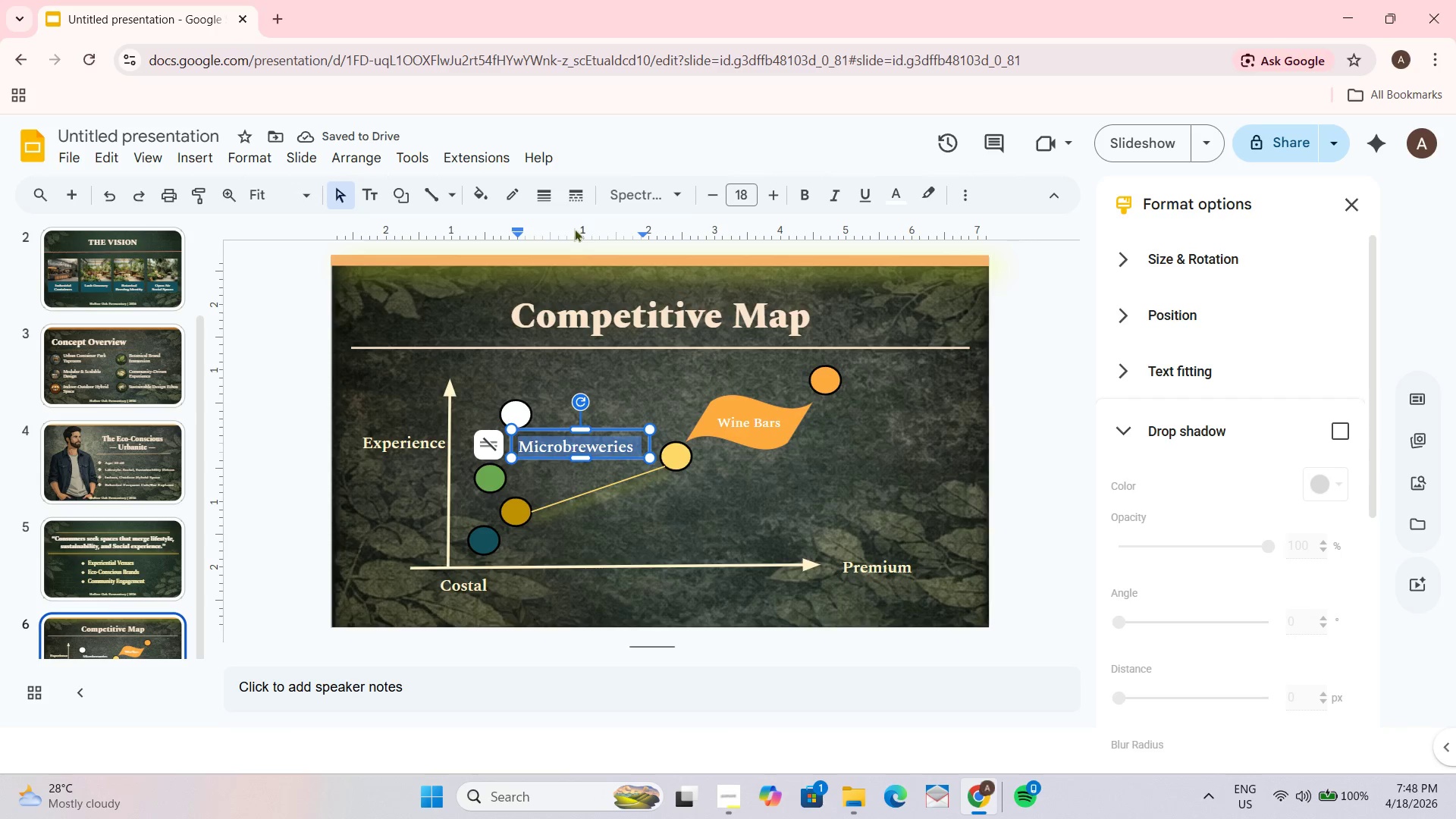 
left_click([676, 194])
 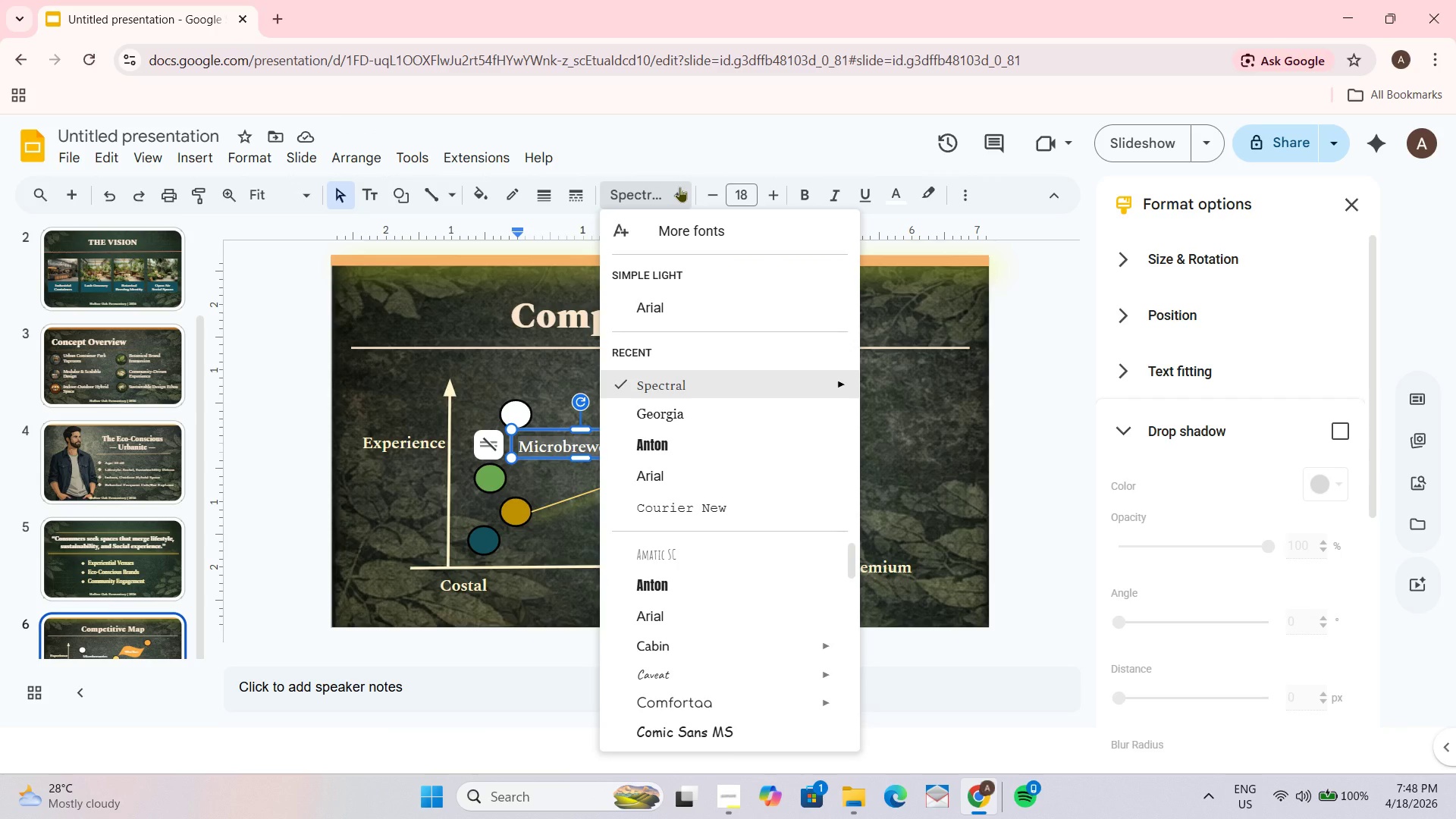 
left_click([679, 187])
 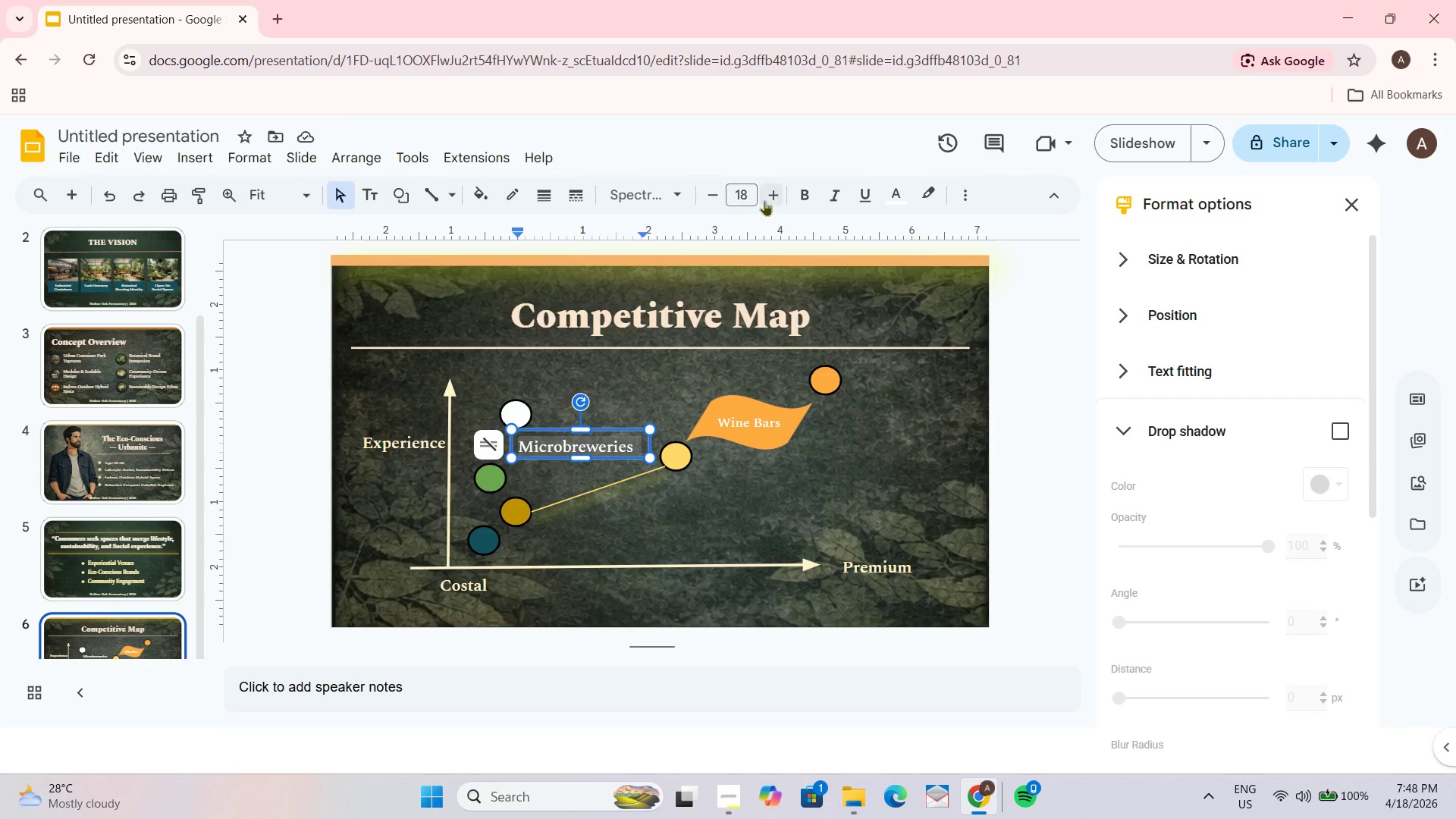 
left_click([720, 195])
 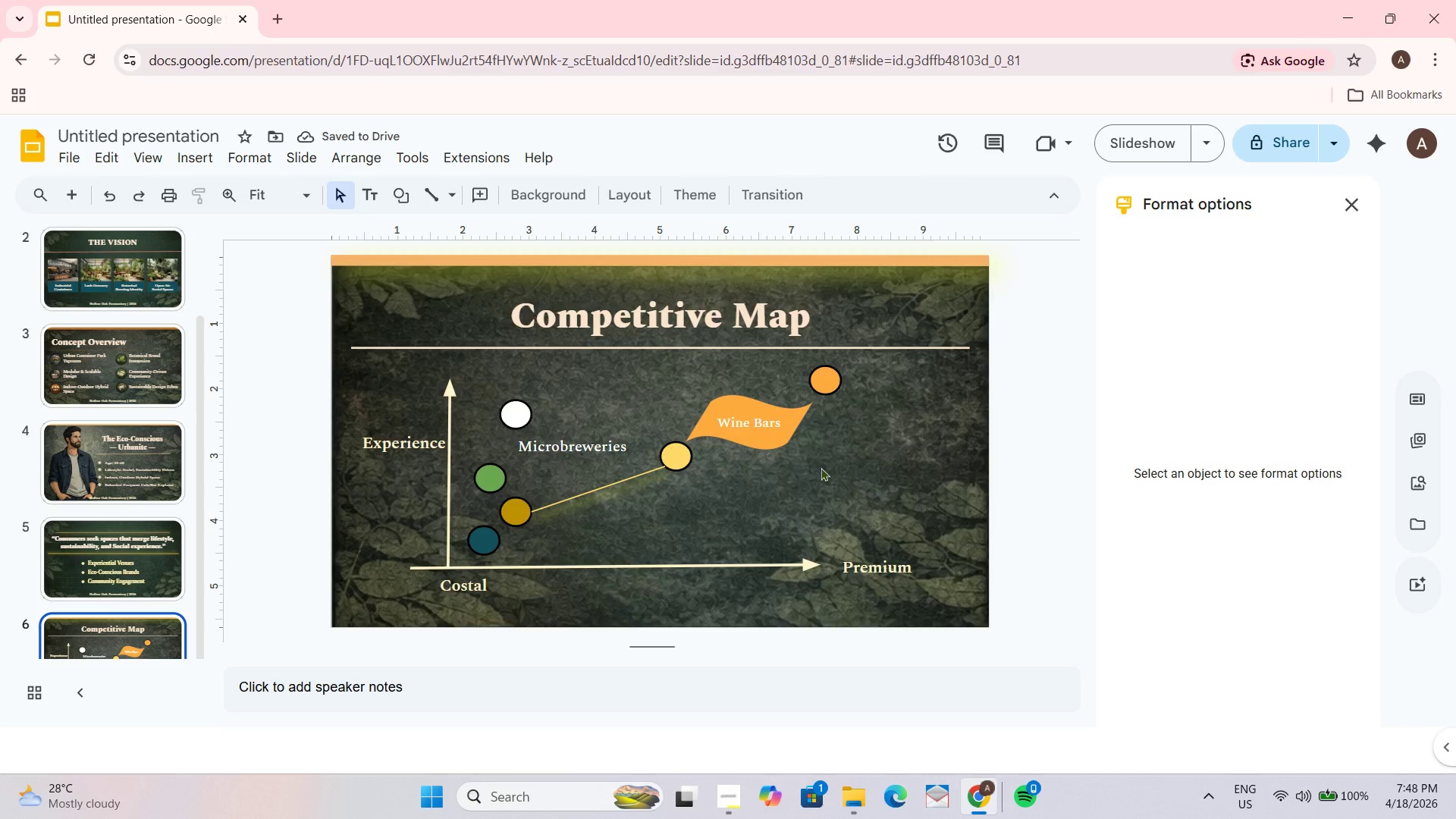 
left_click([560, 453])
 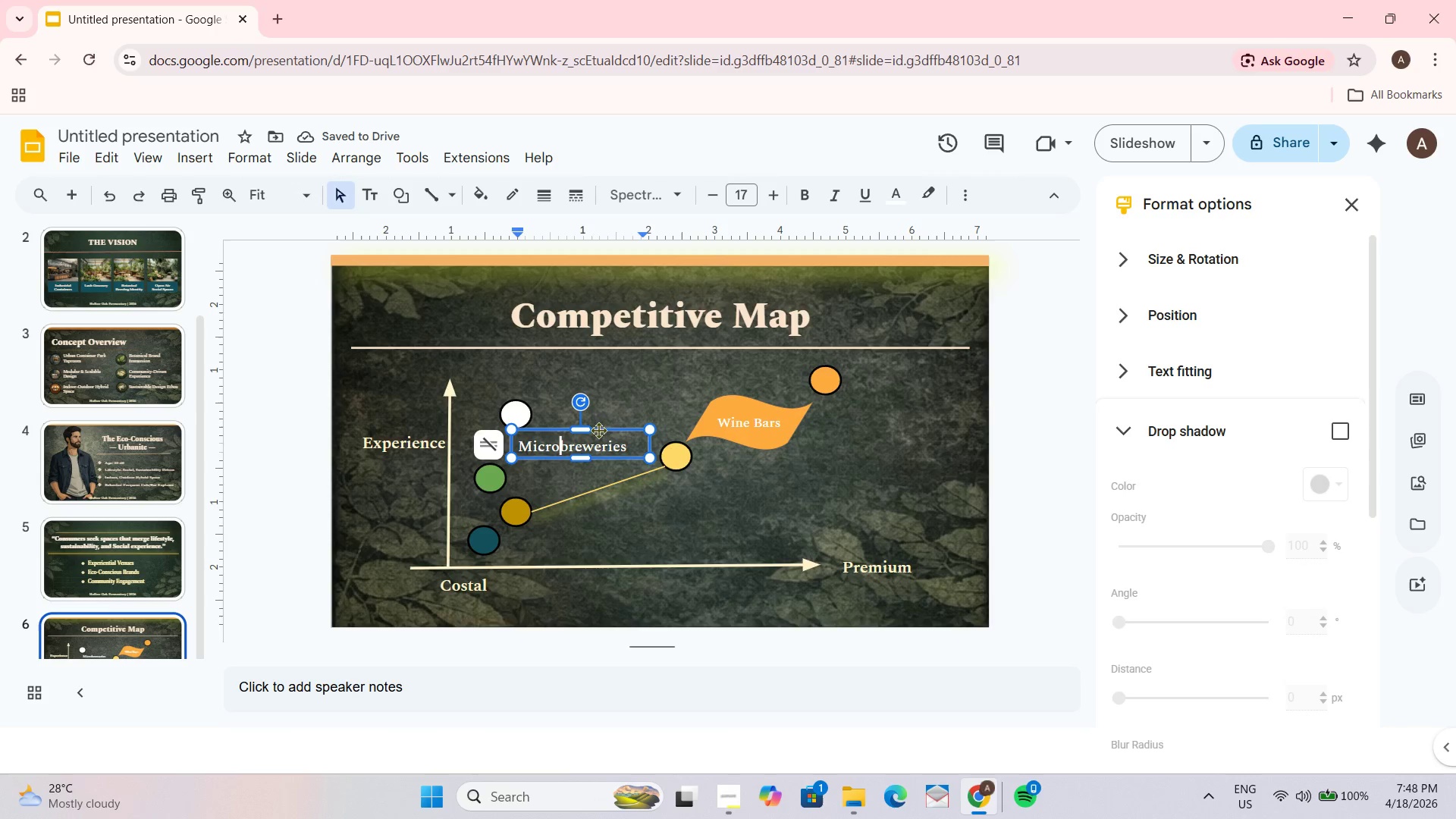 
left_click_drag(start_coordinate=[608, 430], to_coordinate=[589, 426])
 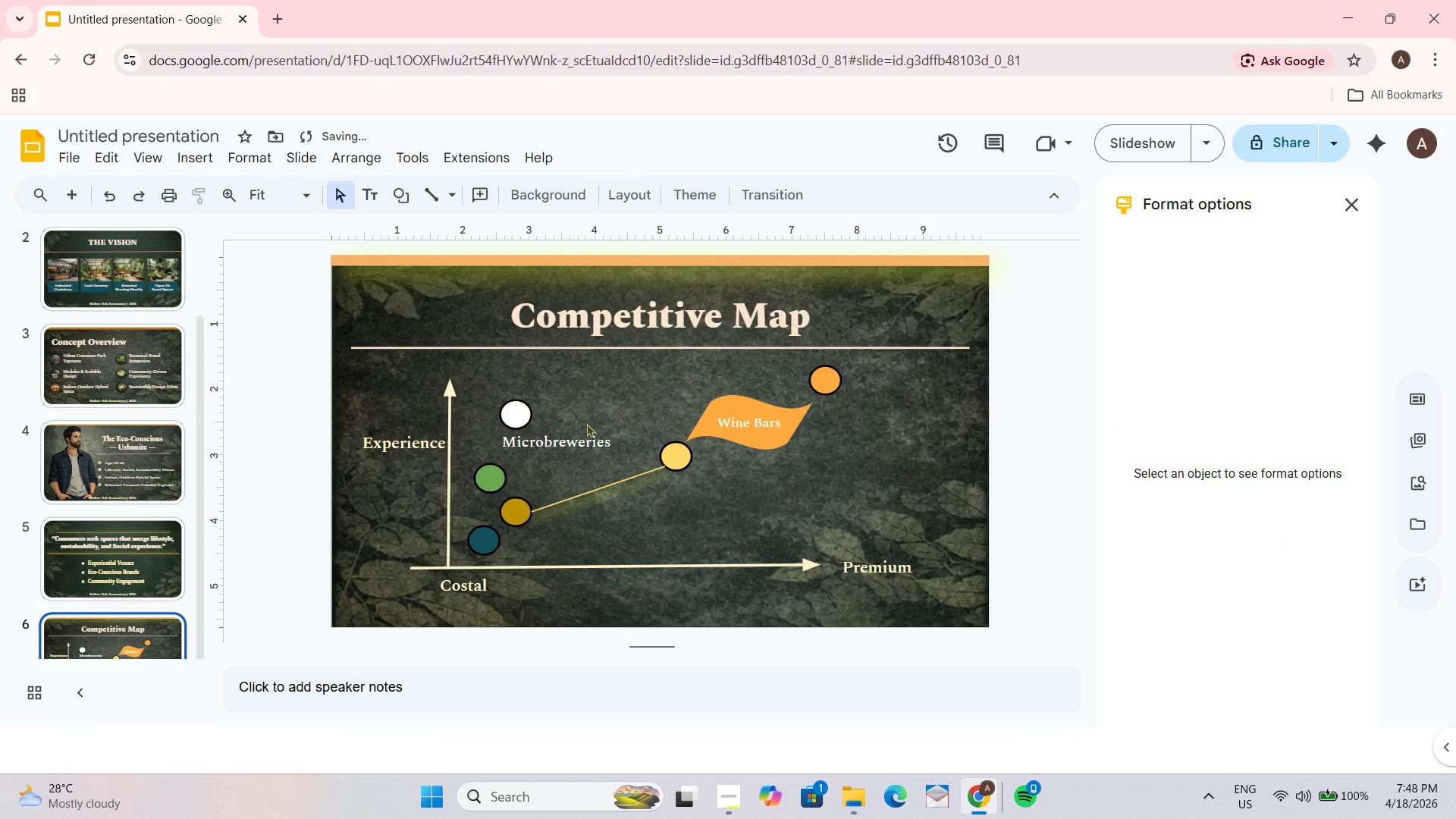 
left_click_drag(start_coordinate=[513, 412], to_coordinate=[534, 417])
 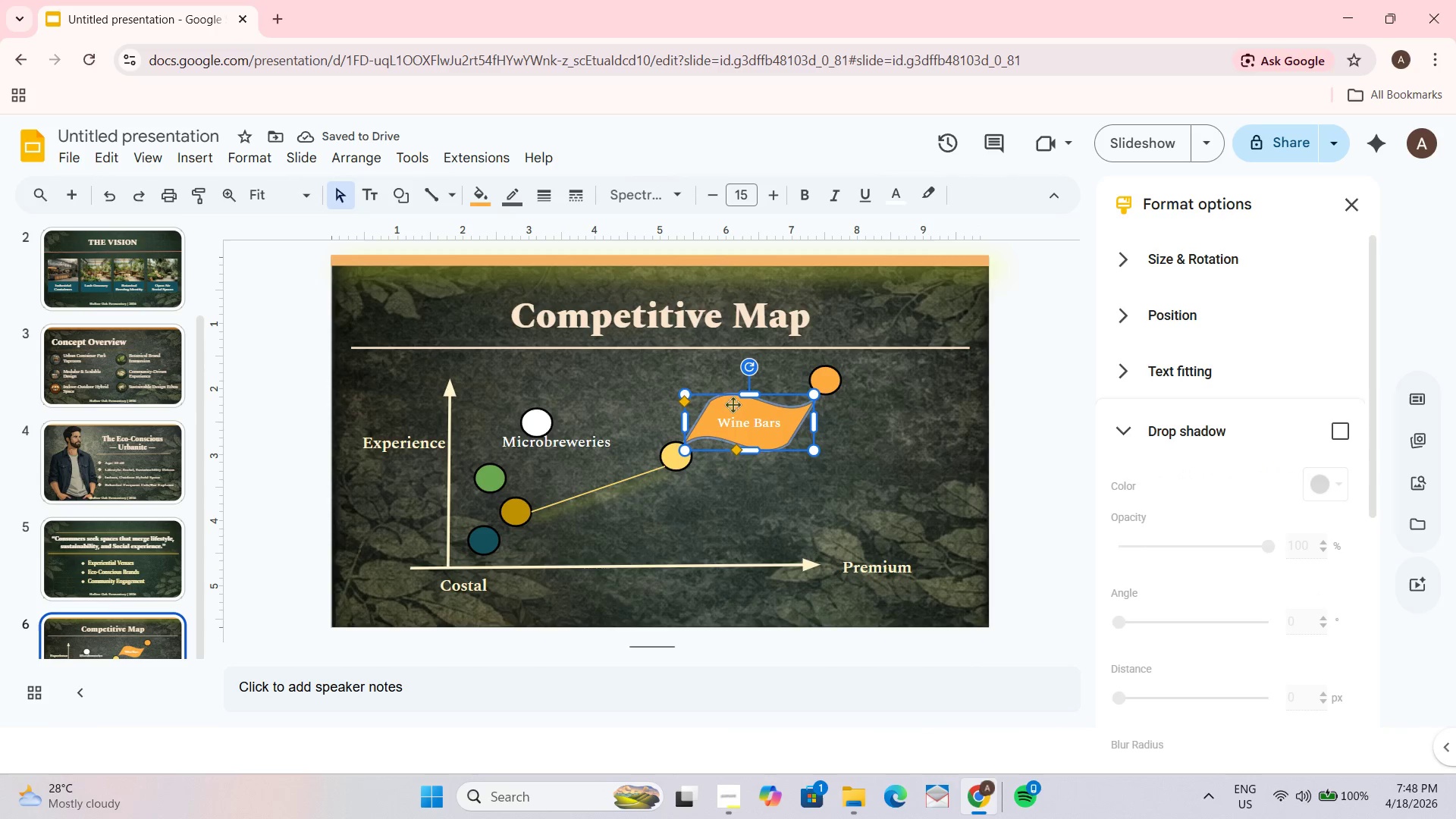 
wait(5.97)
 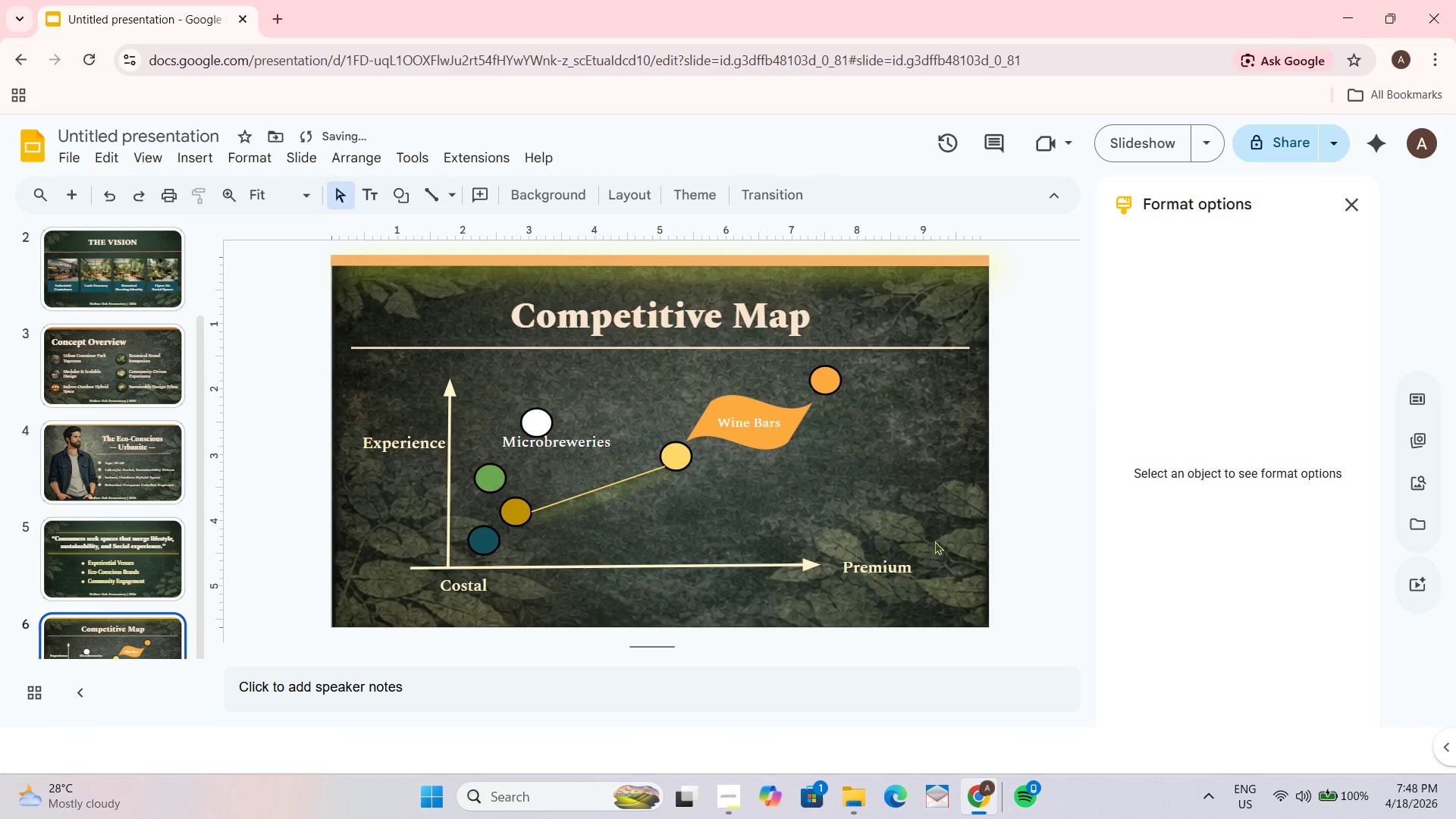 
left_click([544, 193])
 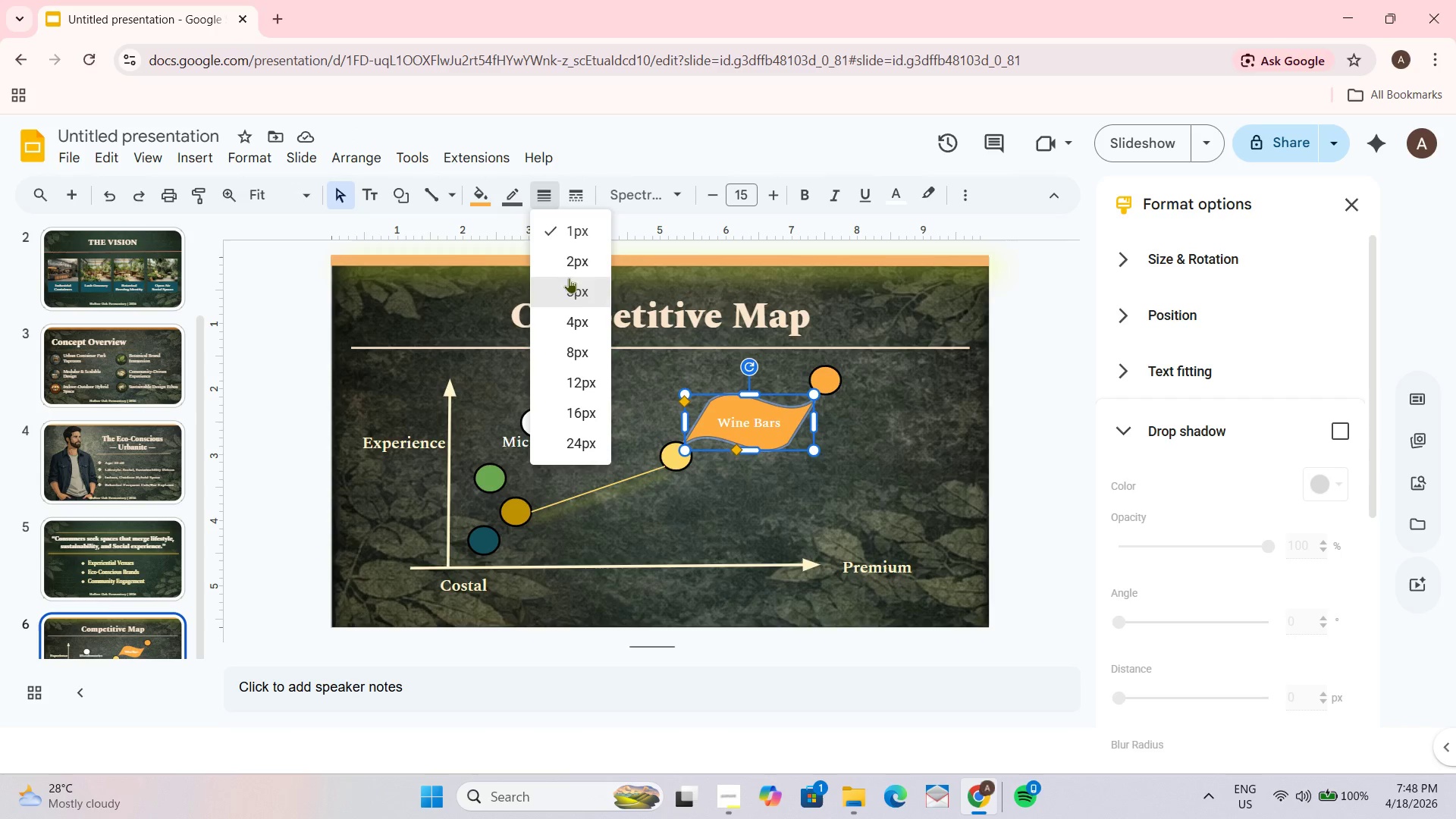 
left_click([577, 259])
 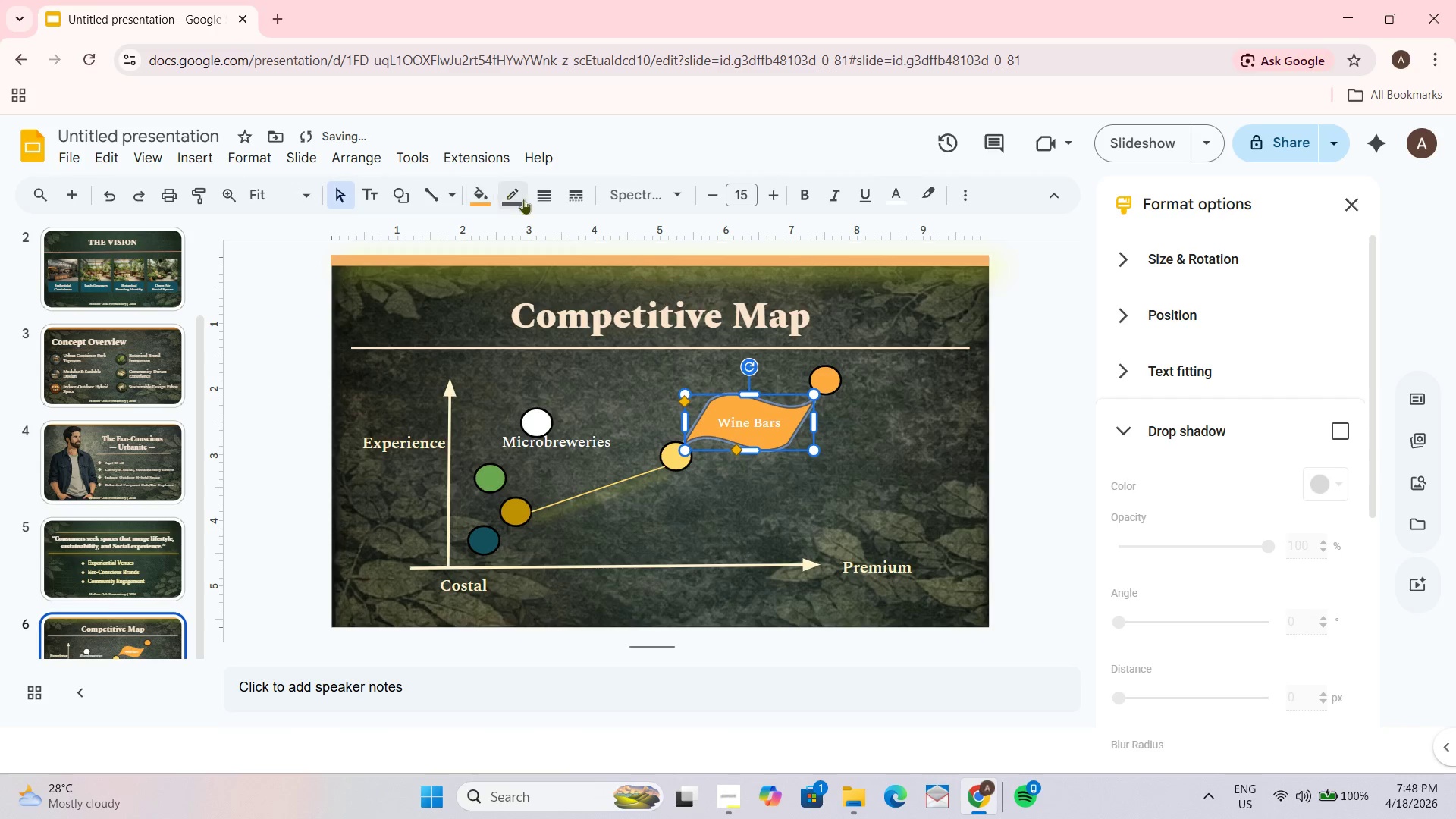 
left_click([527, 203])
 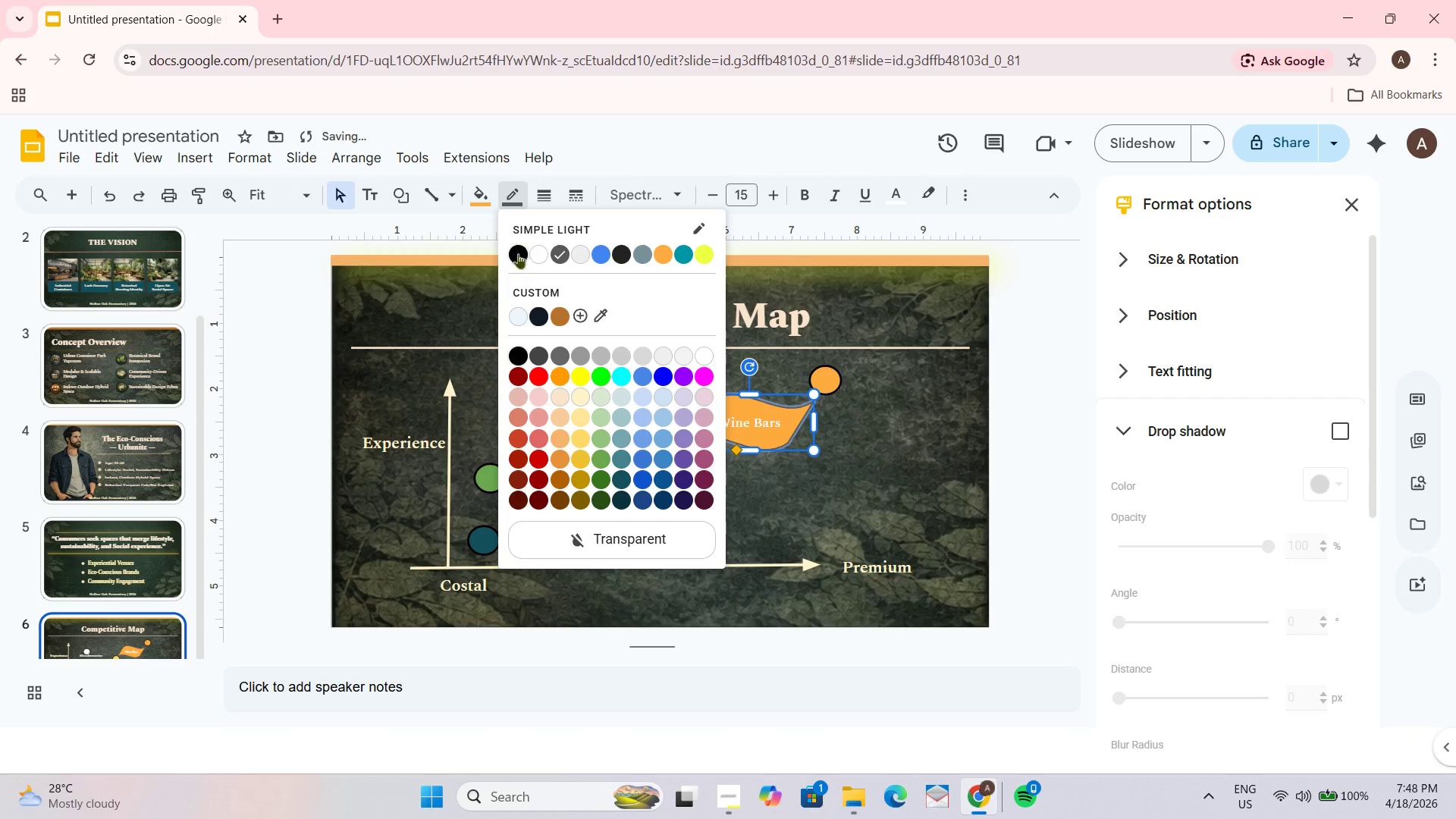 
left_click([518, 253])
 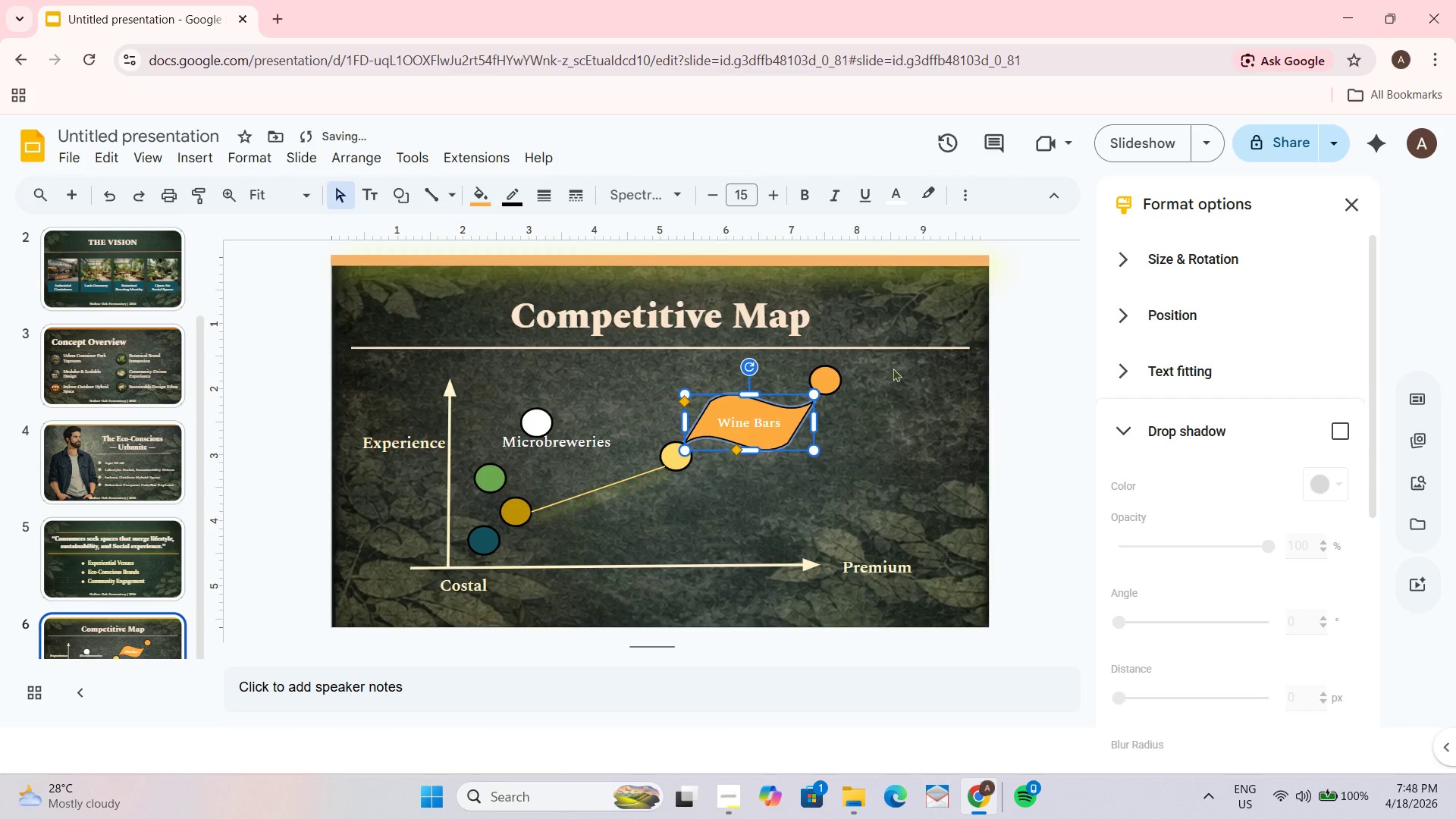 
left_click([914, 375])
 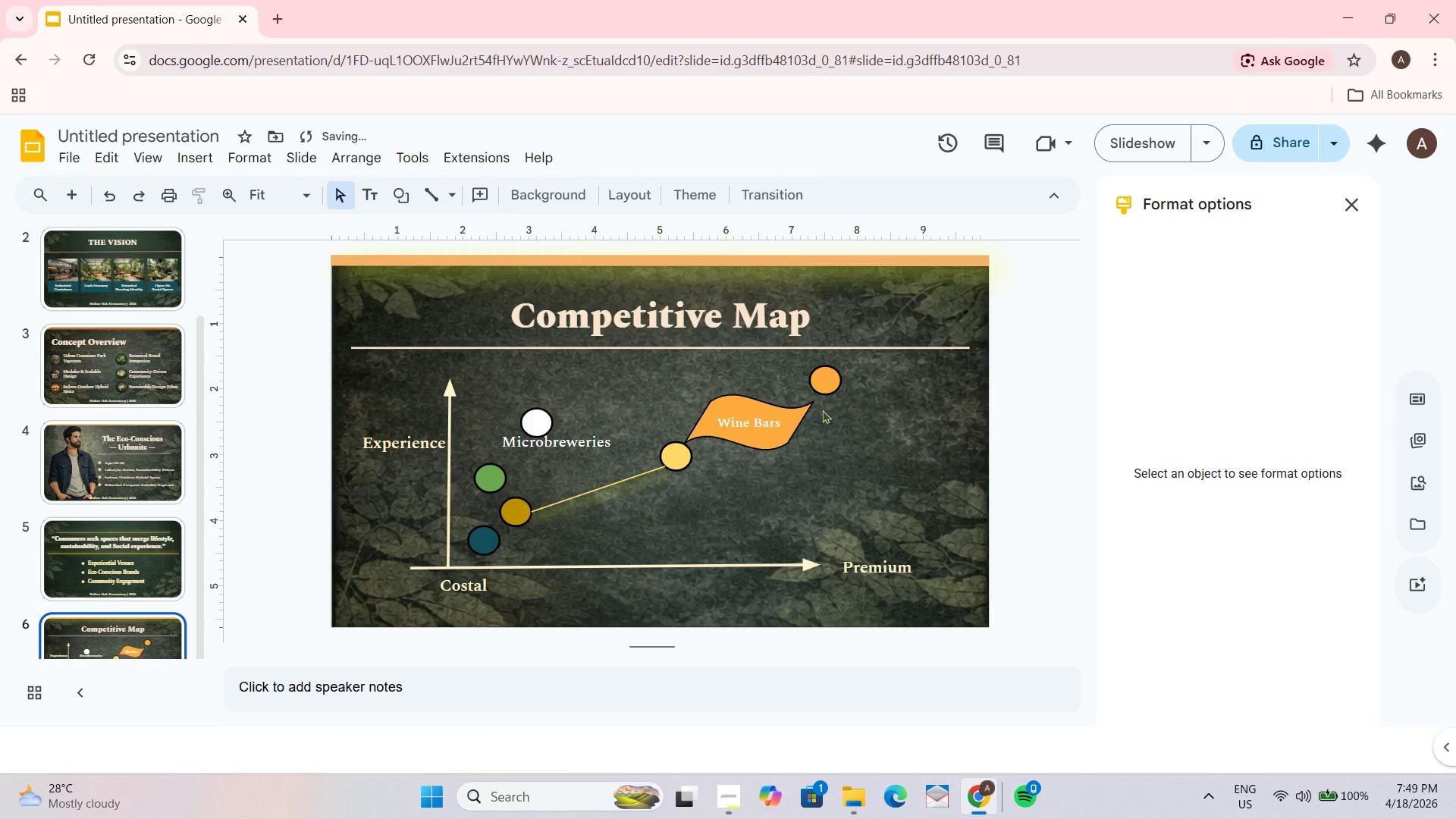 
left_click_drag(start_coordinate=[781, 419], to_coordinate=[786, 419])
 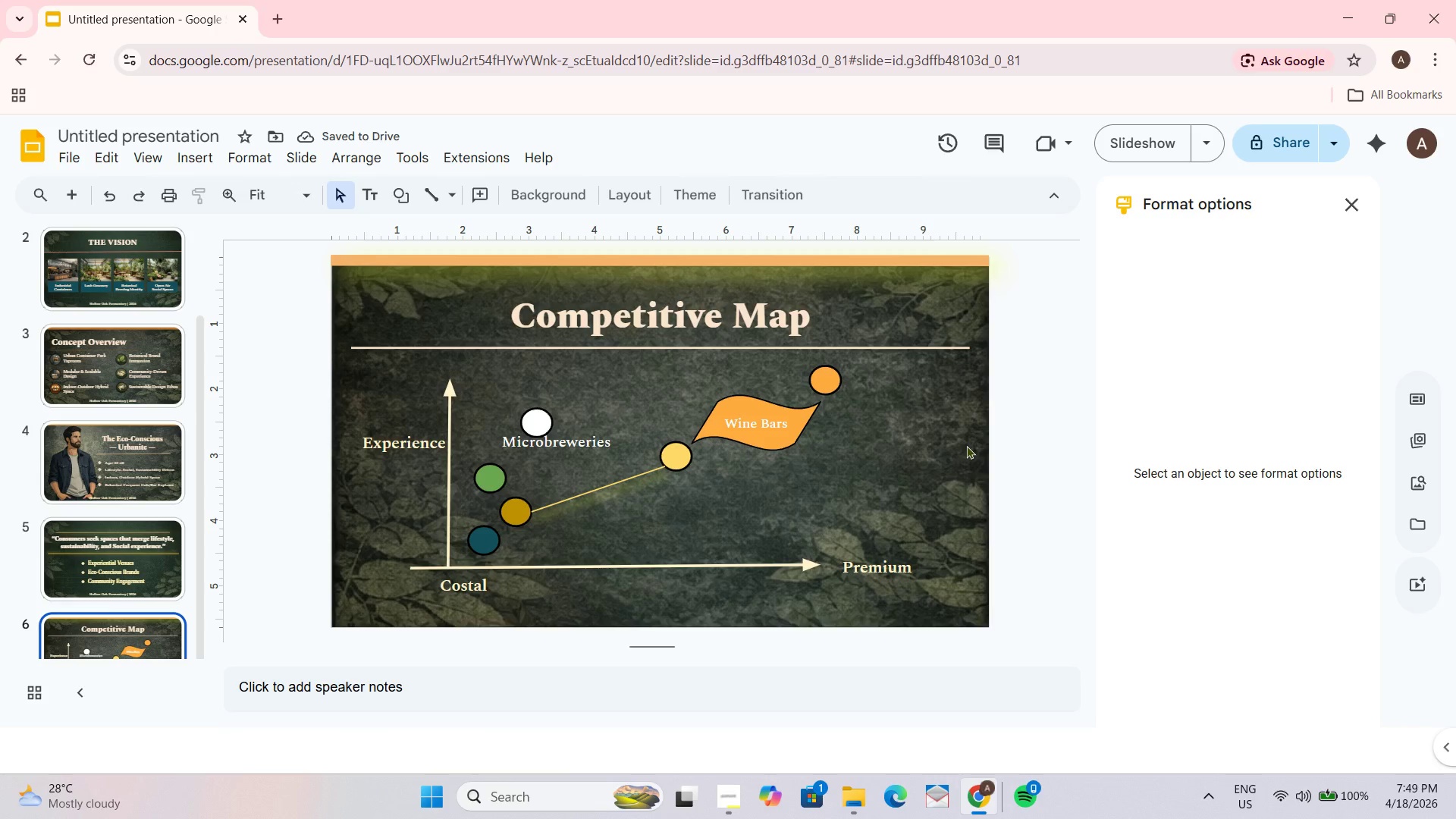 
wait(5.73)
 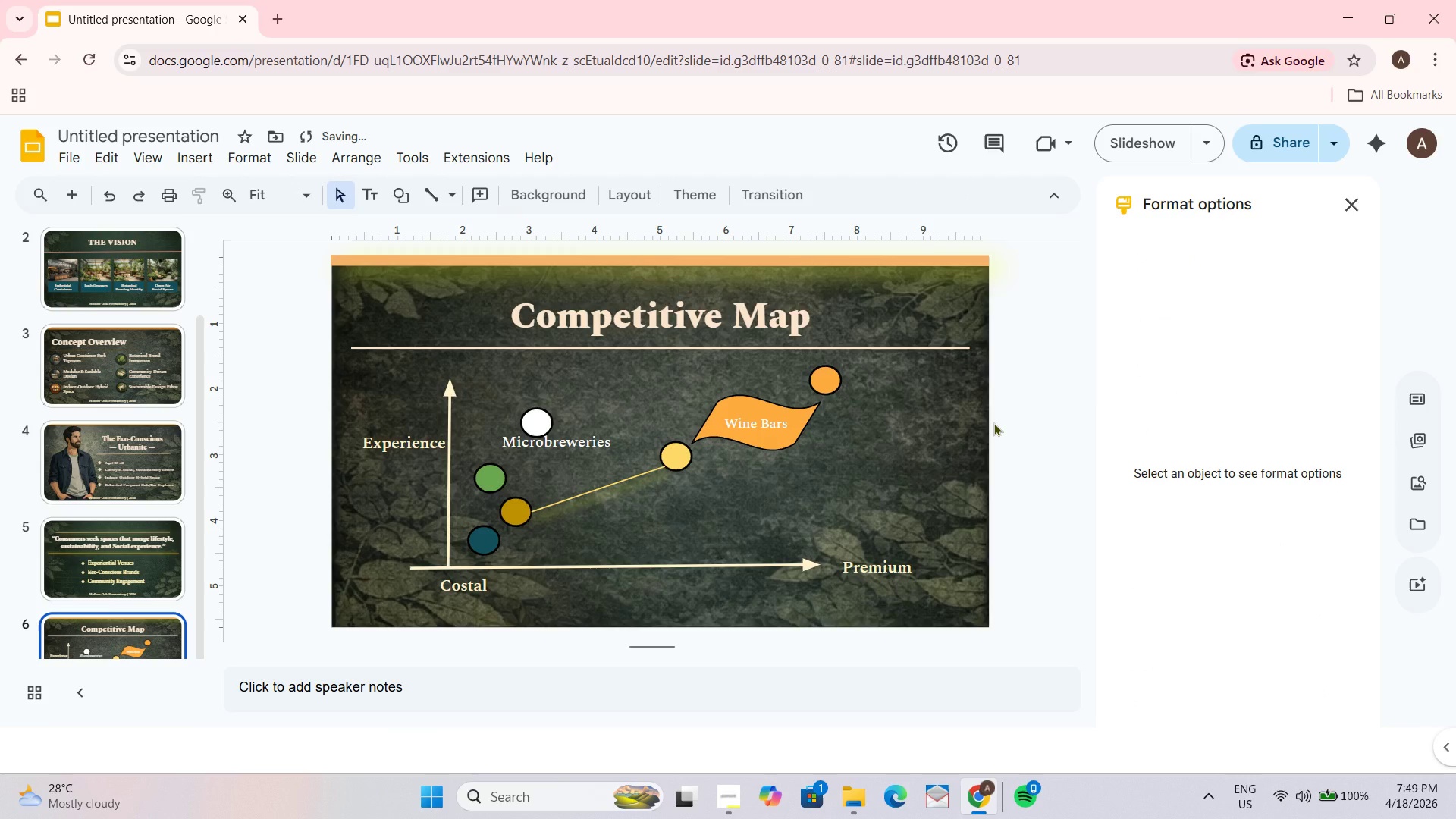 
scroll: coordinate [169, 595], scroll_direction: down, amount: 1.0
 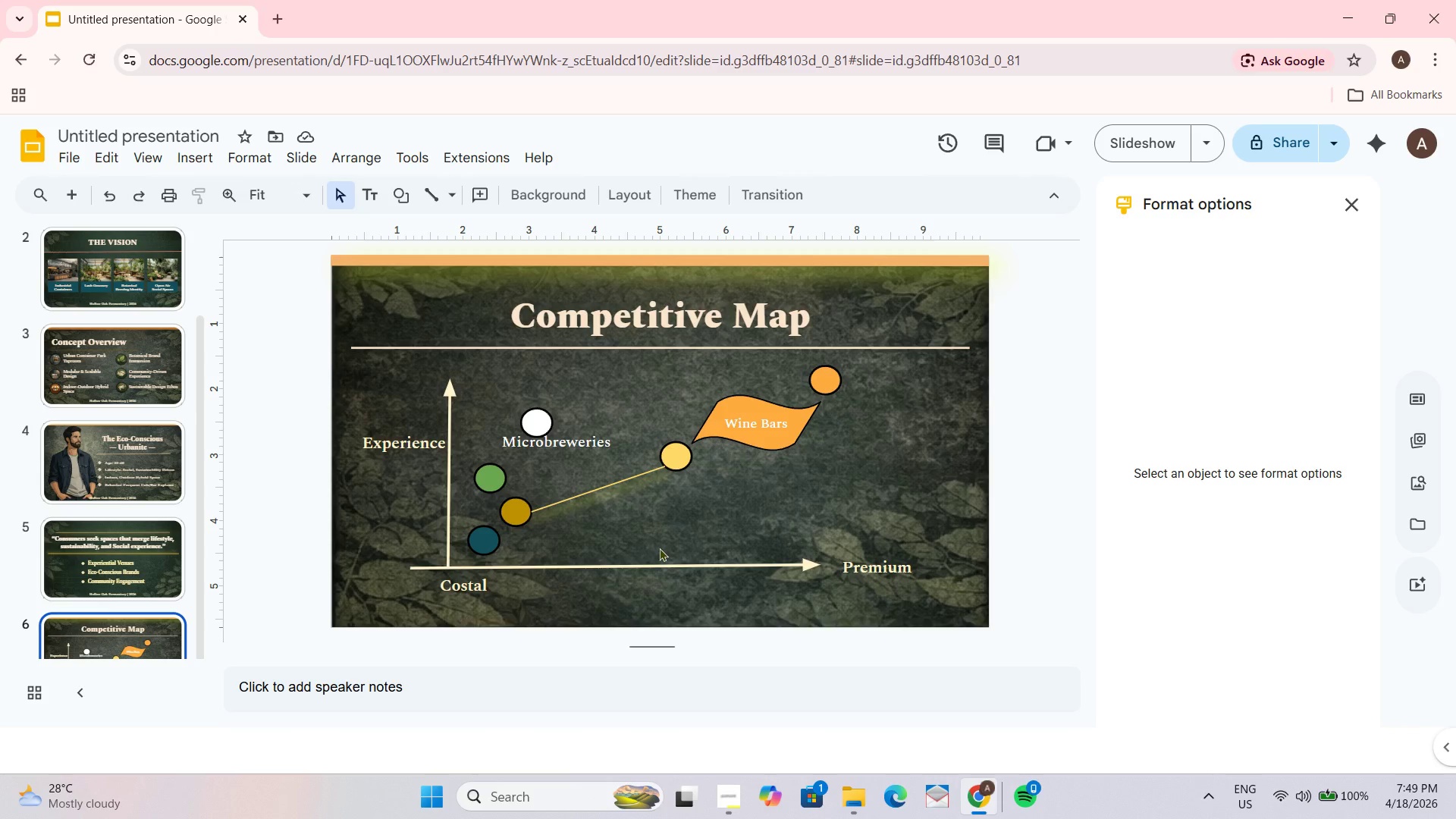 
wait(36.32)
 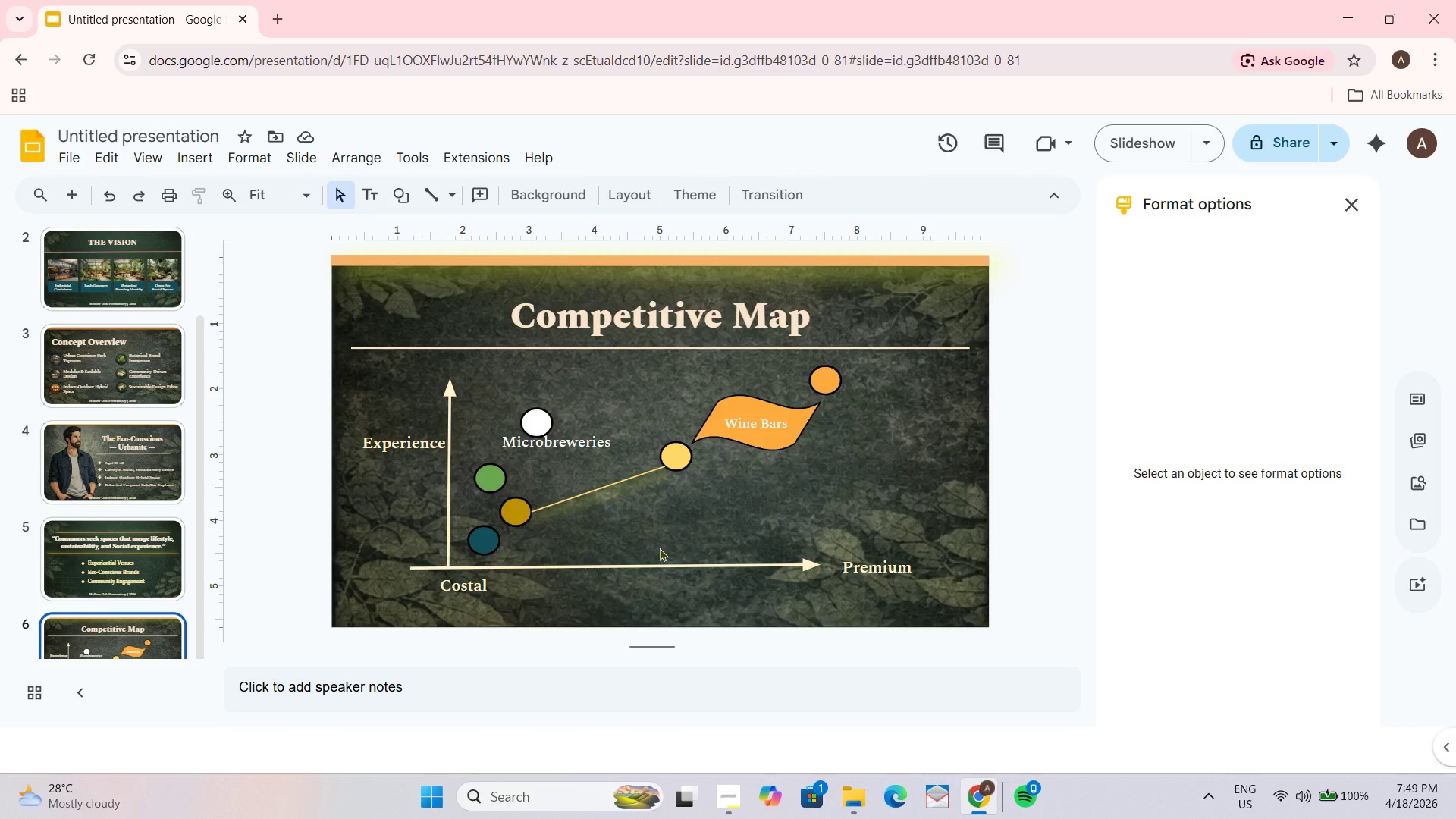 
key(Enter)
 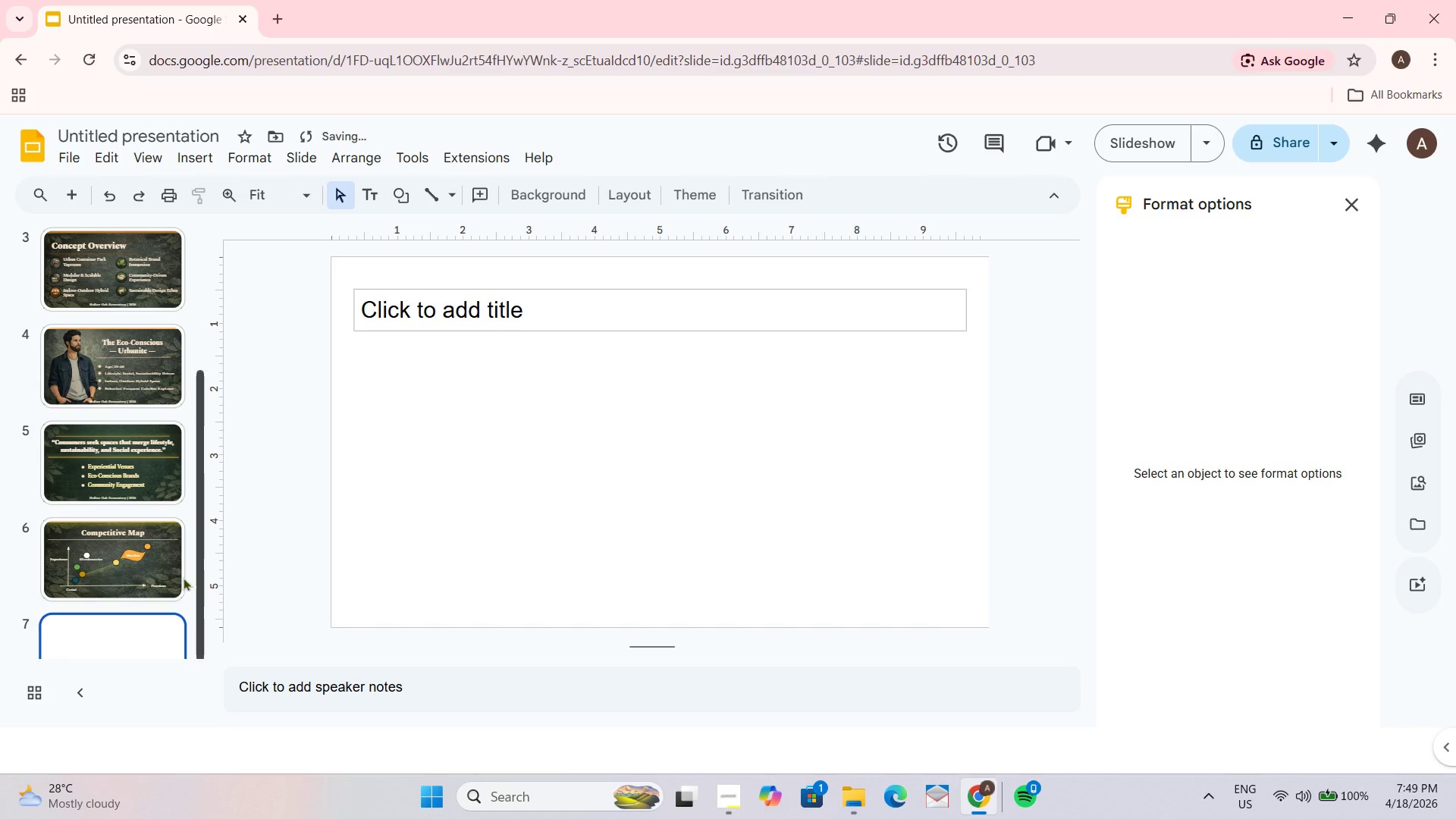 
left_click([99, 533])
 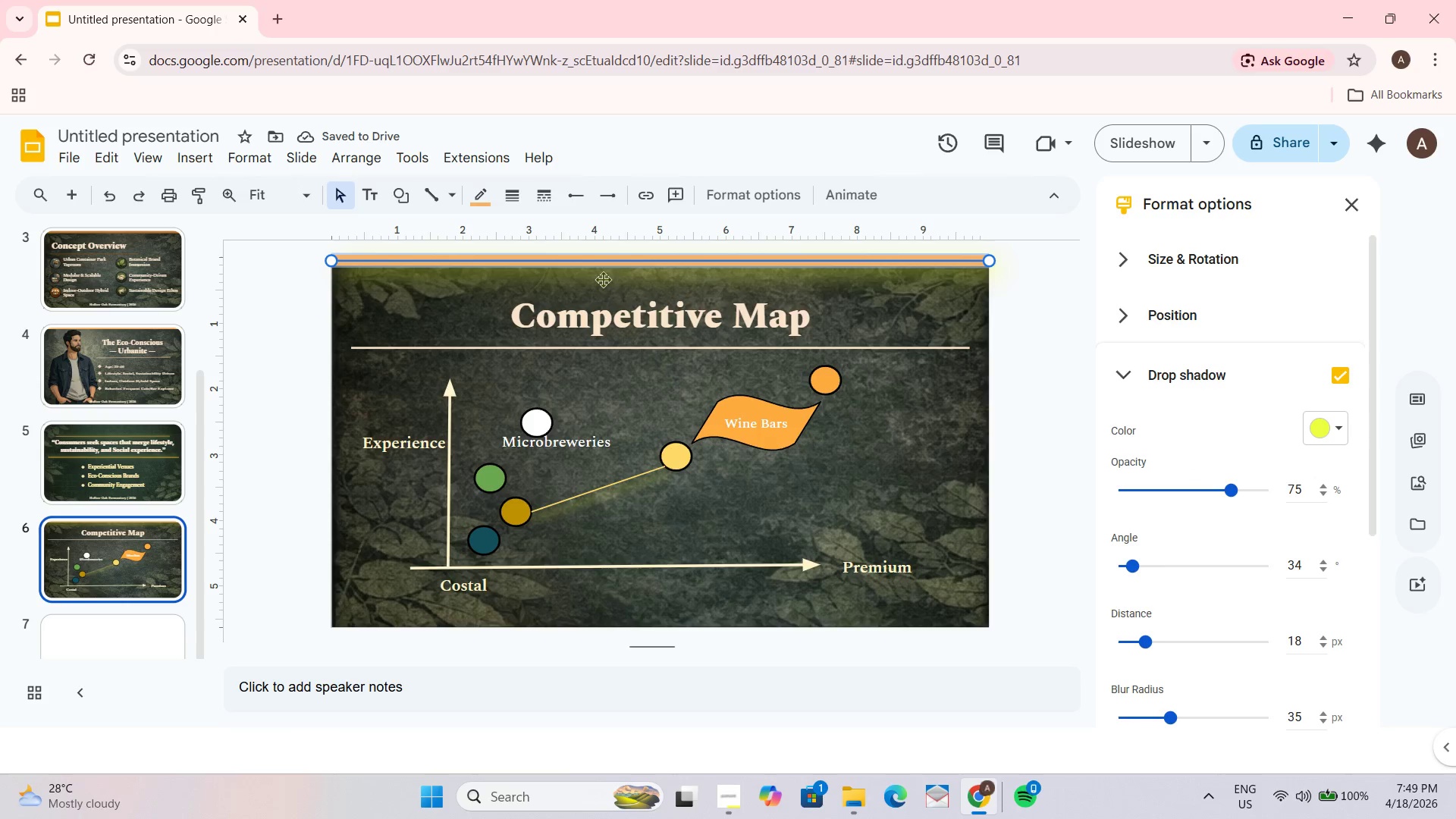 
key(Control+C)
 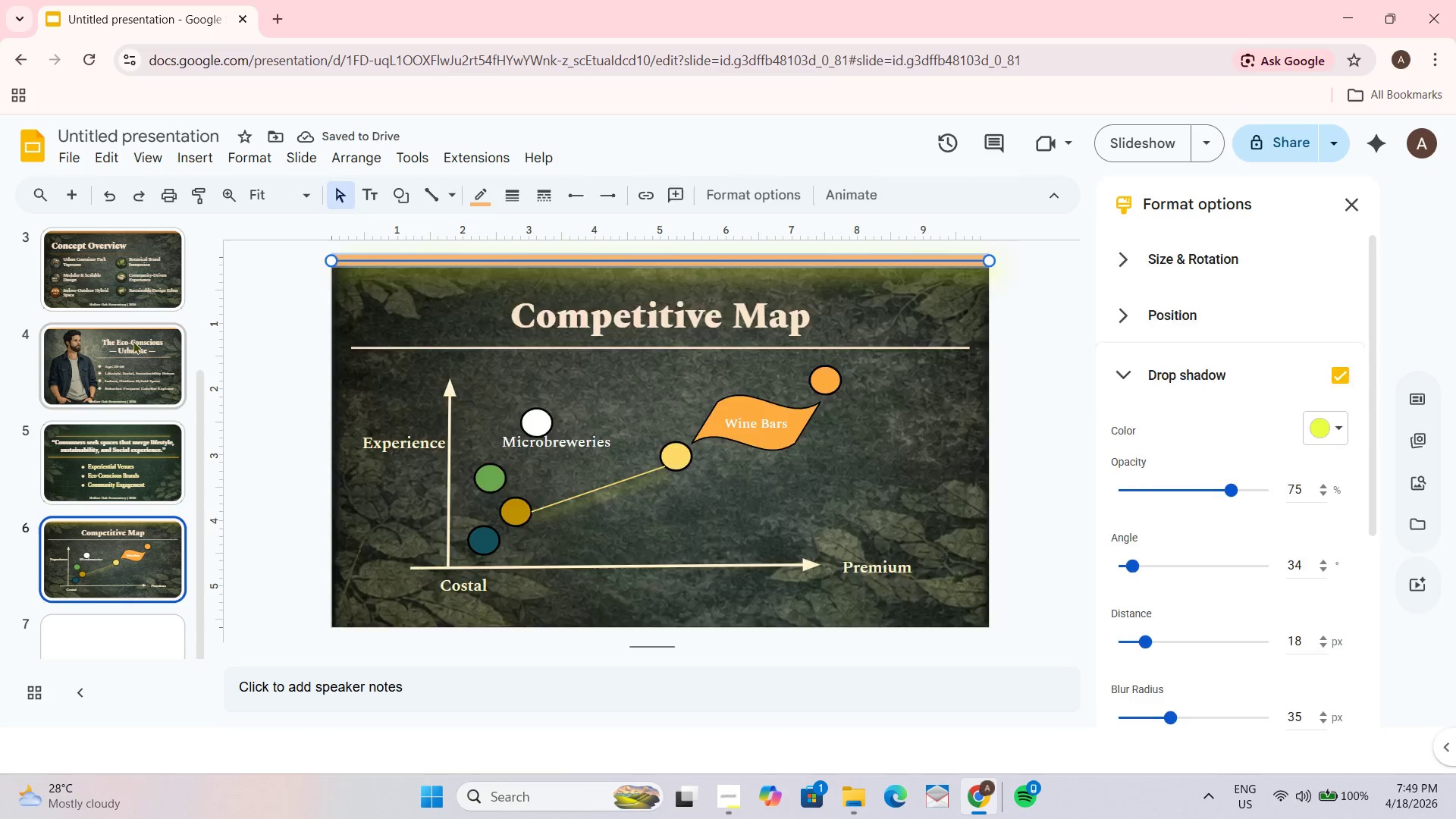 
left_click([133, 340])
 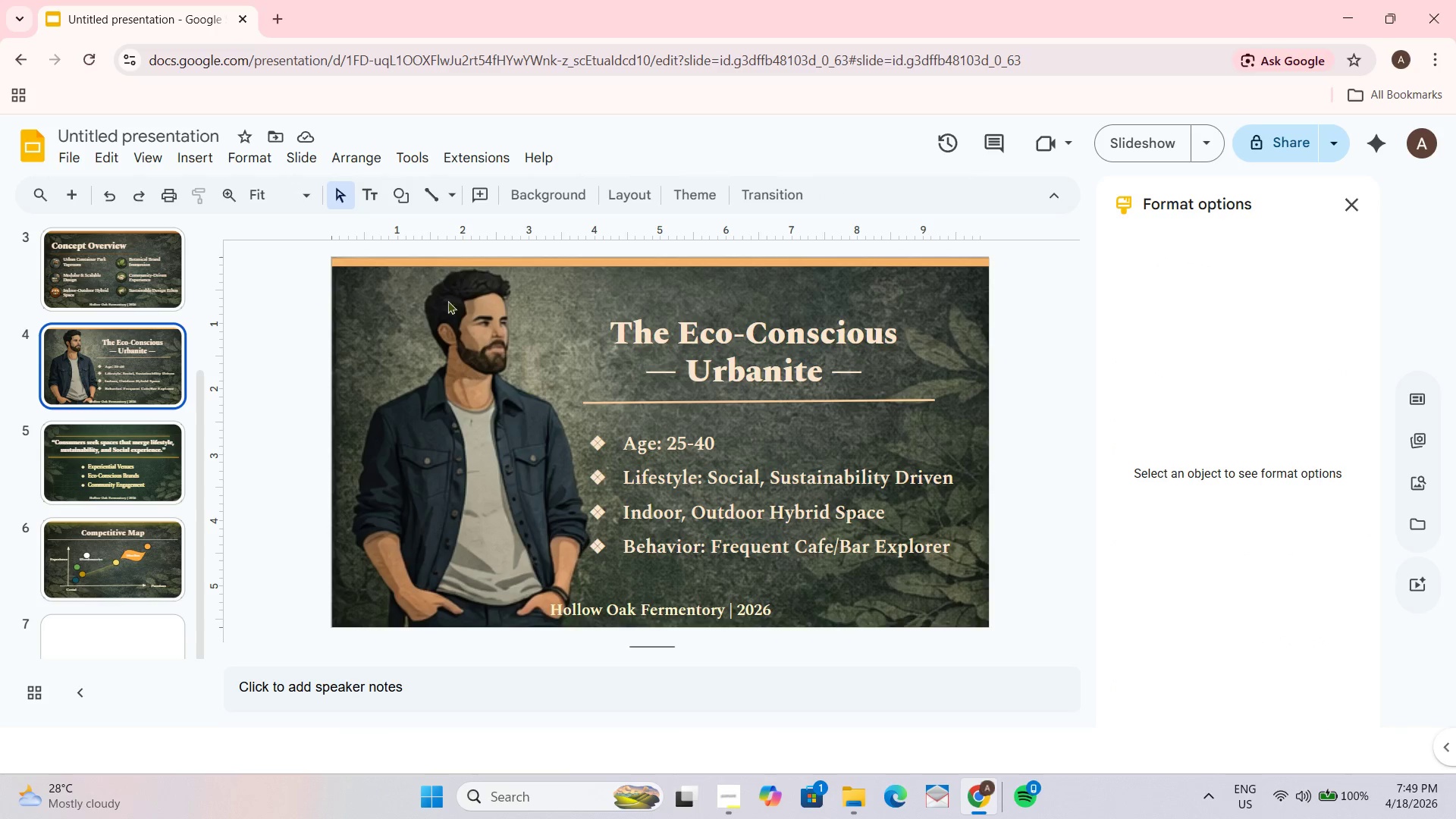 
key(Control+V)
 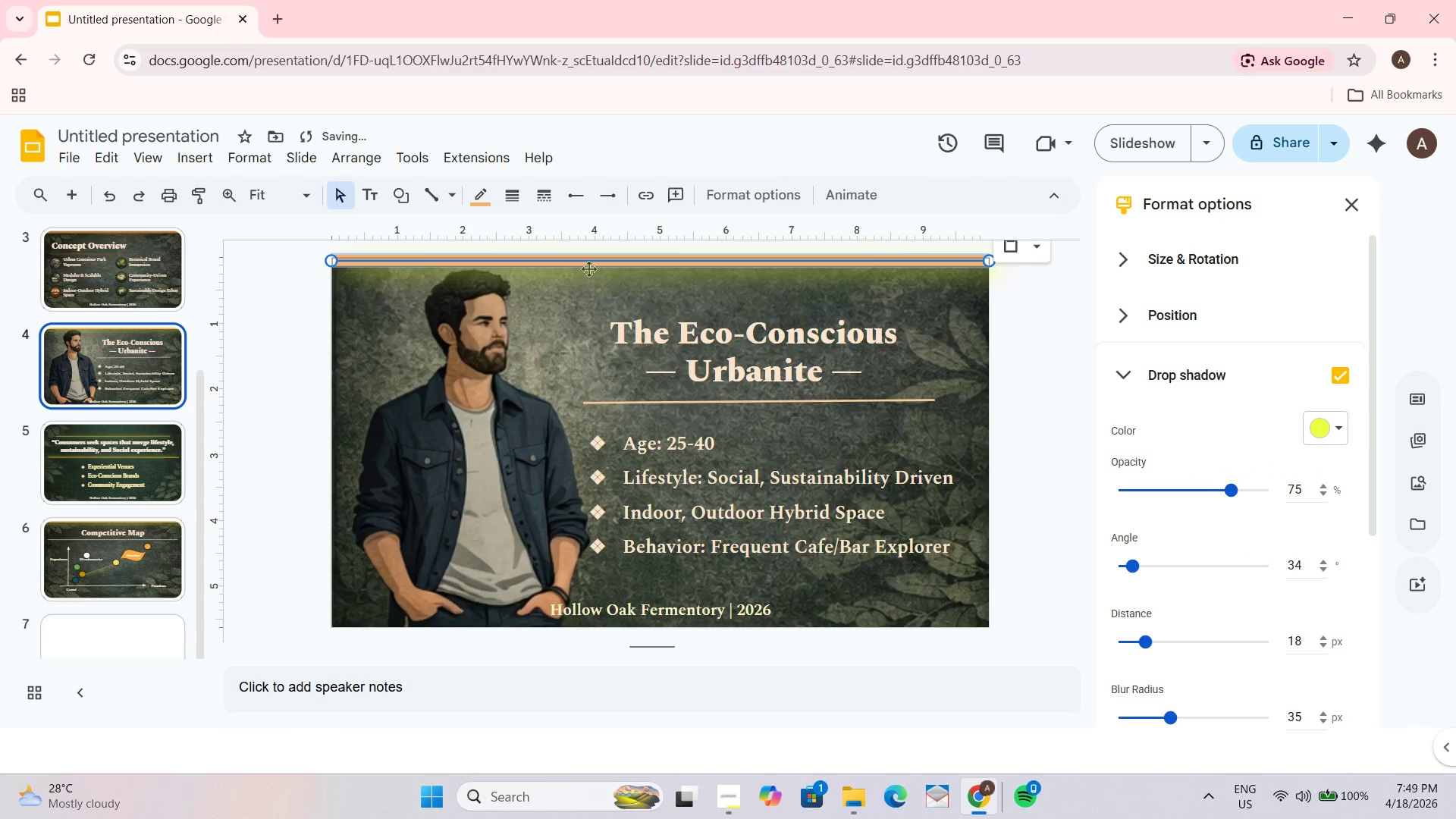 
left_click_drag(start_coordinate=[588, 265], to_coordinate=[589, 290])
 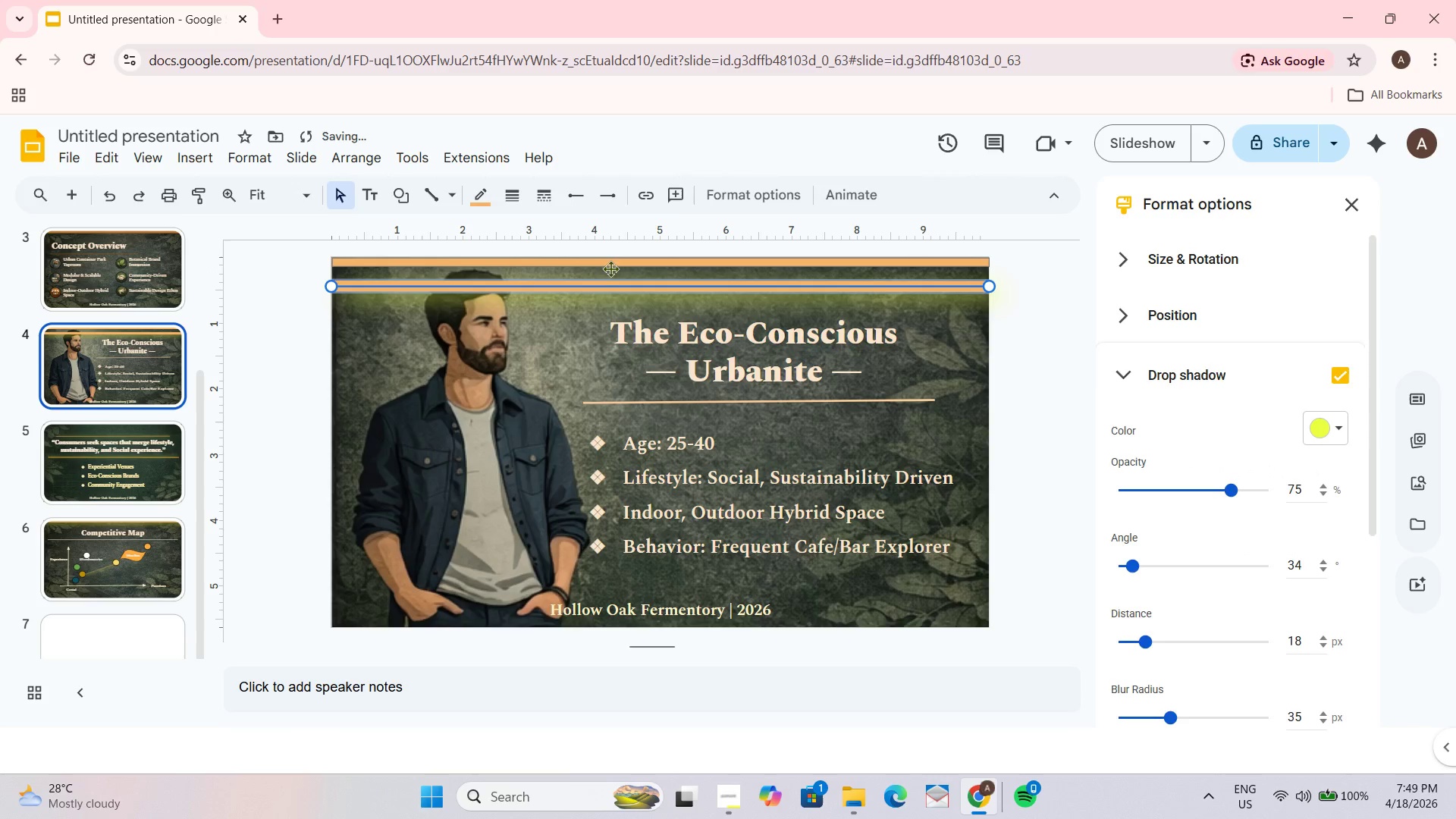 
left_click([610, 266])
 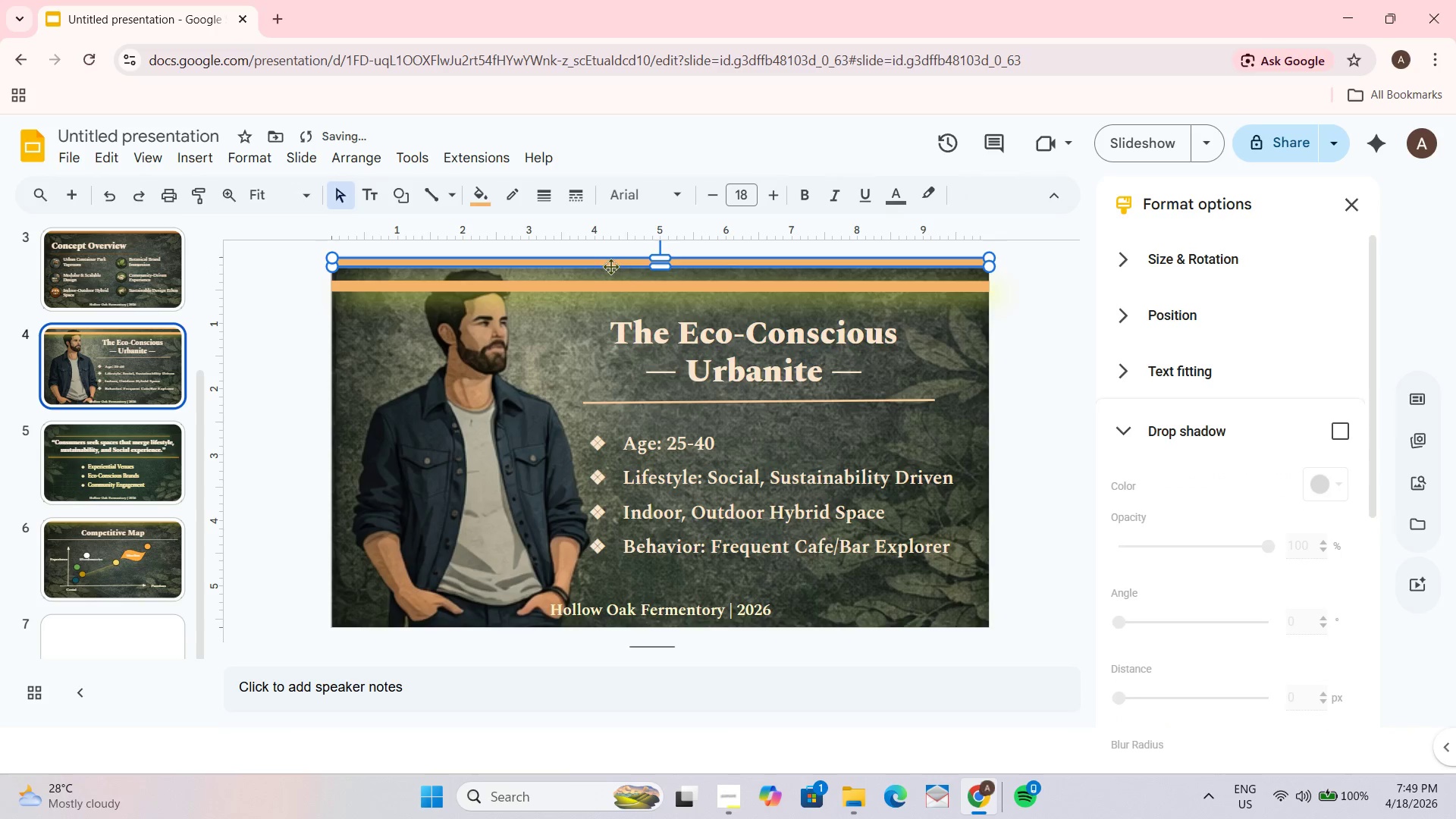 
right_click([610, 266])
 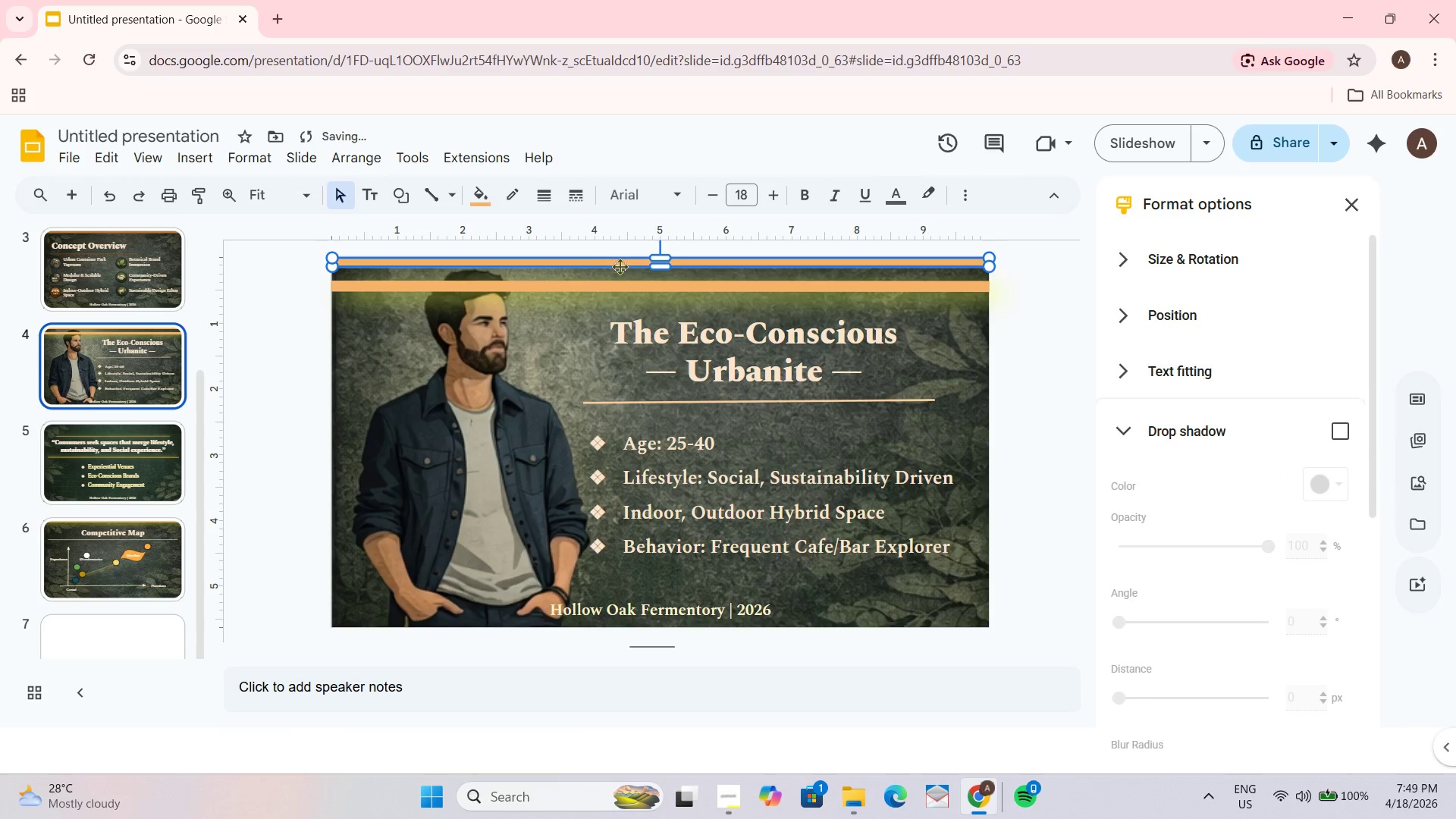 
right_click([620, 266])
 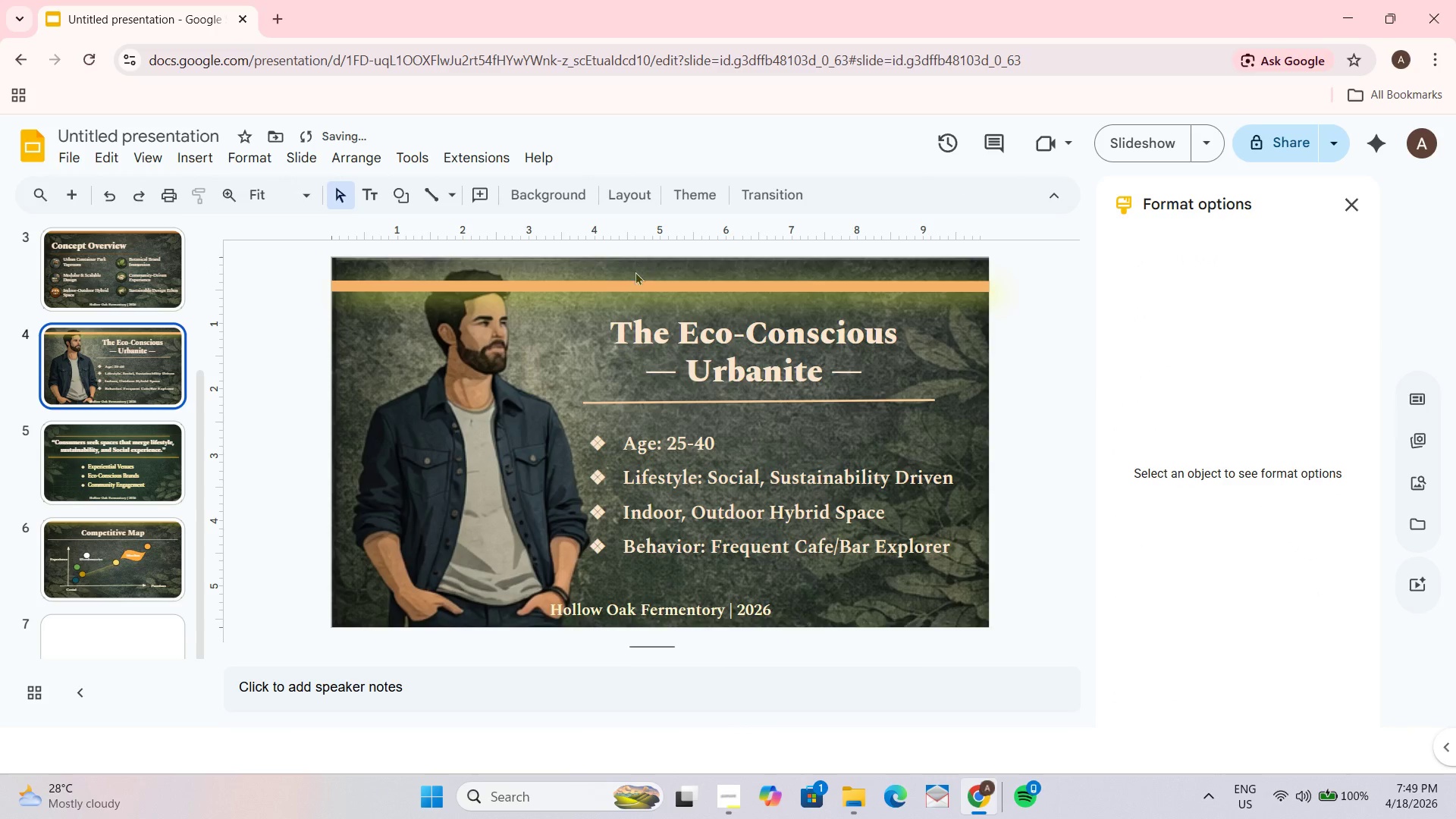 
left_click_drag(start_coordinate=[628, 282], to_coordinate=[628, 258])
 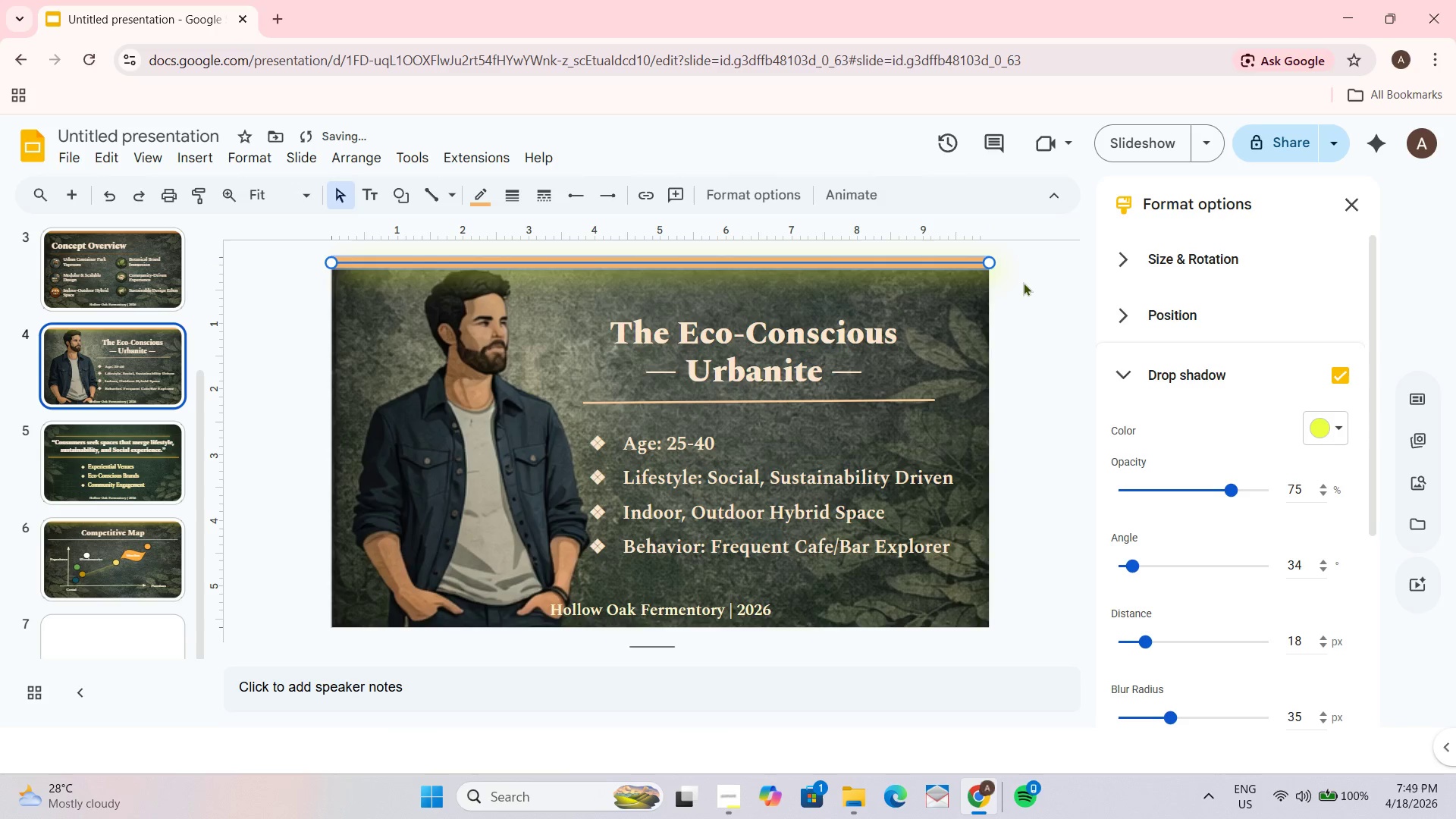 
left_click_drag(start_coordinate=[1068, 279], to_coordinate=[1072, 277])
 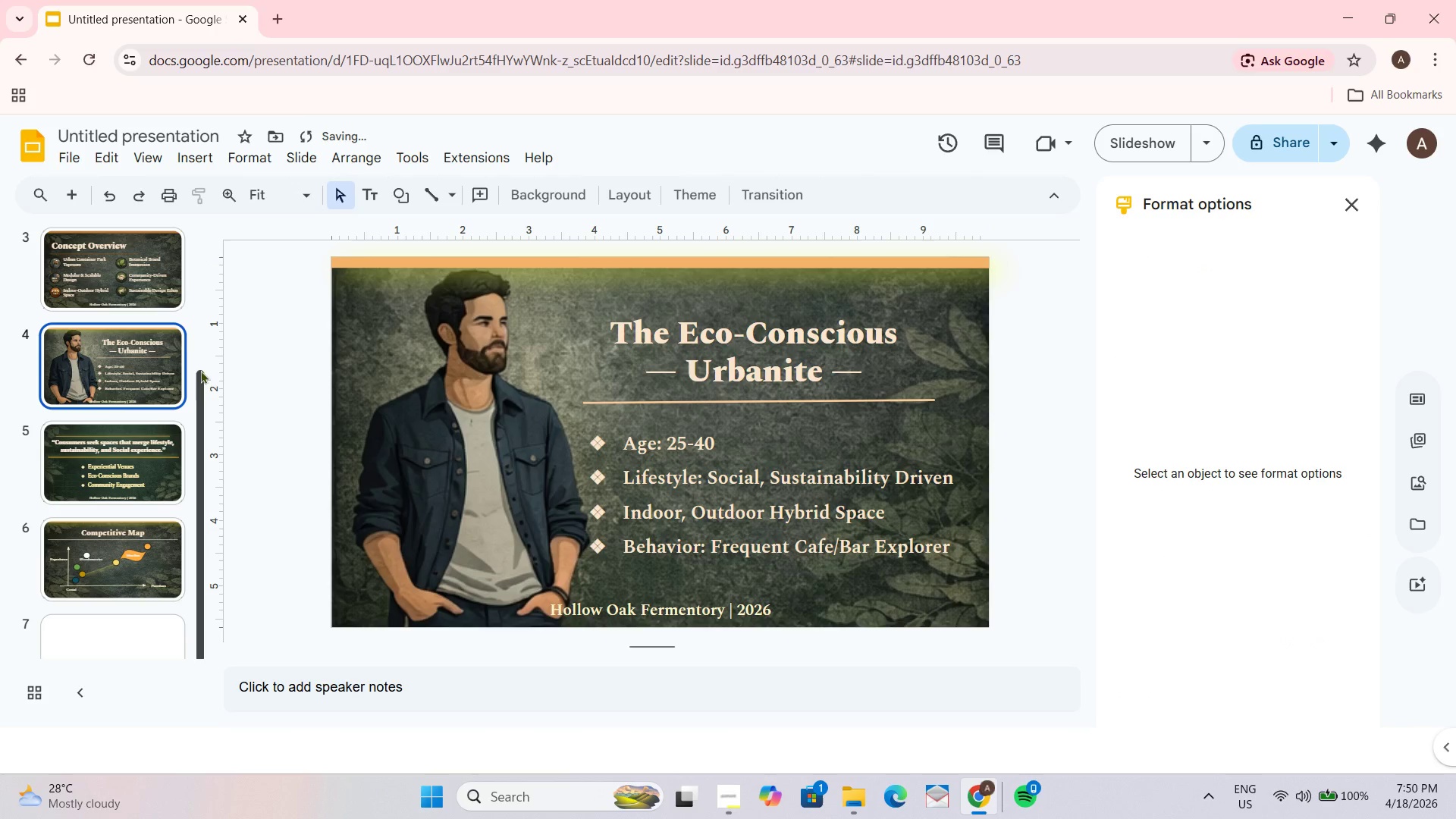 
left_click([172, 271])
 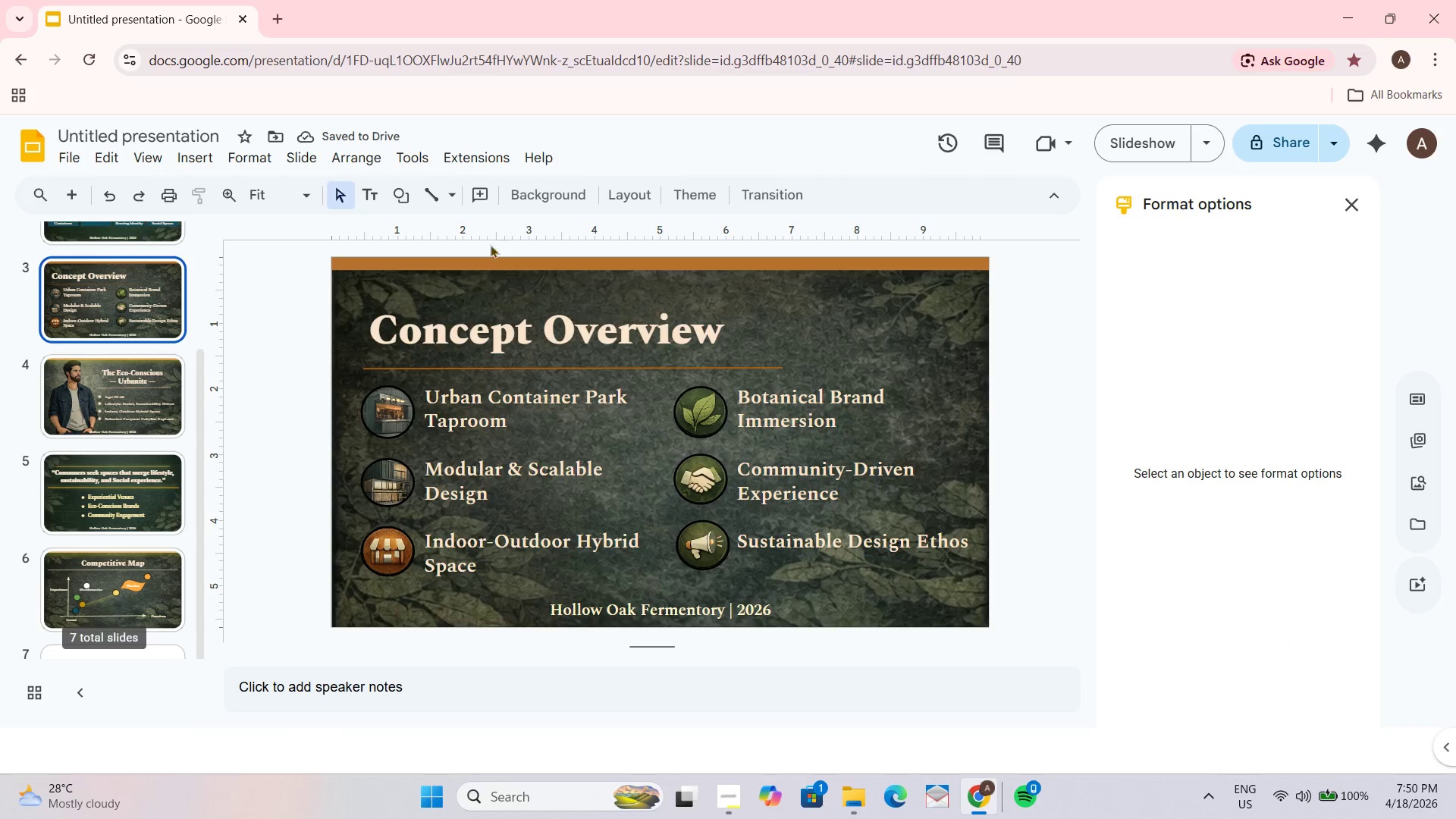 
left_click([485, 261])
 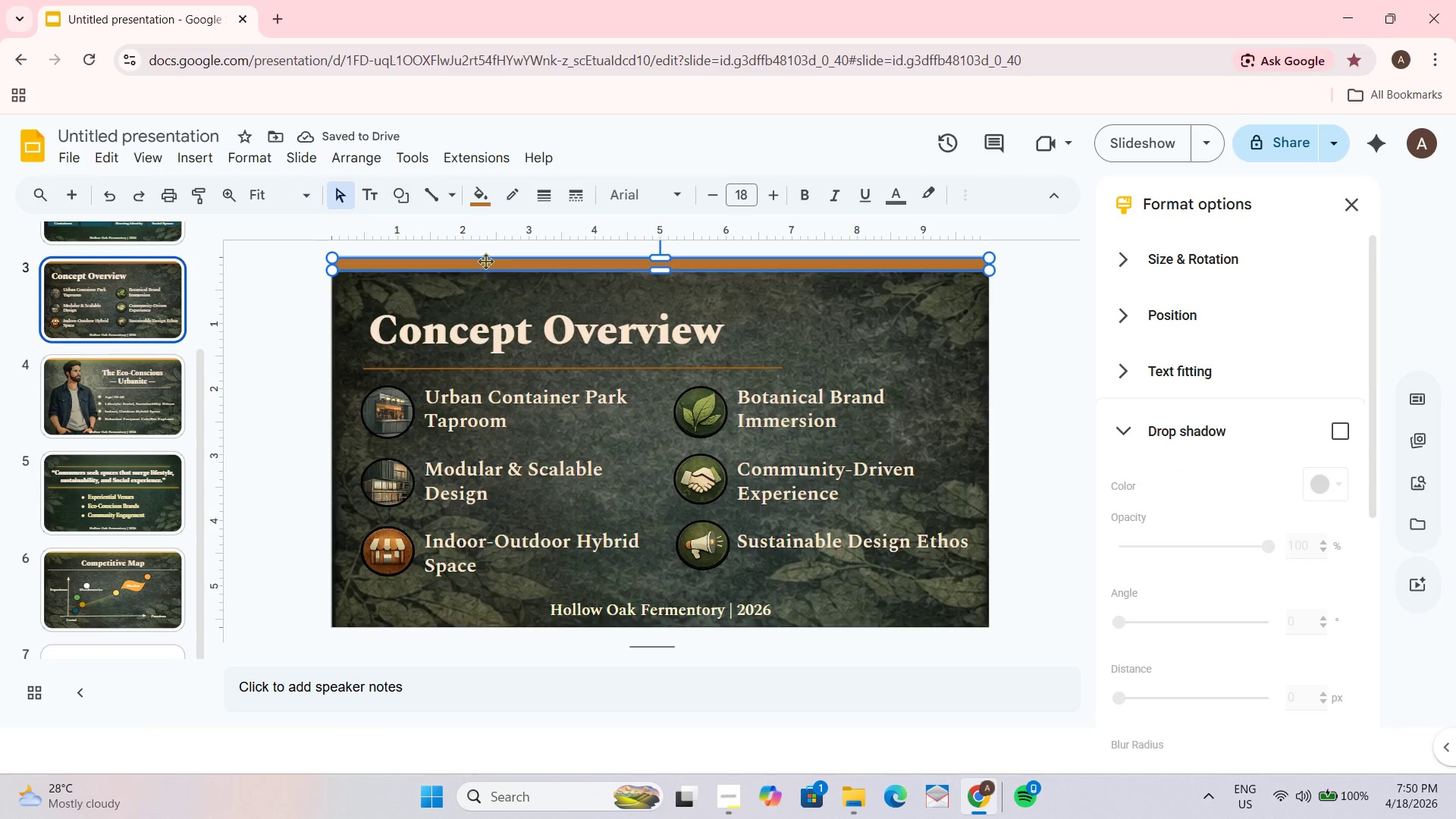 
right_click([485, 261])
 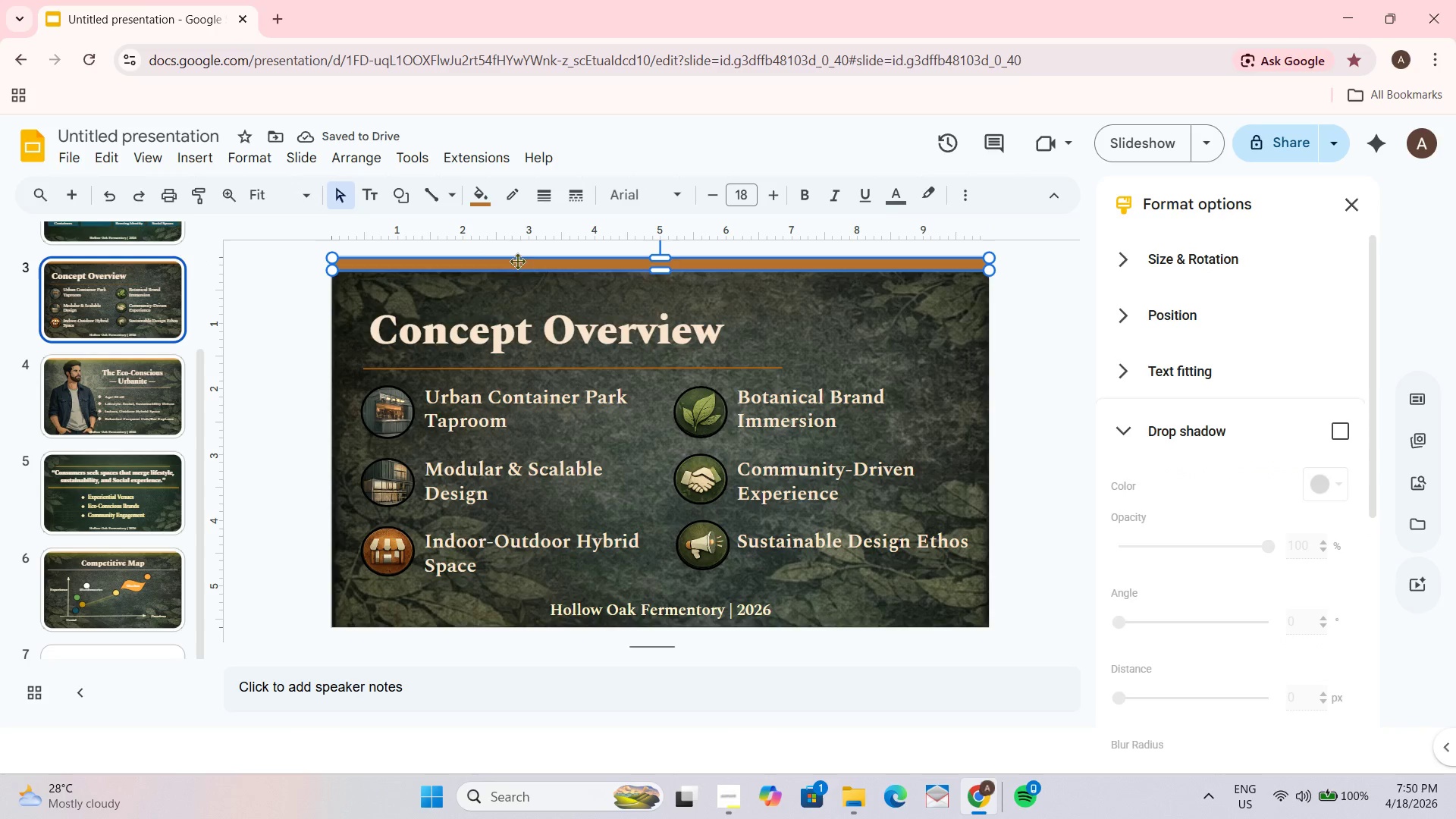 
right_click([516, 268])
 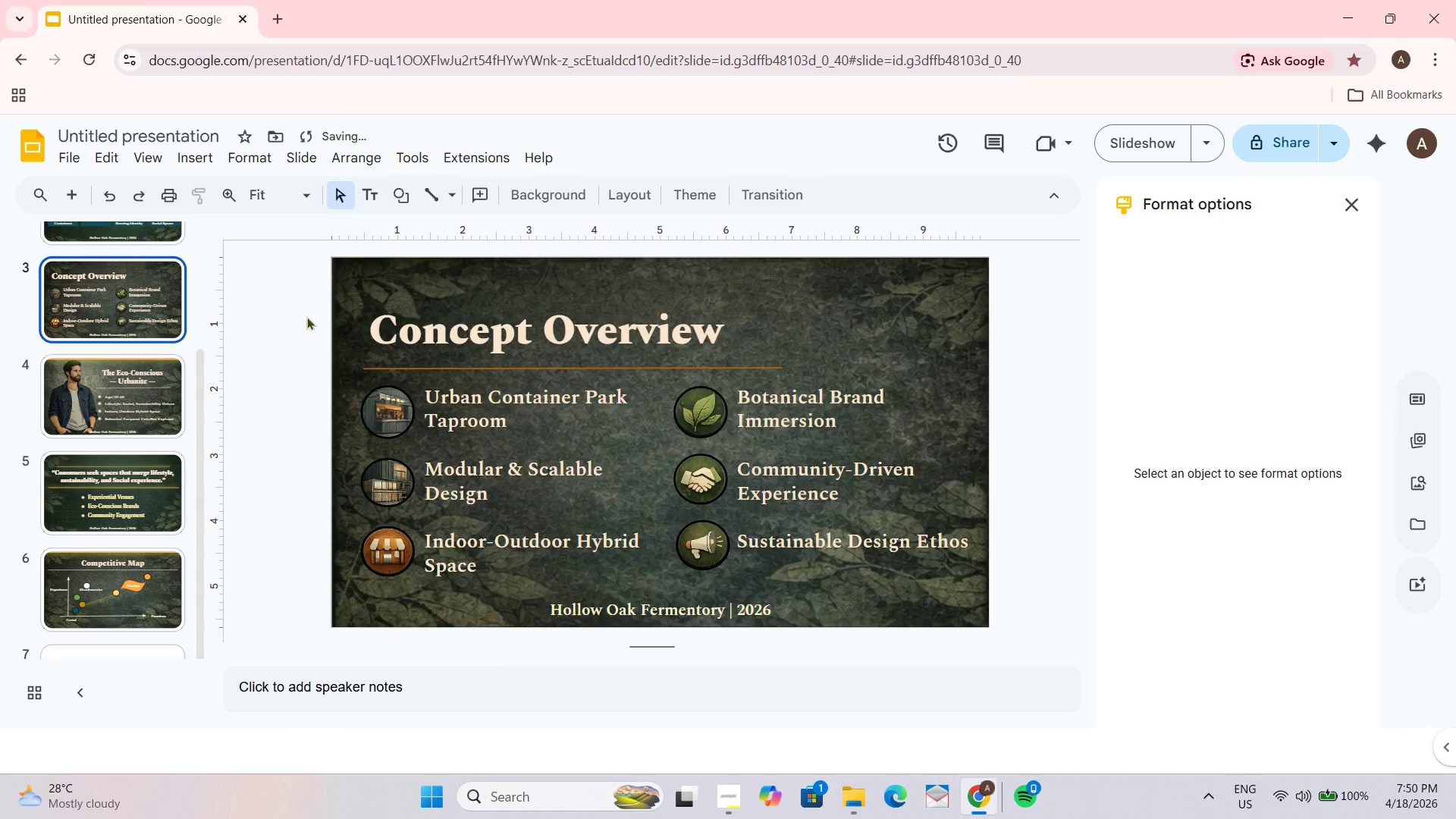 
left_click([162, 384])
 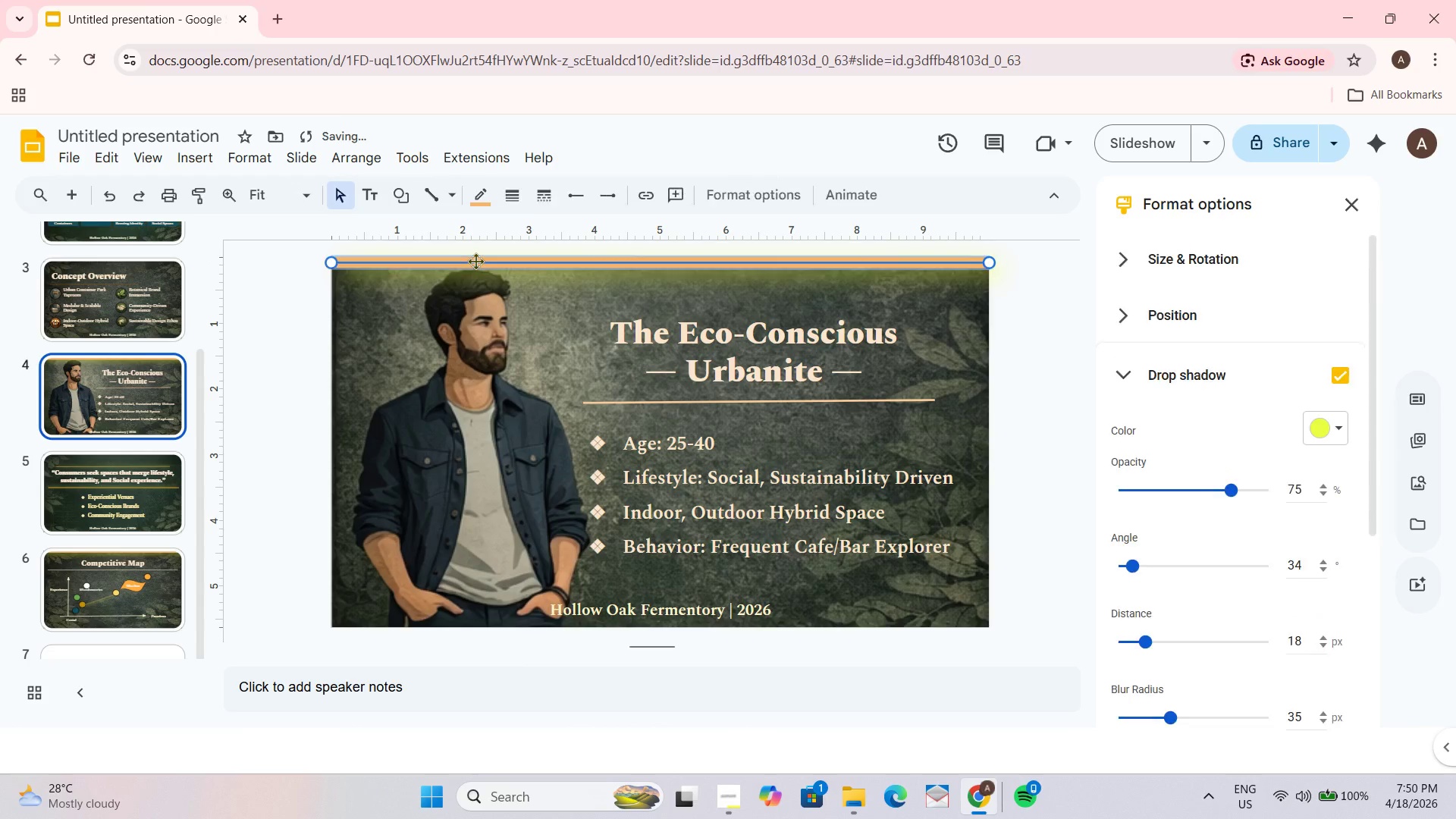 
key(Control+C)
 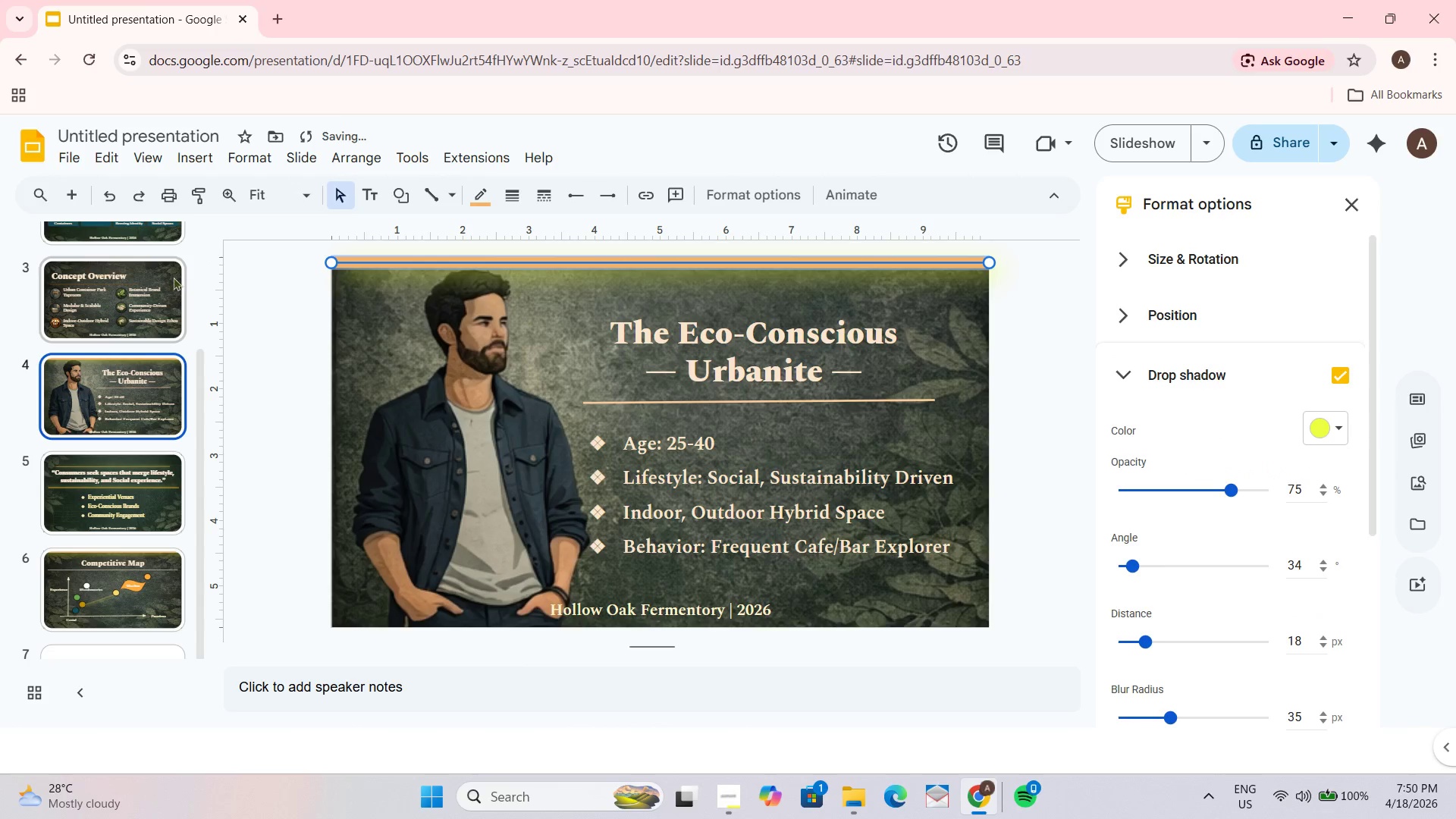 
left_click([148, 277])
 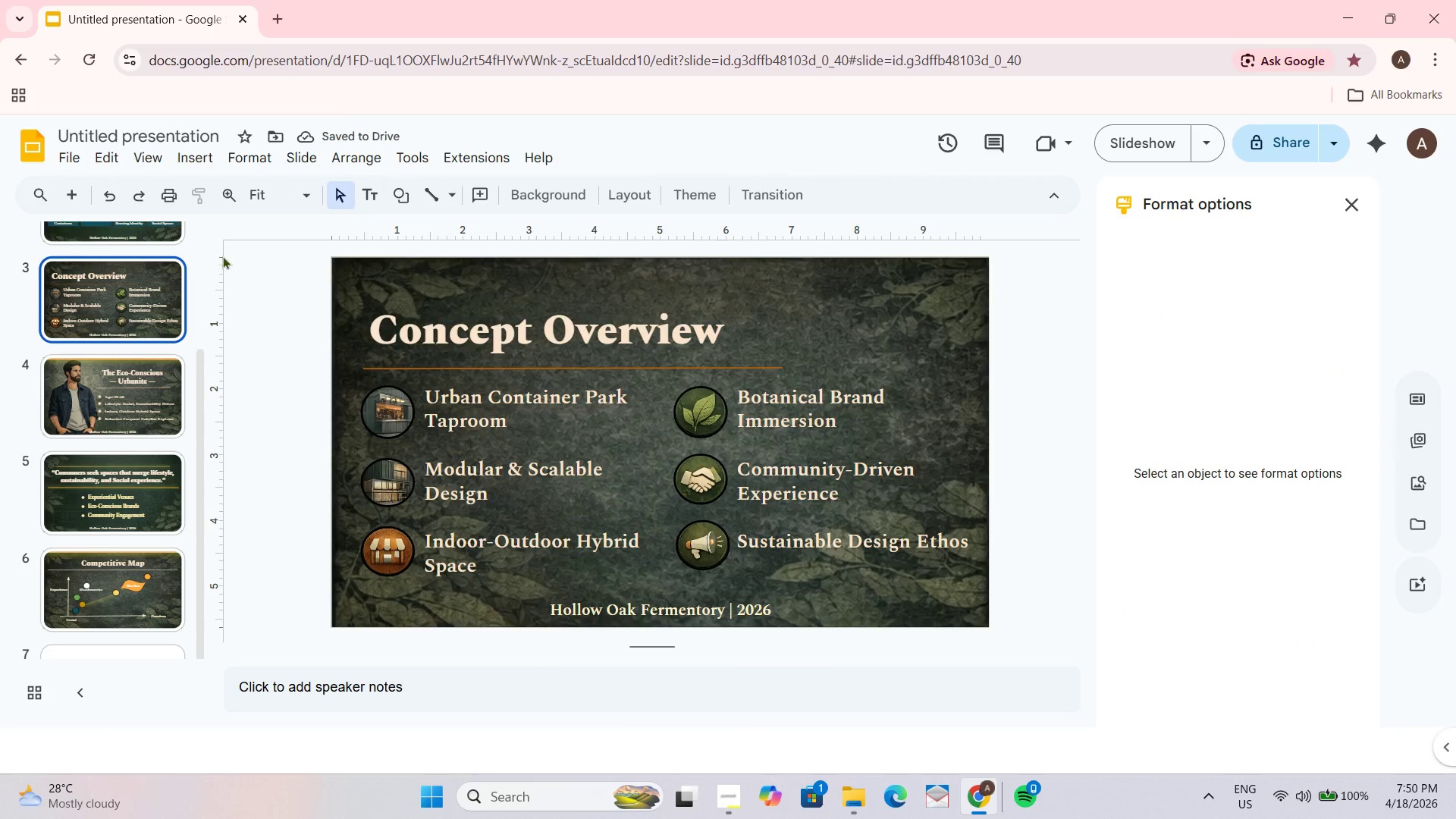 
key(Control+ControlLeft)
 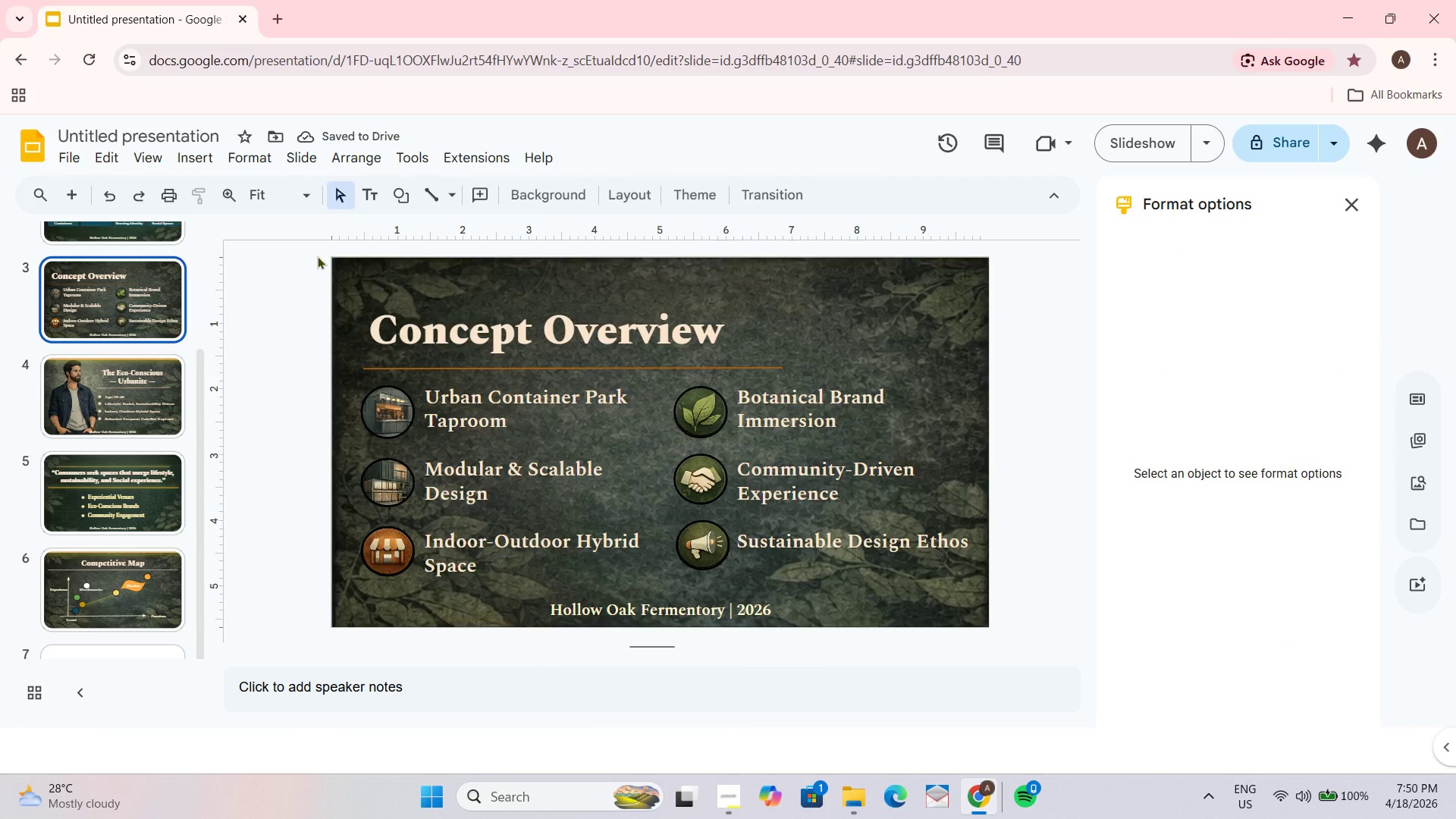 
key(Control+V)
 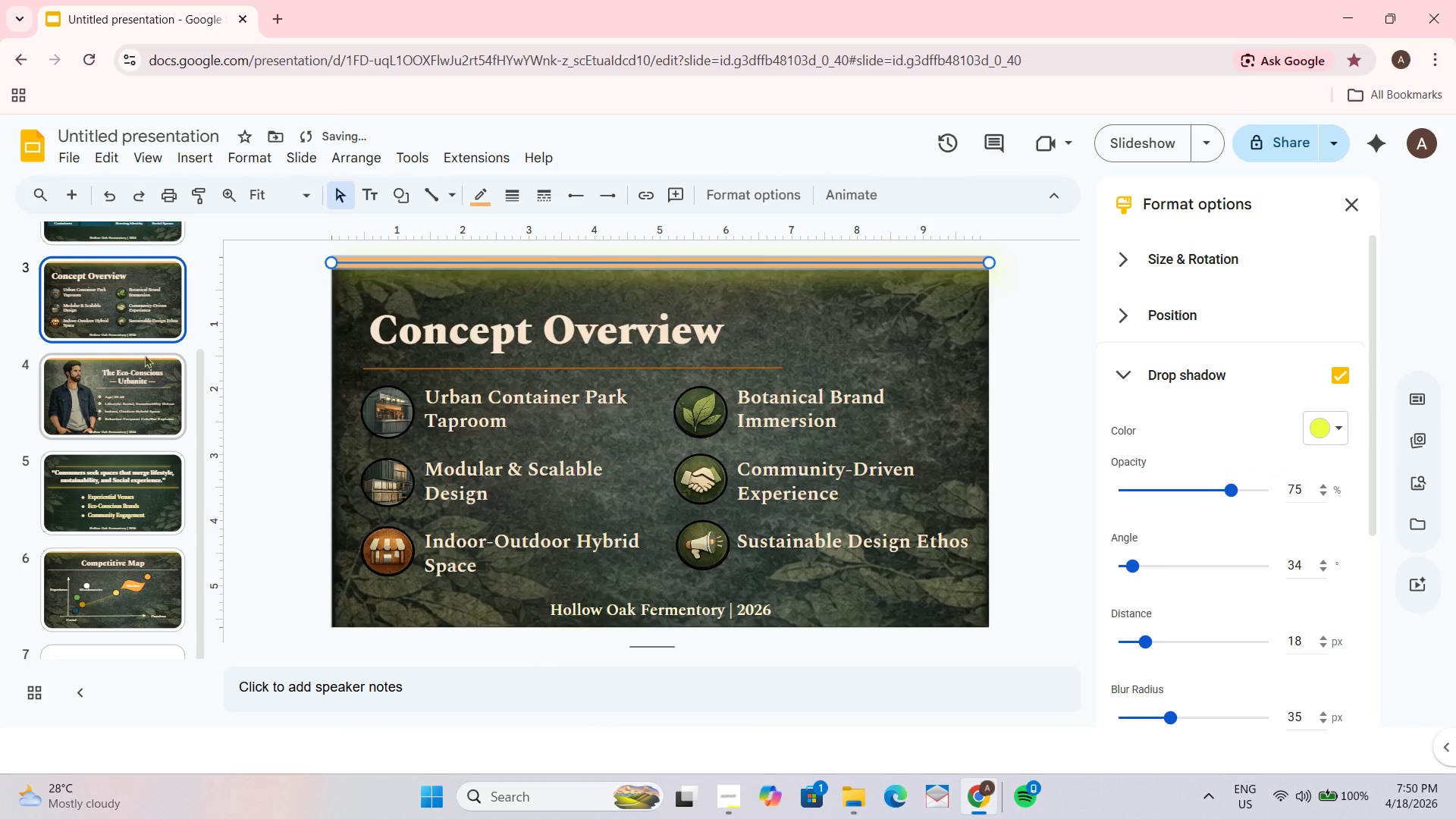 
scroll: coordinate [124, 354], scroll_direction: up, amount: 1.0
 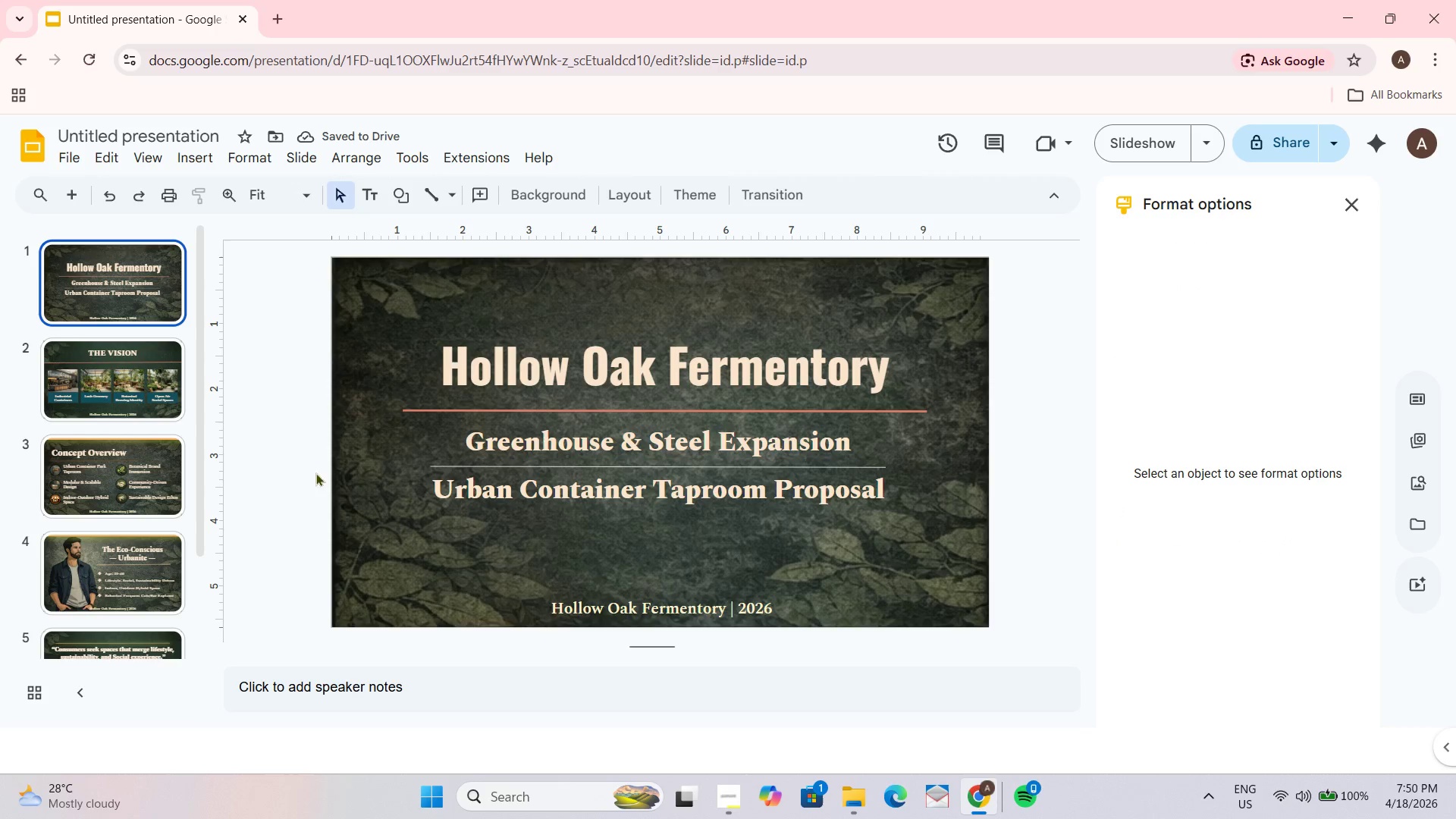 
scroll: coordinate [86, 469], scroll_direction: down, amount: 6.0
 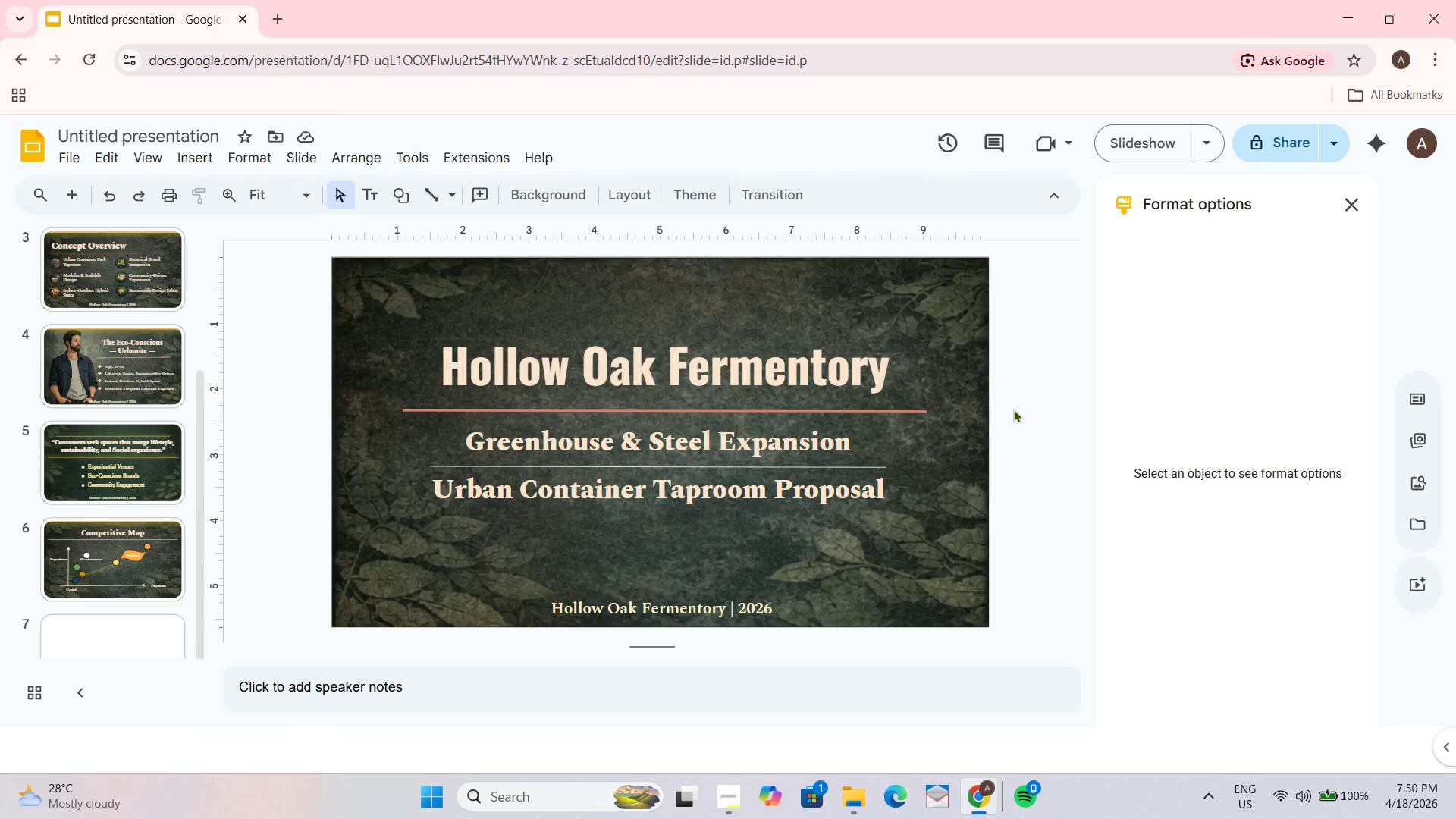 
left_click([95, 629])
 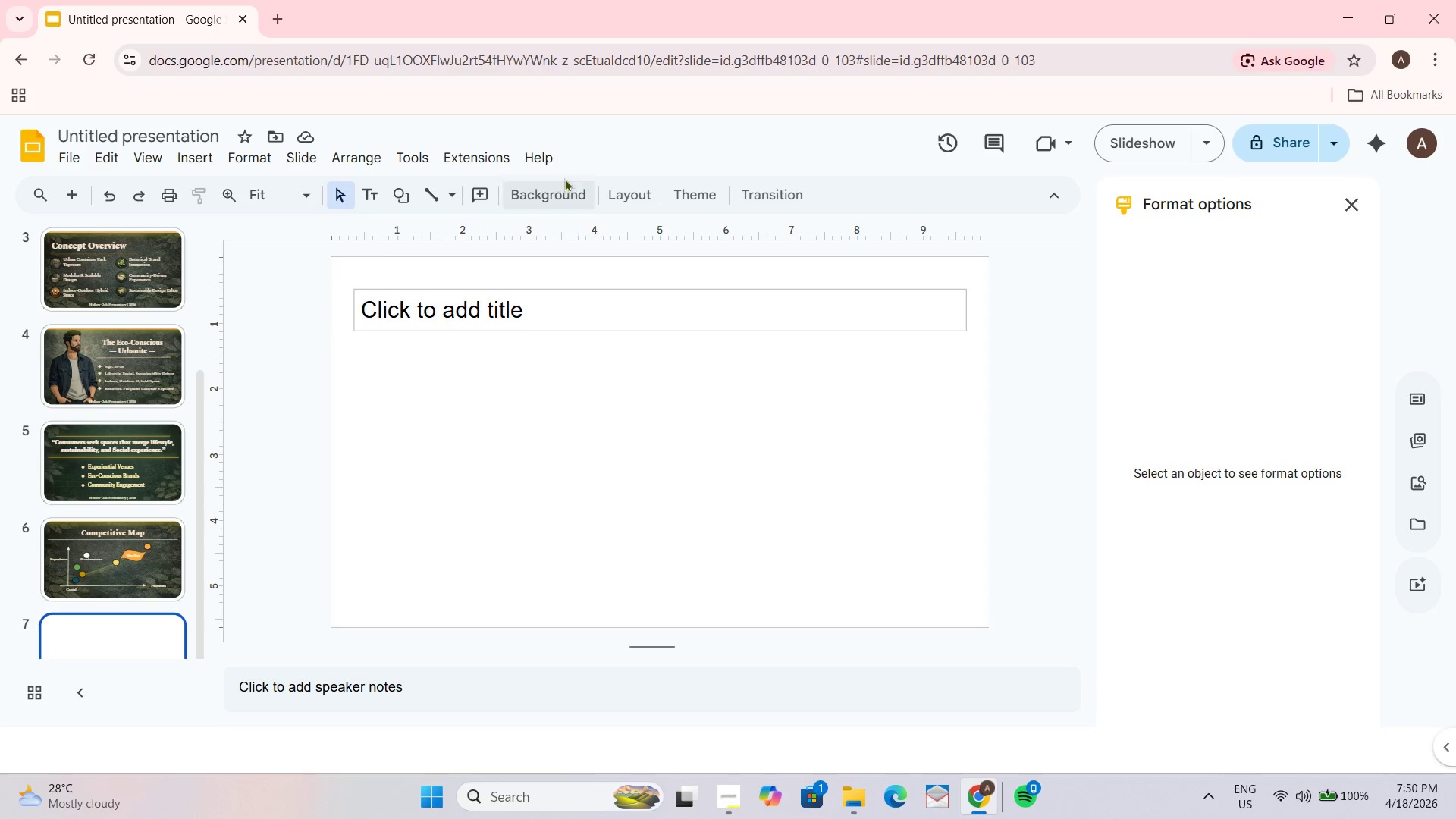 
scroll: coordinate [86, 608], scroll_direction: down, amount: 2.0
 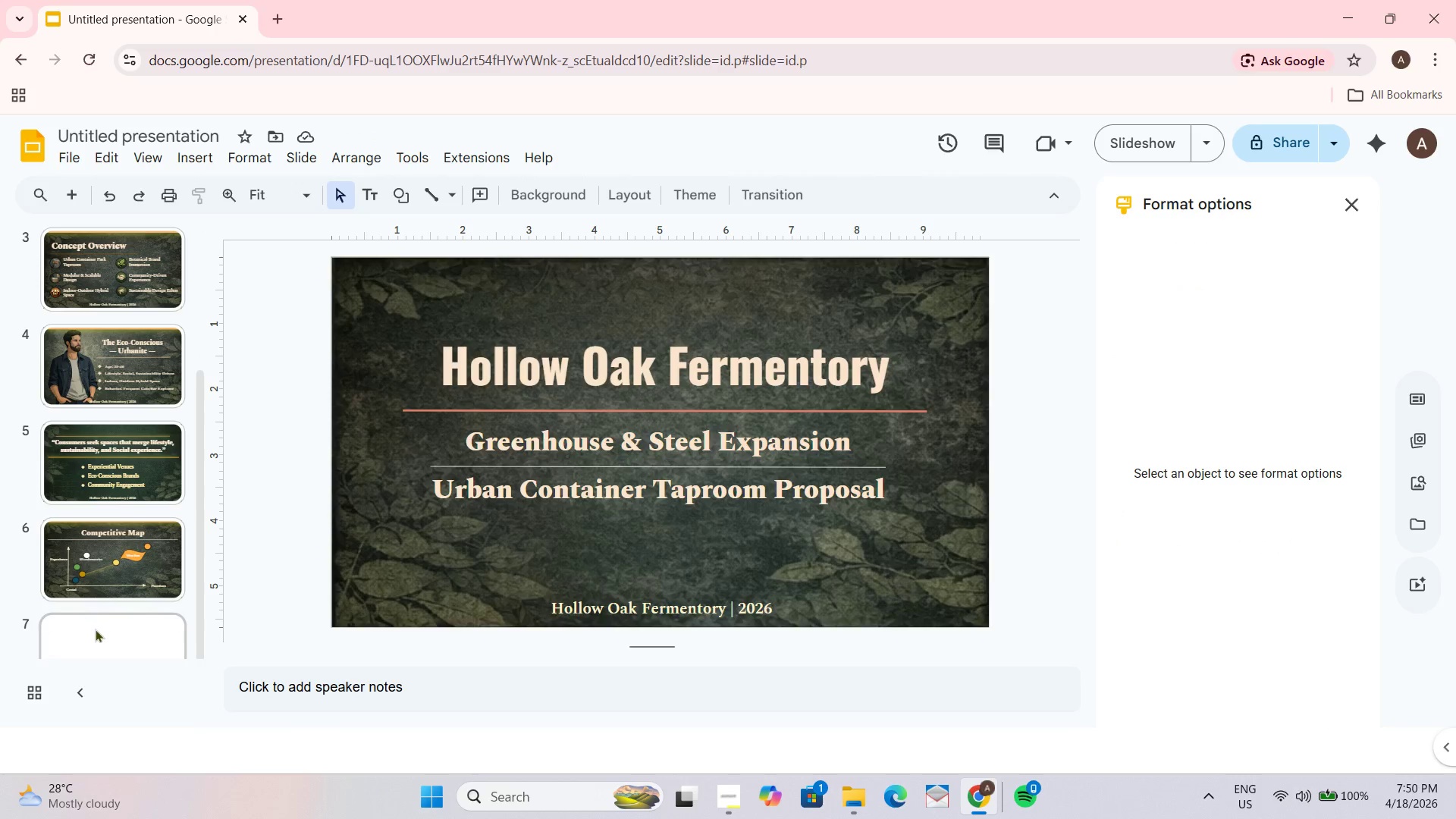 
left_click([566, 188])
 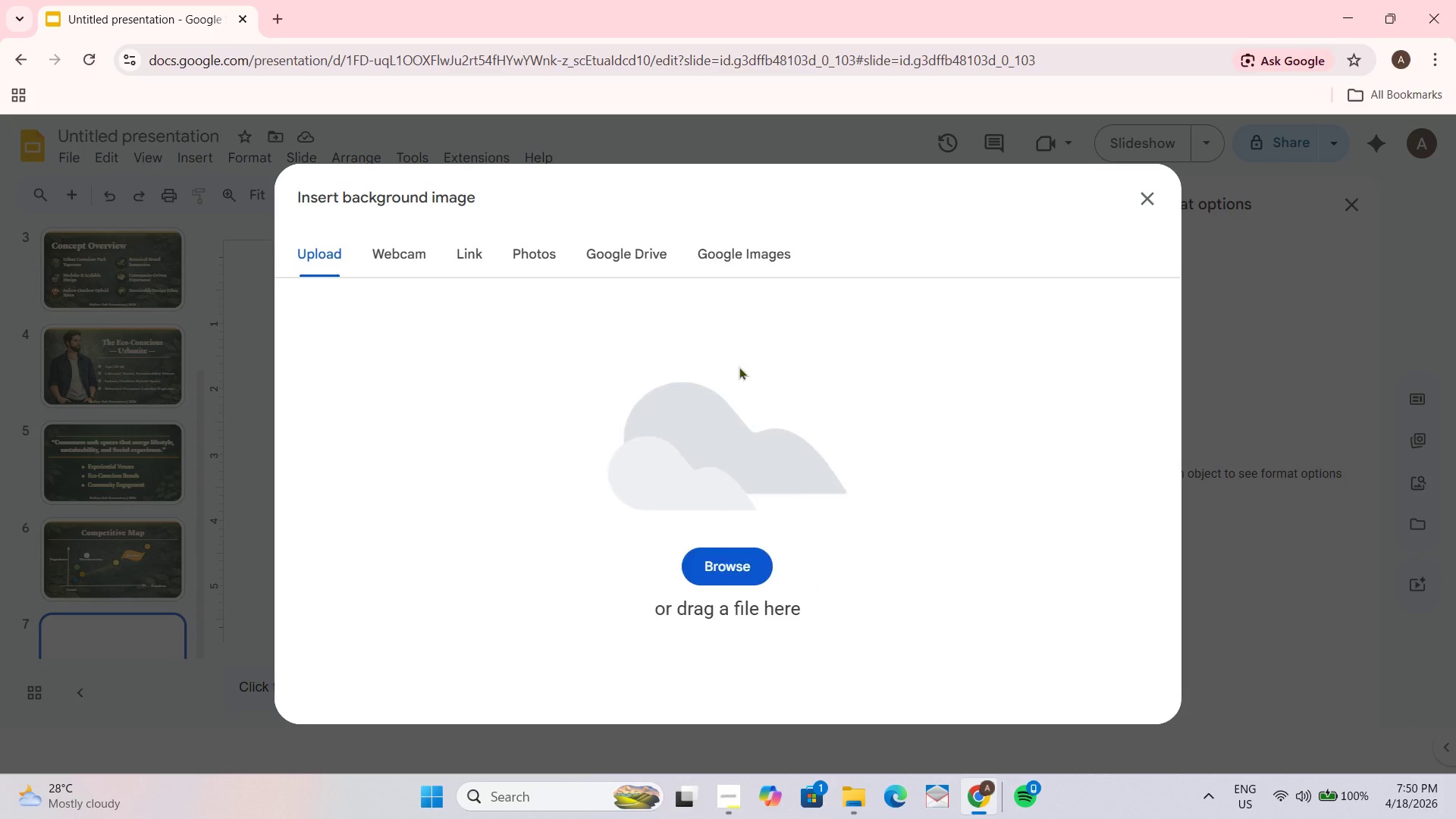 
left_click([733, 558])
 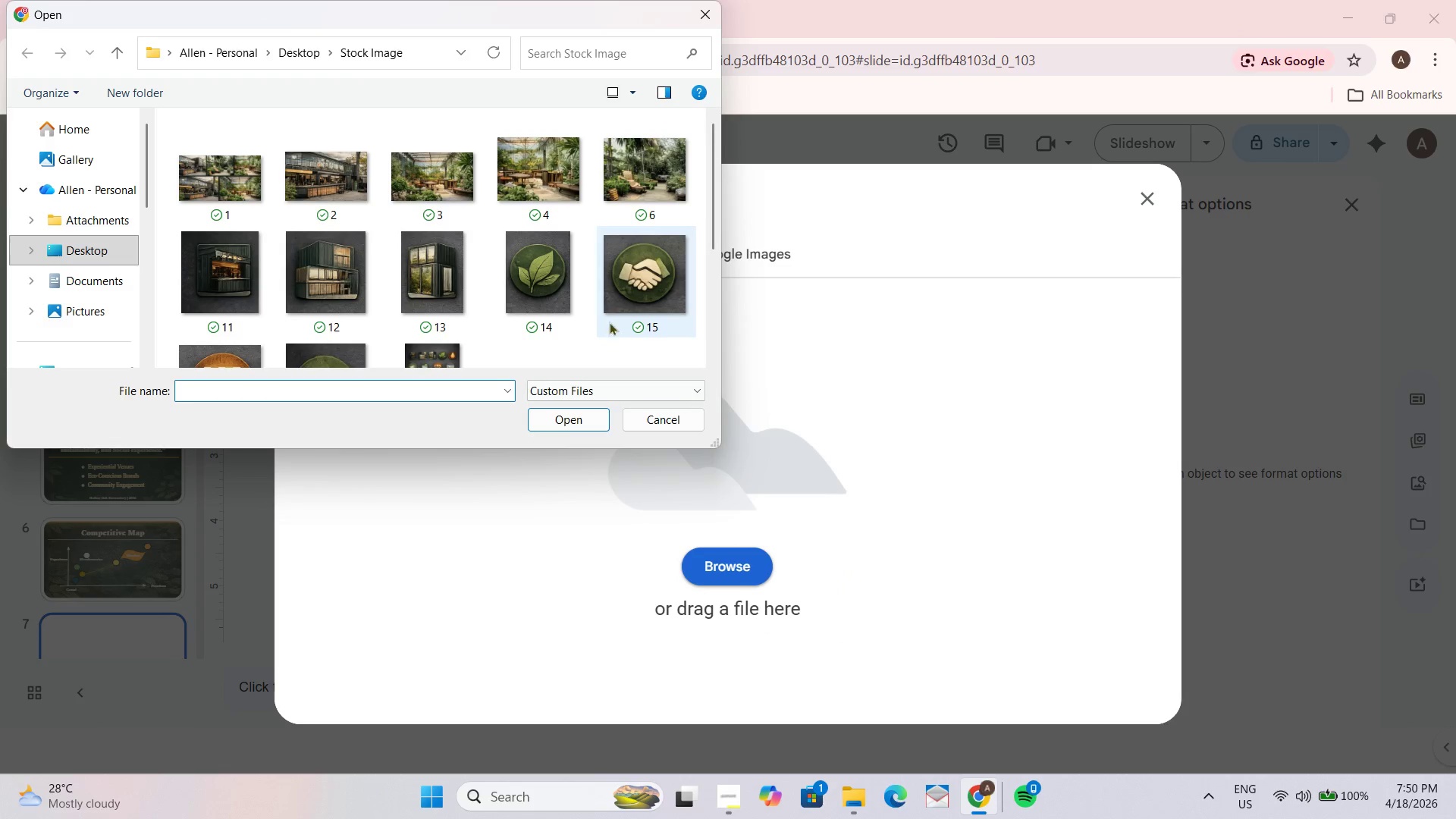 
scroll: coordinate [420, 313], scroll_direction: down, amount: 2.0
 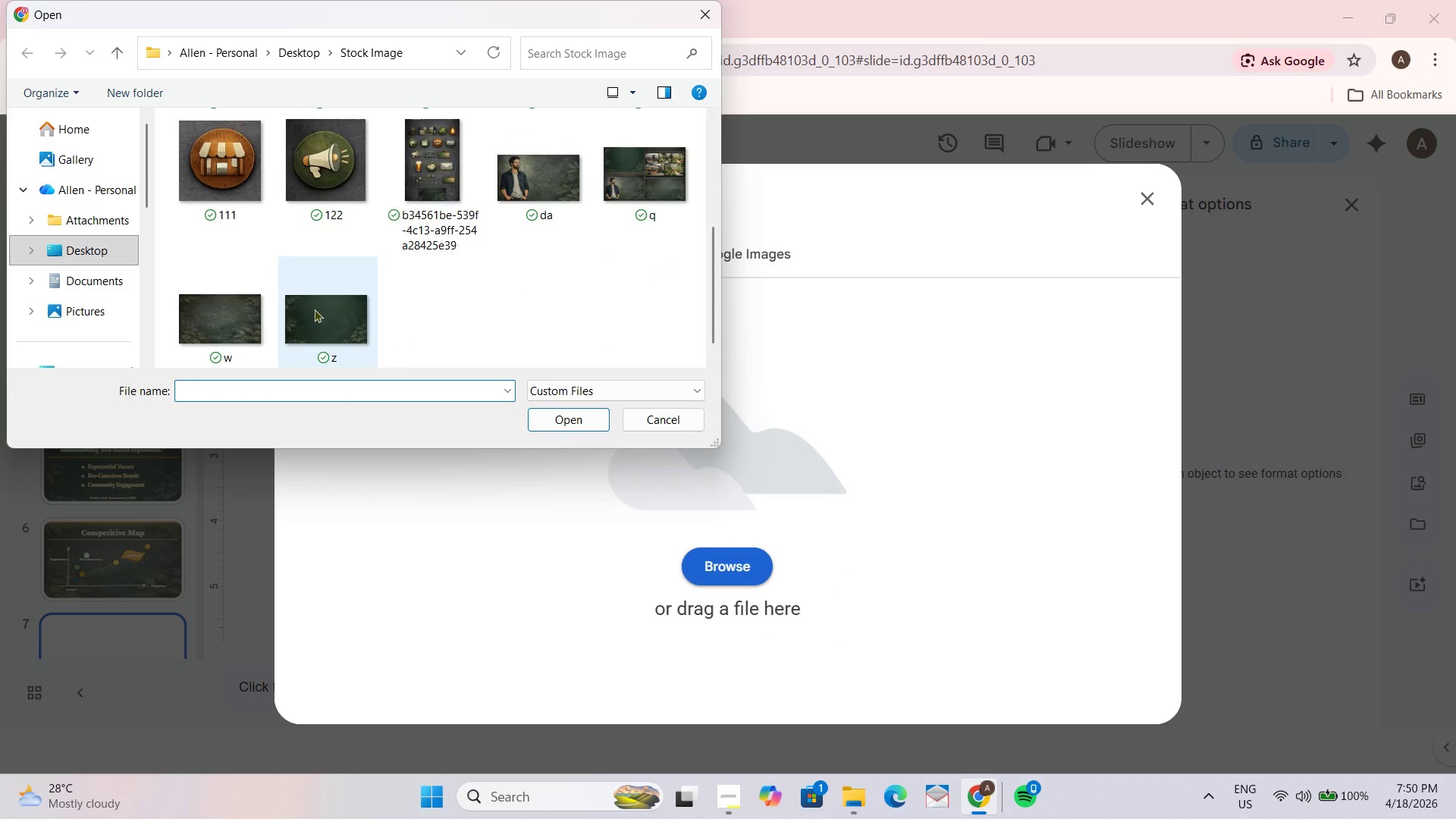 
left_click([253, 309])
 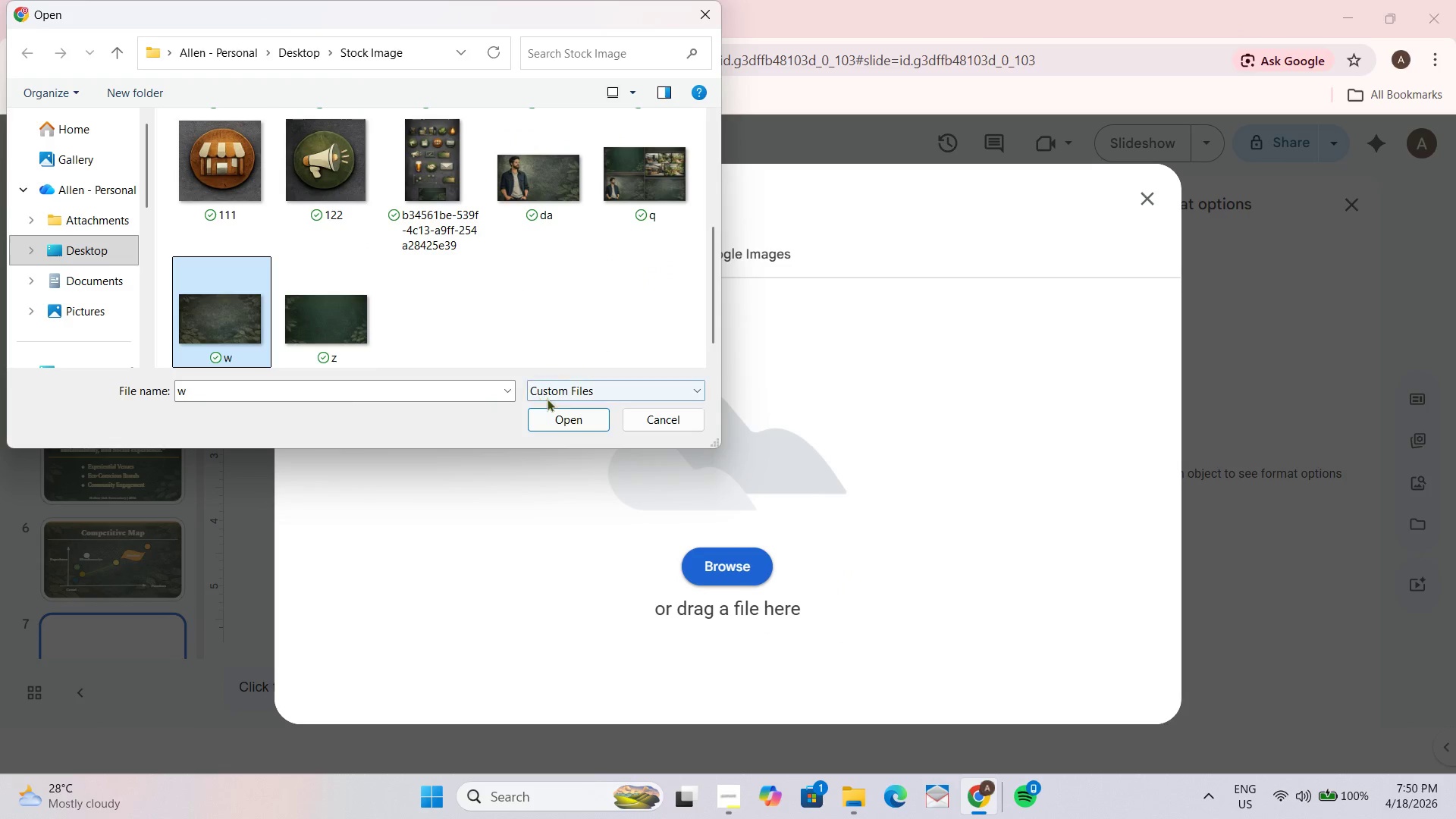 
left_click([570, 418])
 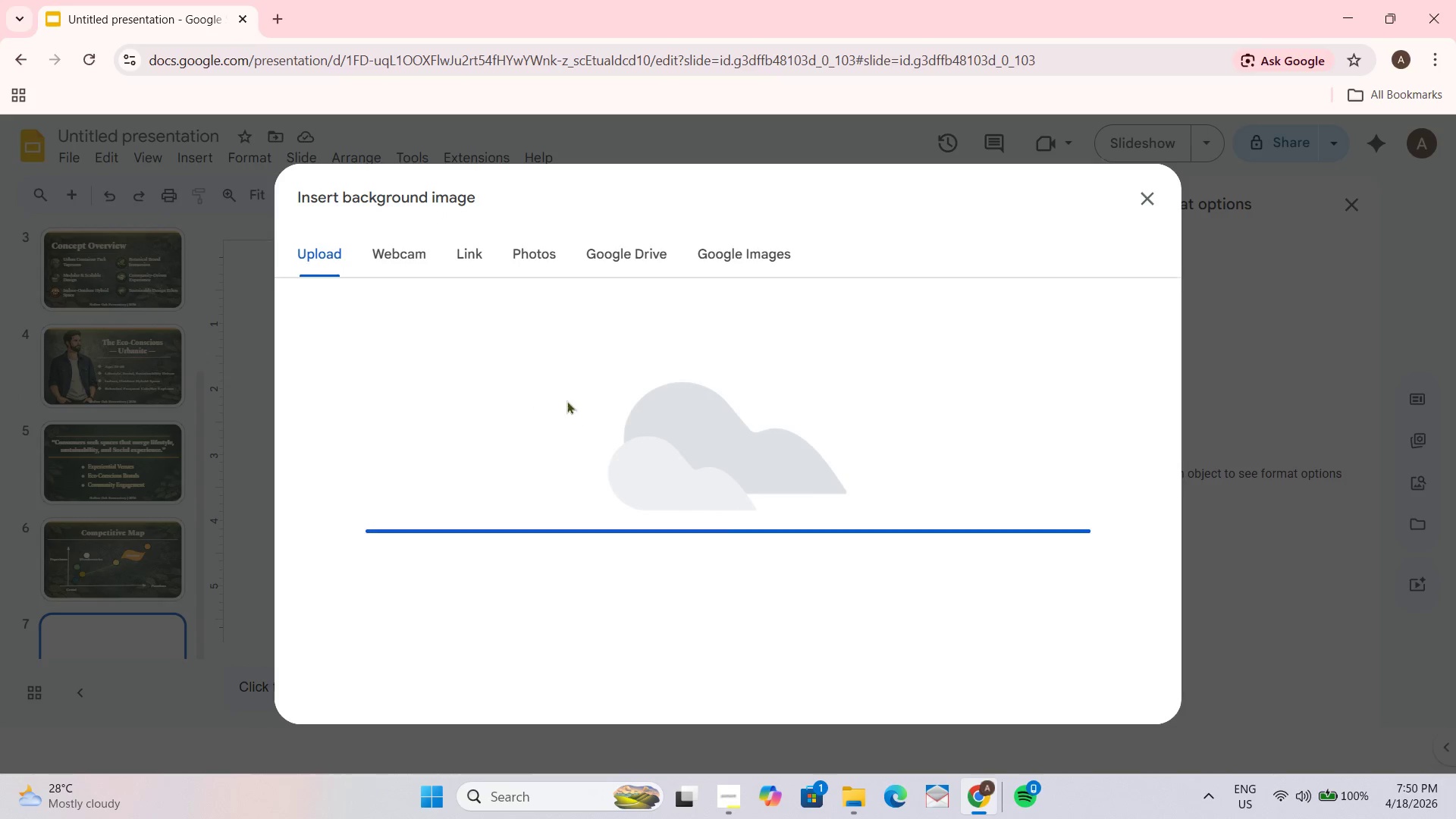 
left_click([826, 546])
 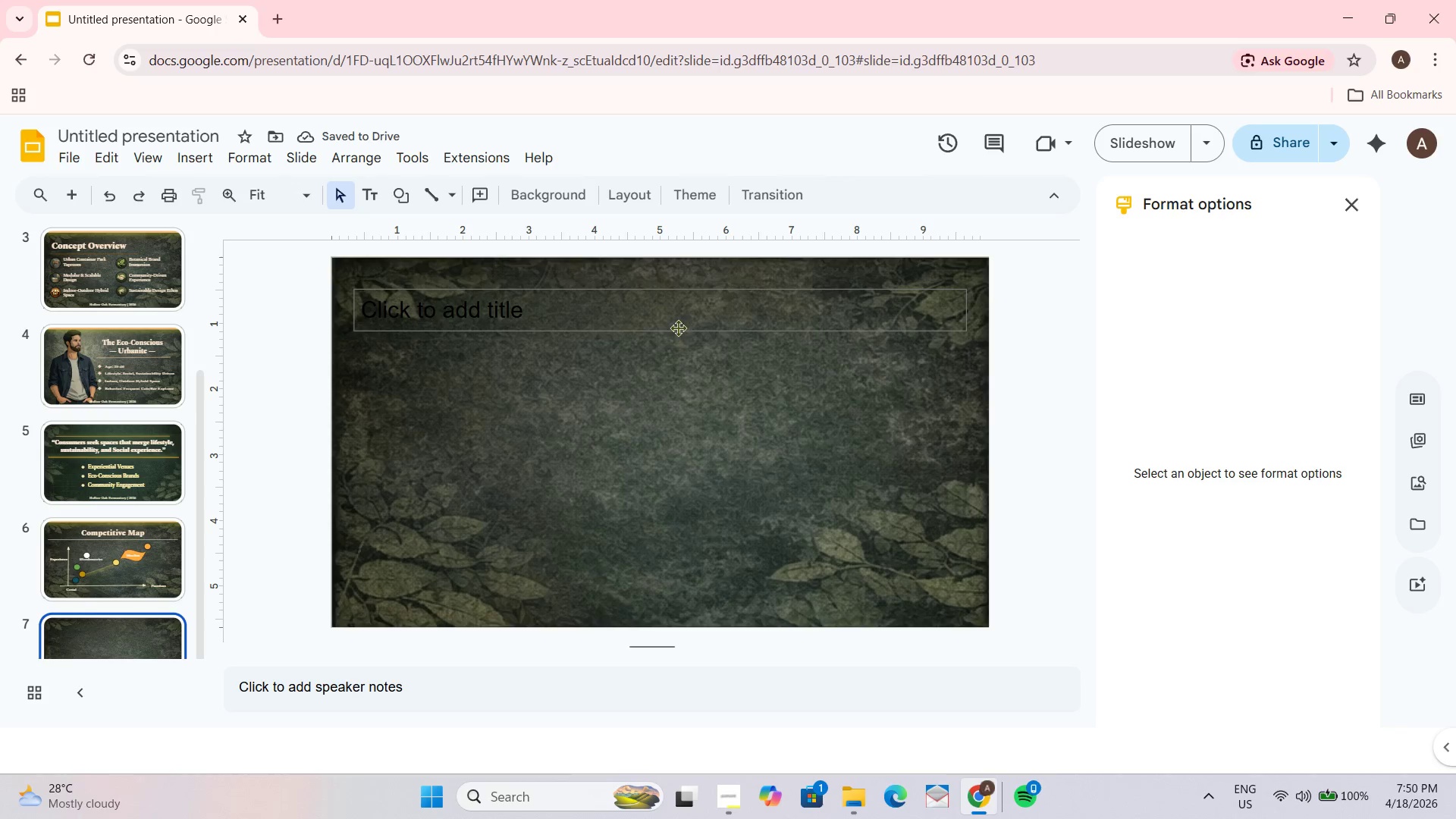 
left_click([673, 328])
 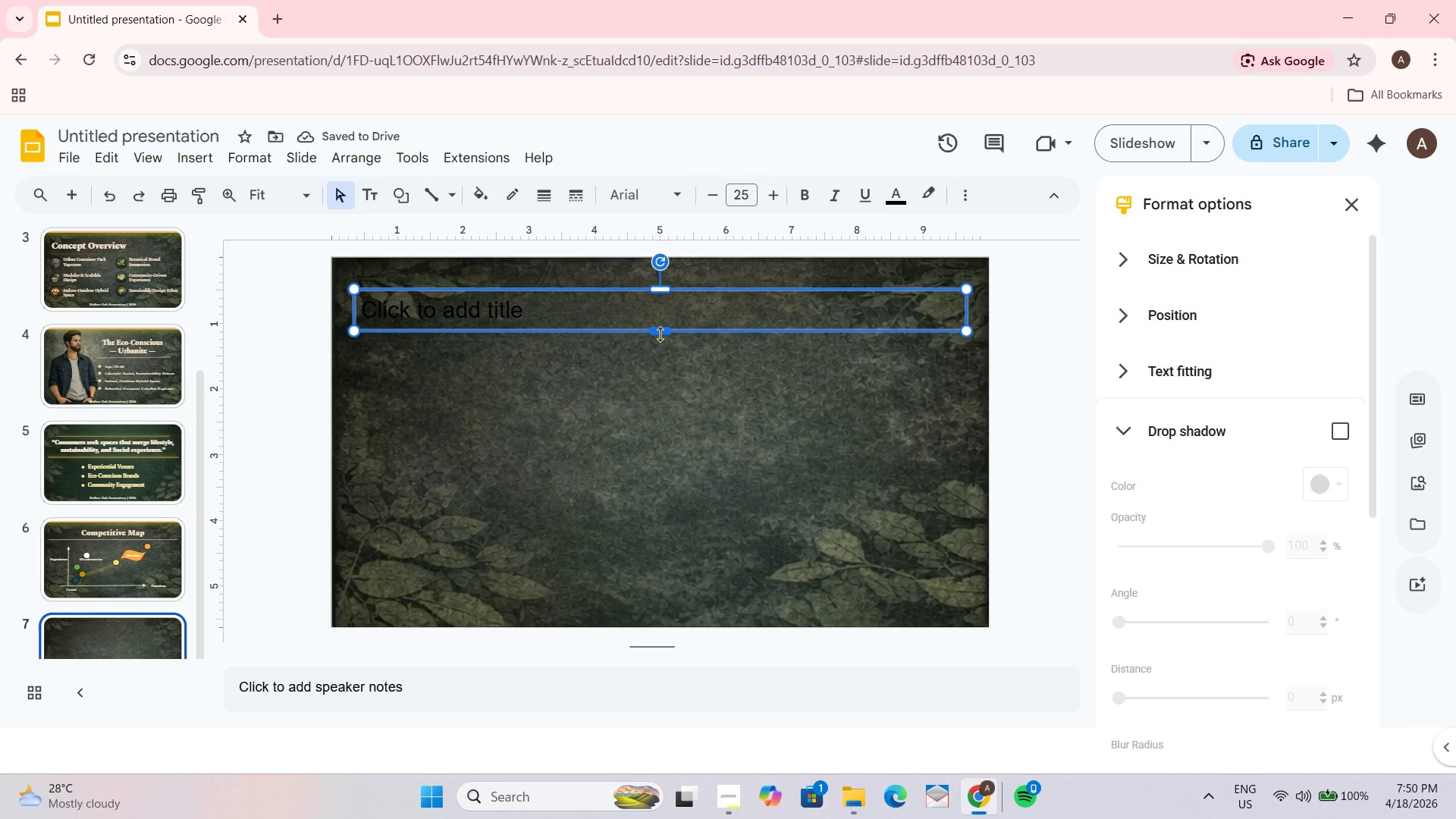 
left_click_drag(start_coordinate=[660, 331], to_coordinate=[660, 347])
 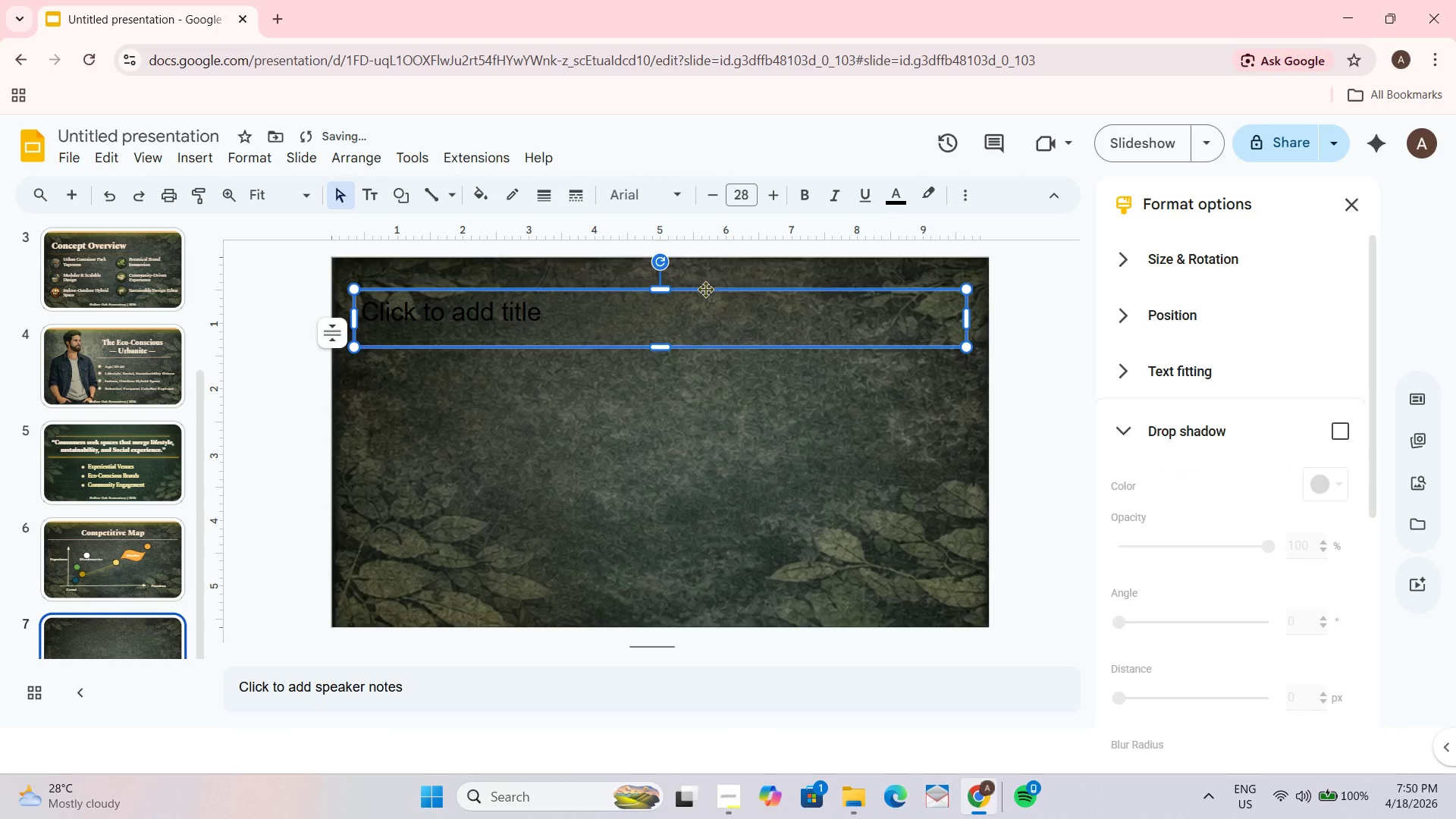 
left_click_drag(start_coordinate=[705, 289], to_coordinate=[705, 300])
 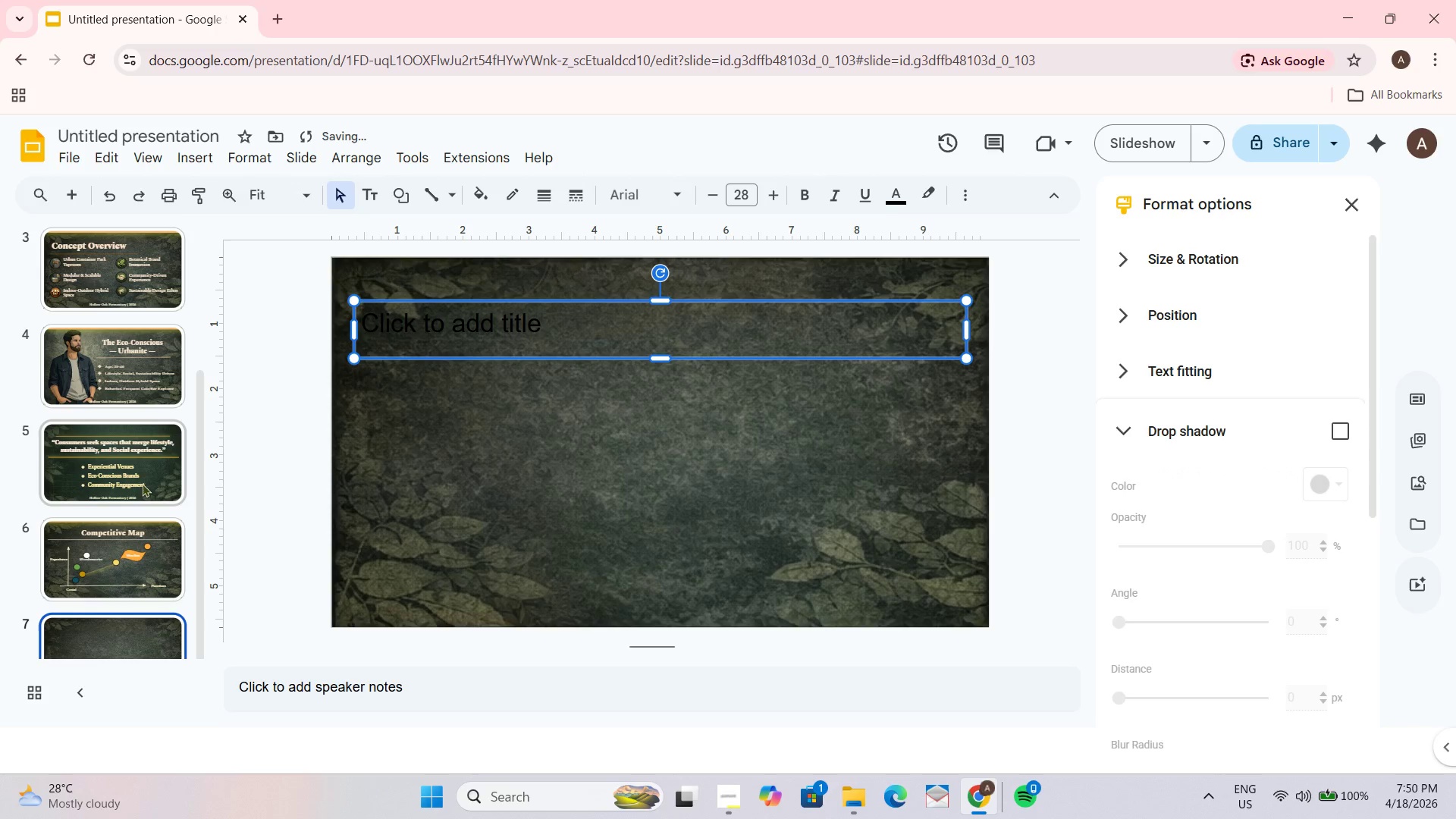 
left_click([140, 526])
 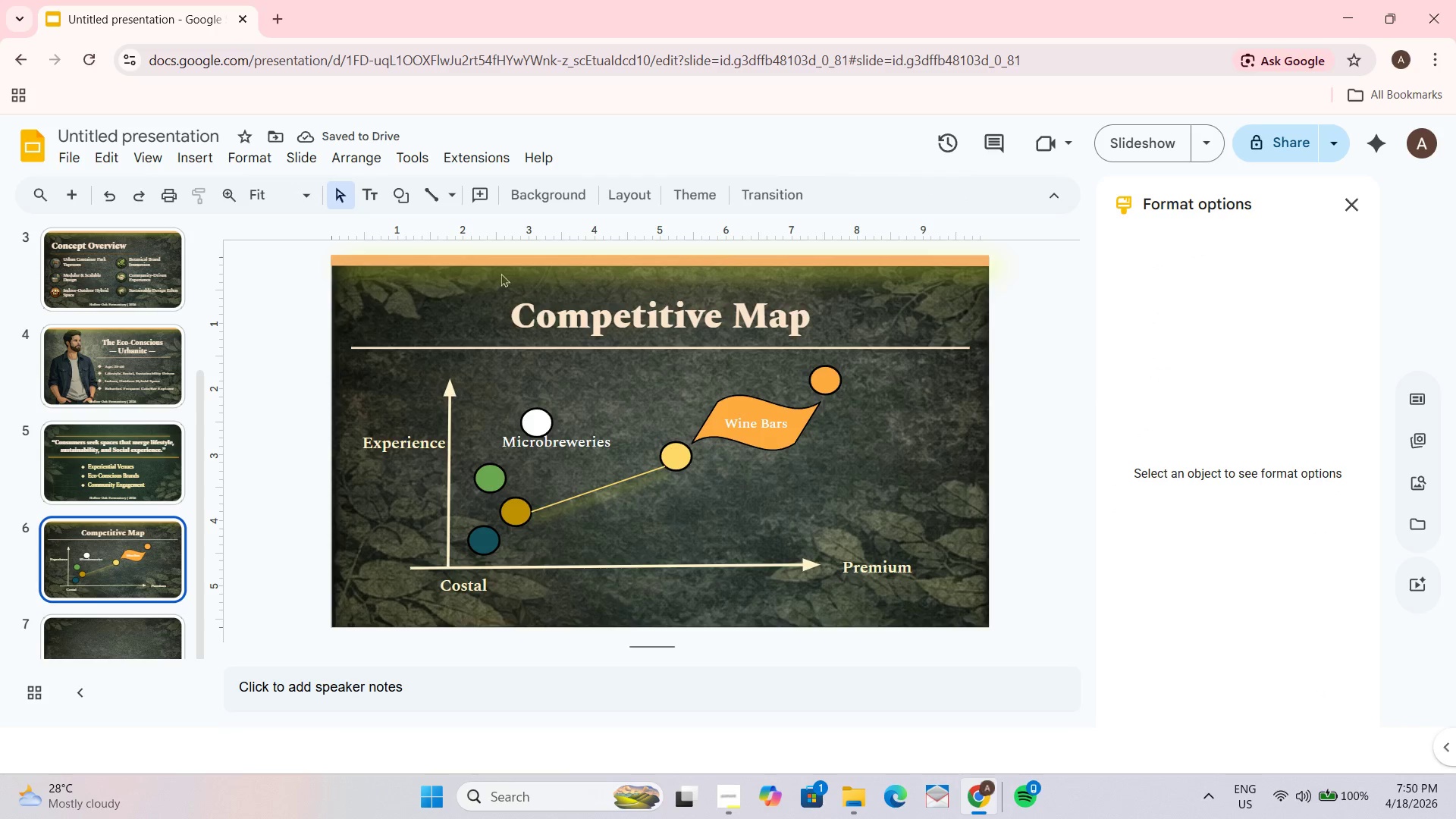 
left_click([512, 263])
 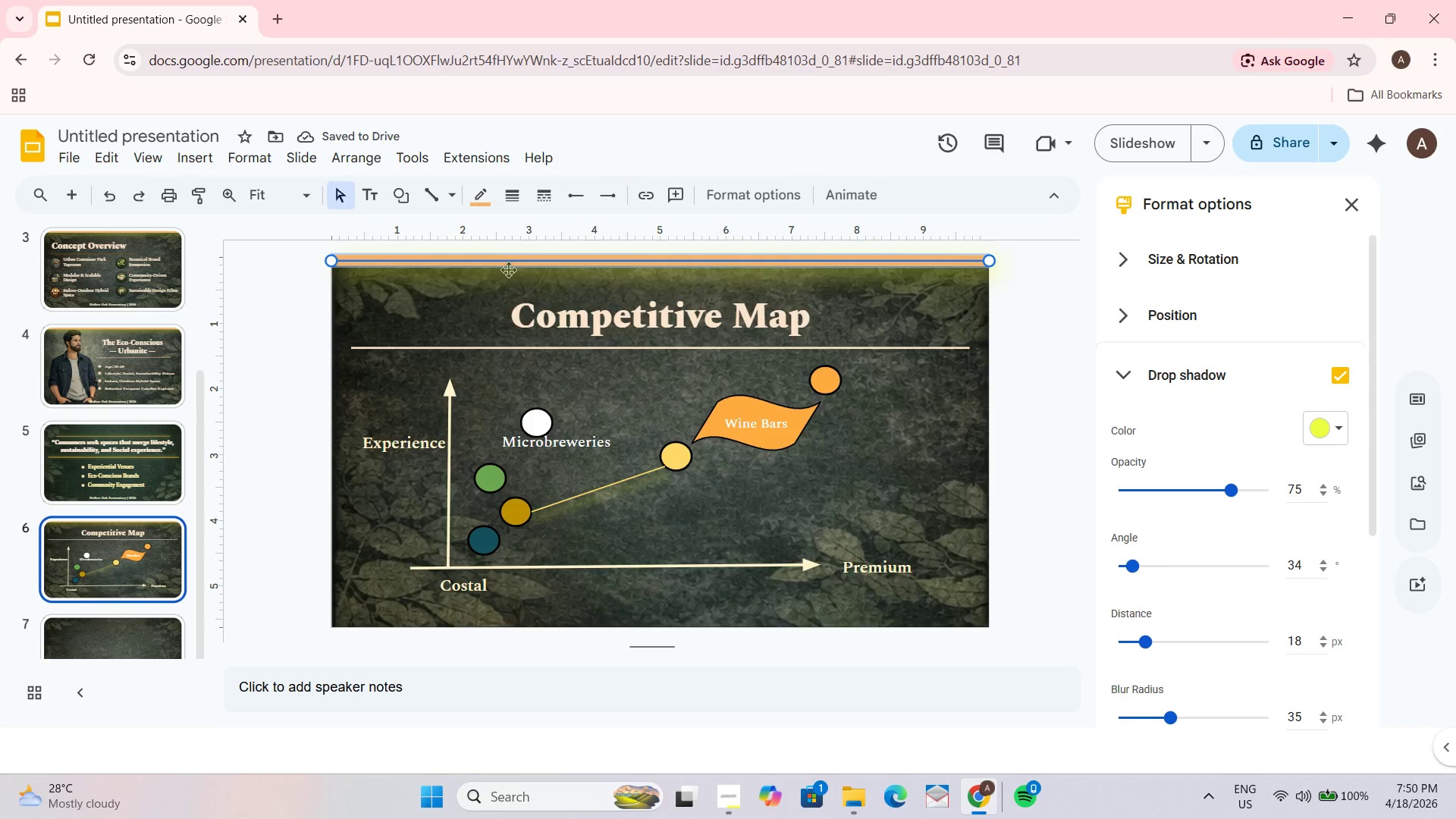 
key(Control+C)
 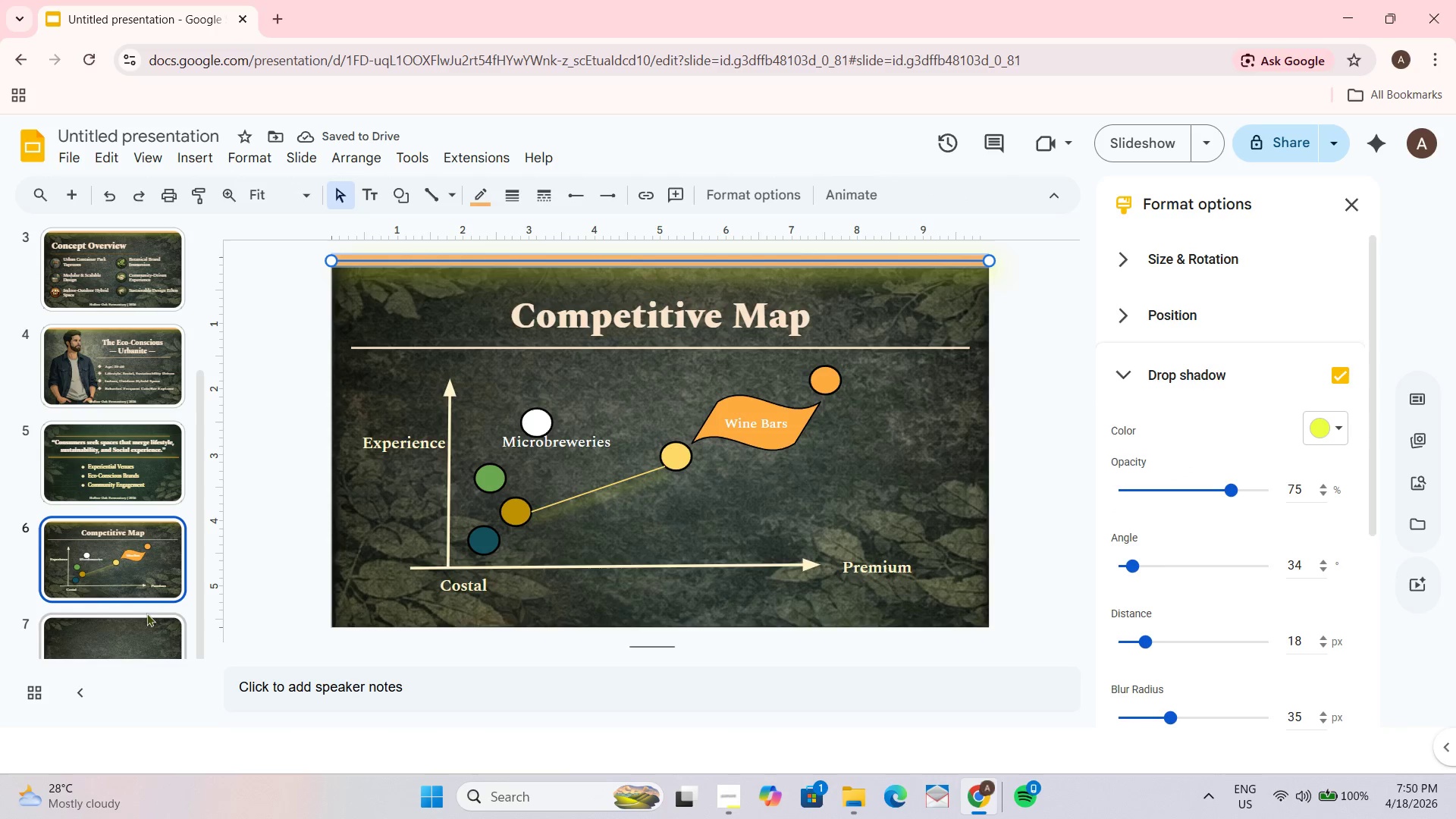 
left_click([141, 619])
 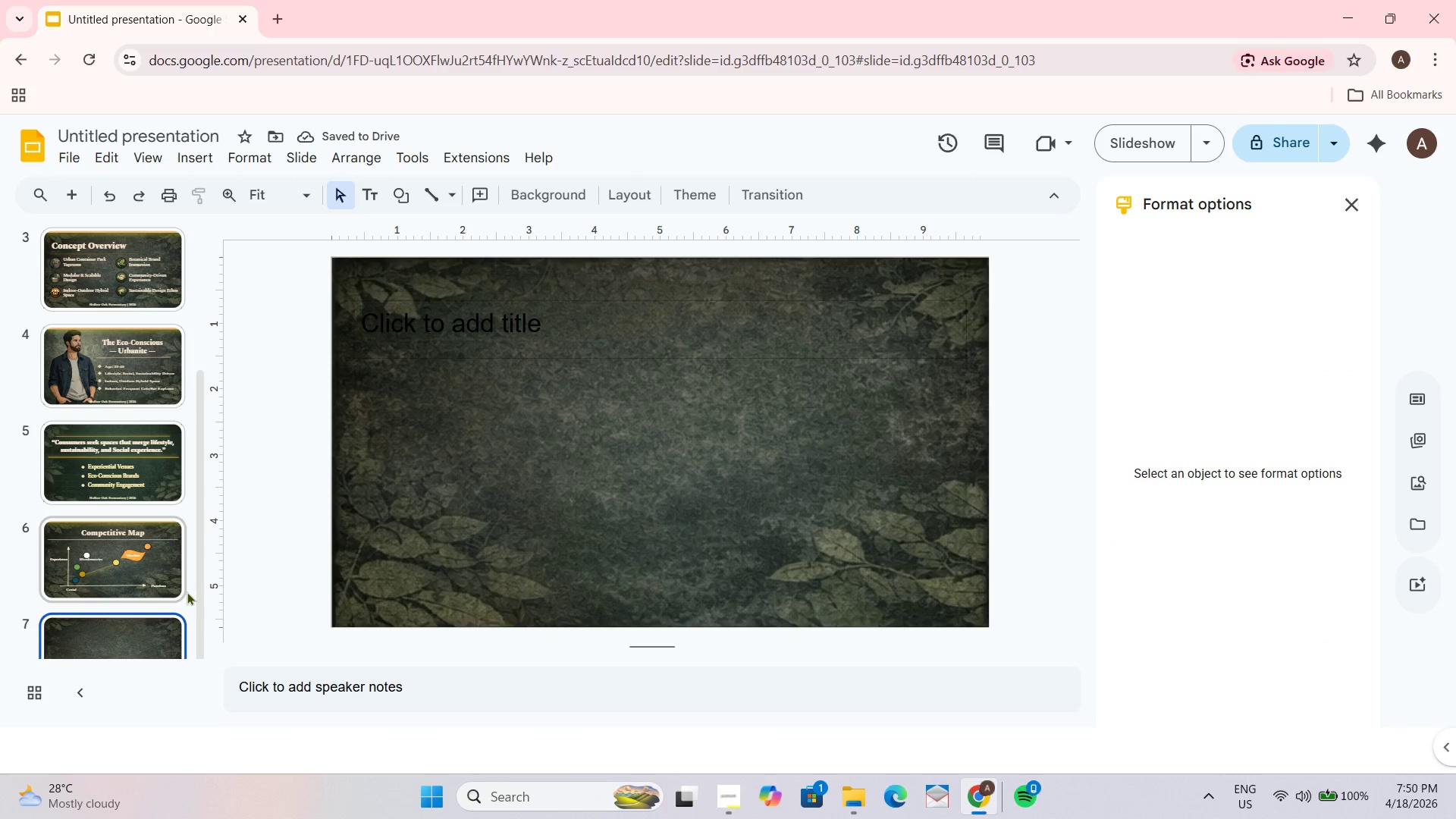 
key(Control+ControlLeft)
 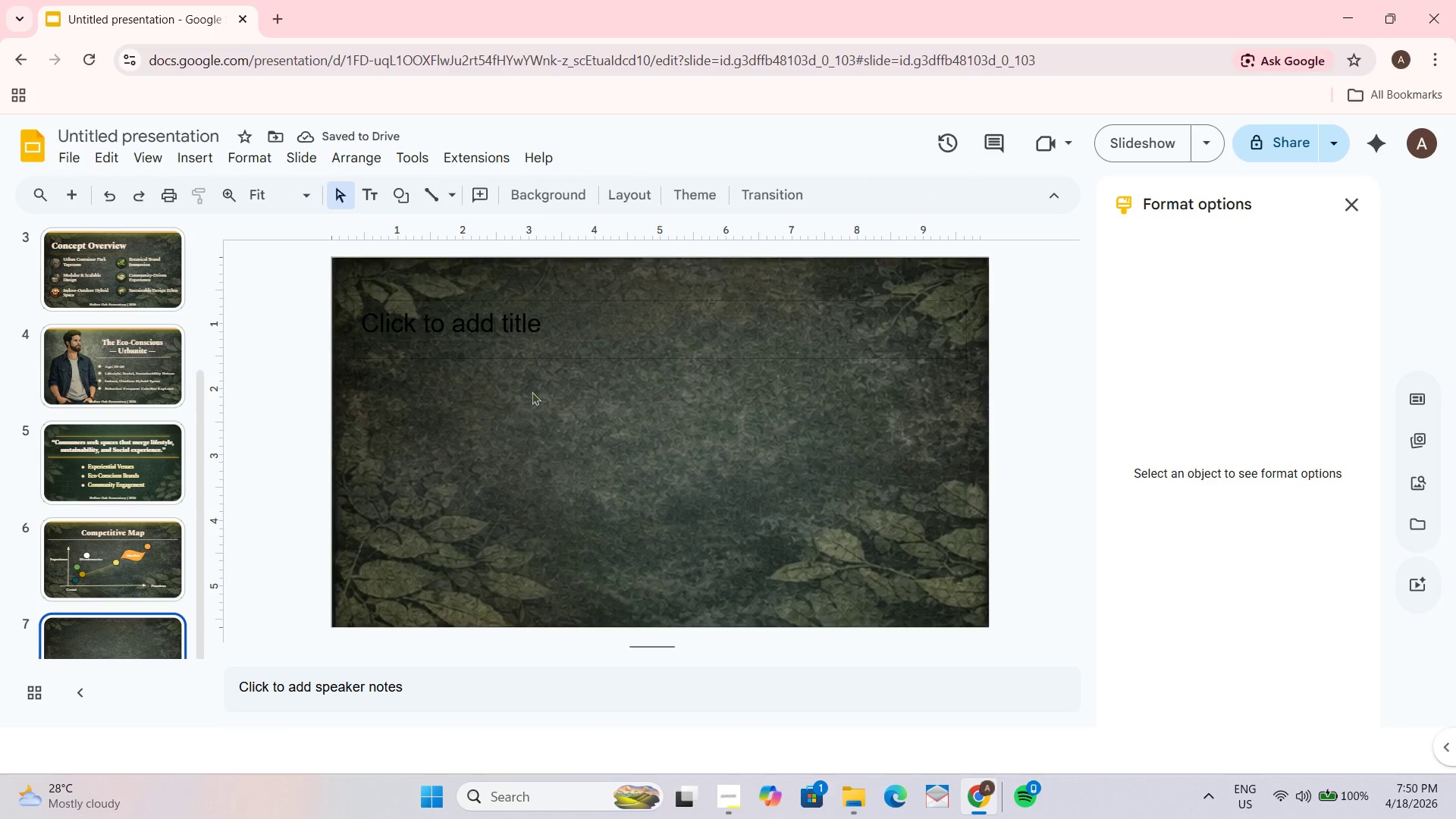 
key(Control+V)
 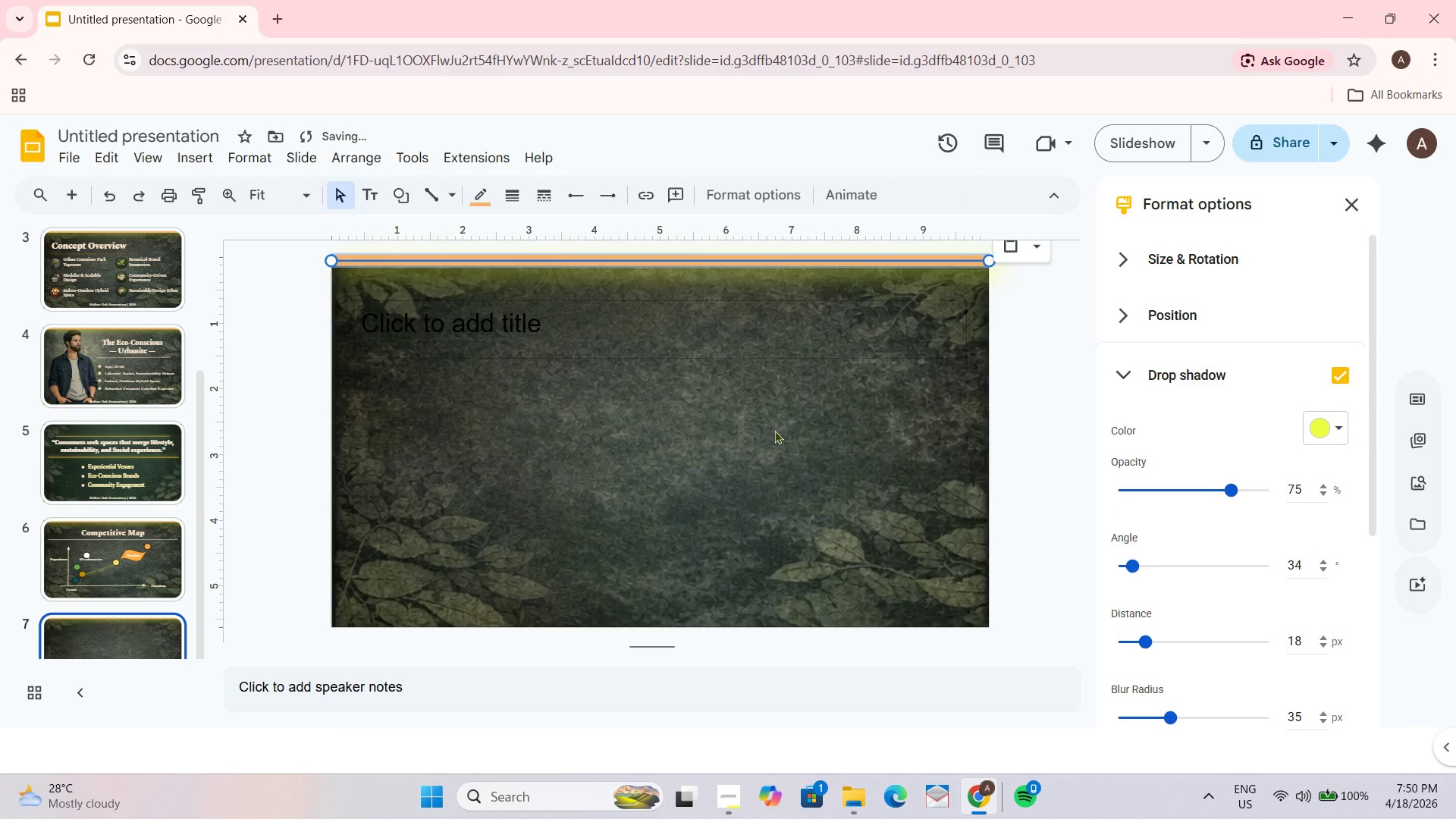 
left_click([774, 428])
 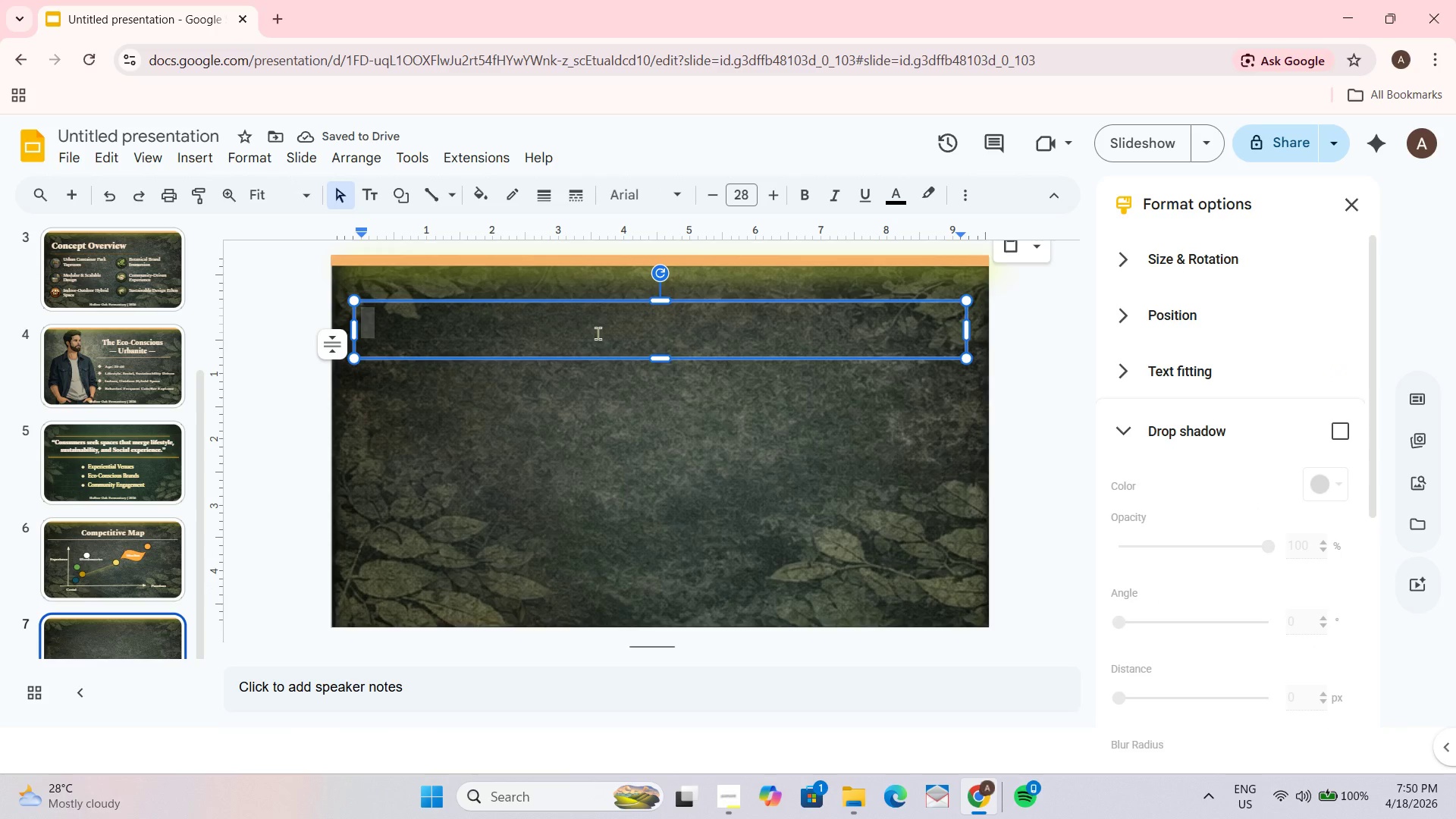 
wait(5.89)
 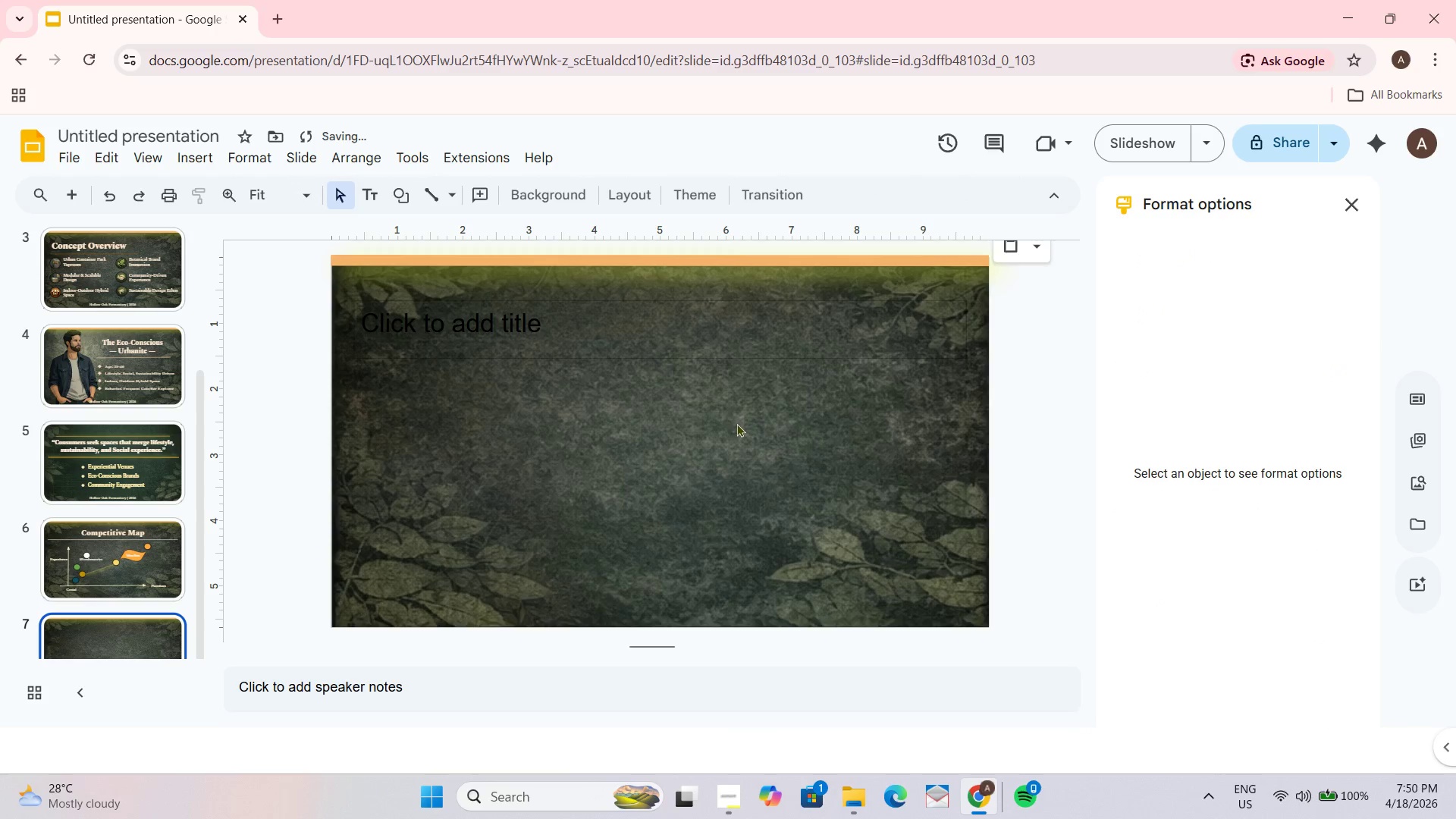 
left_click([1342, 195])
 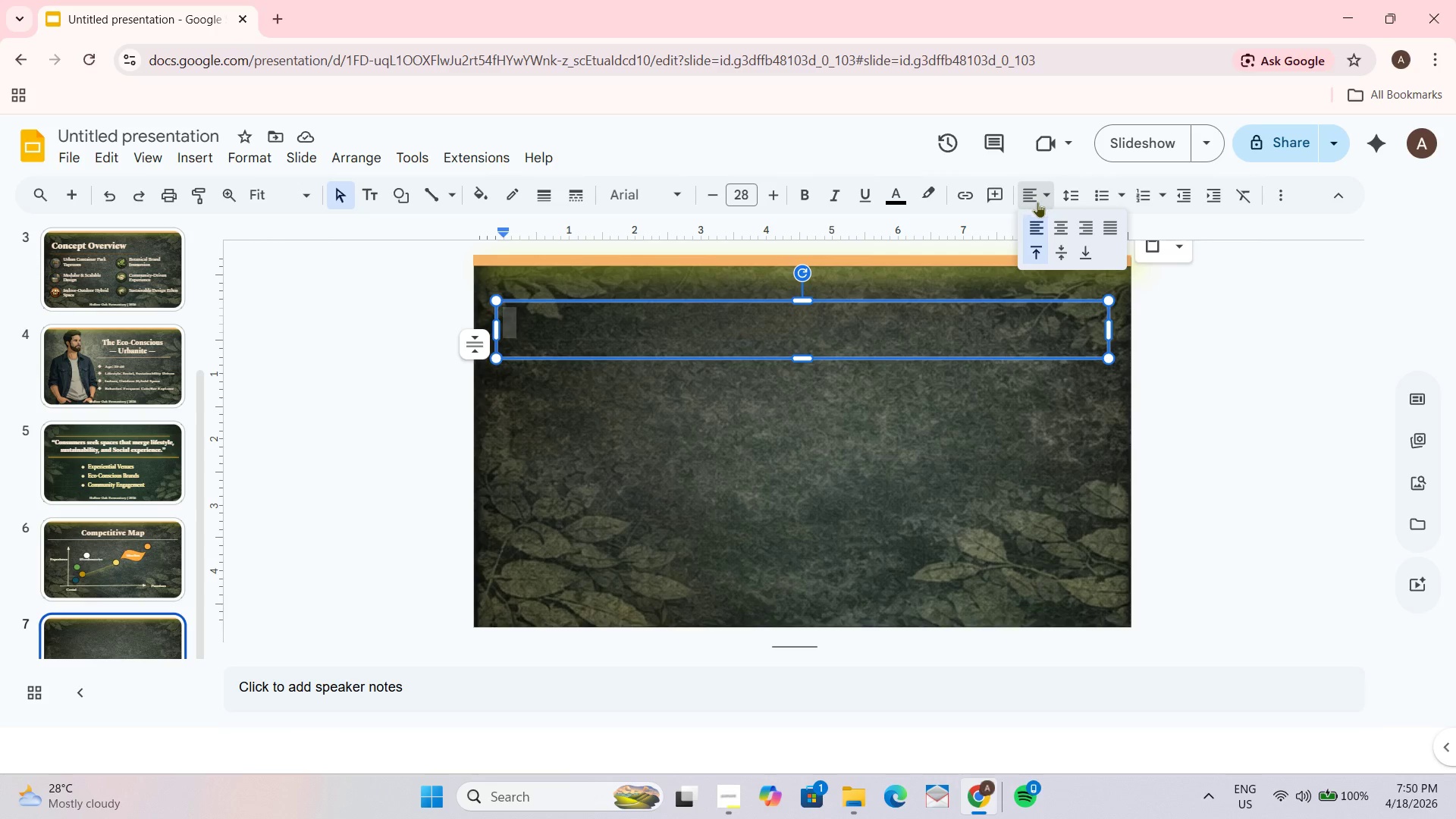 
left_click([1055, 225])
 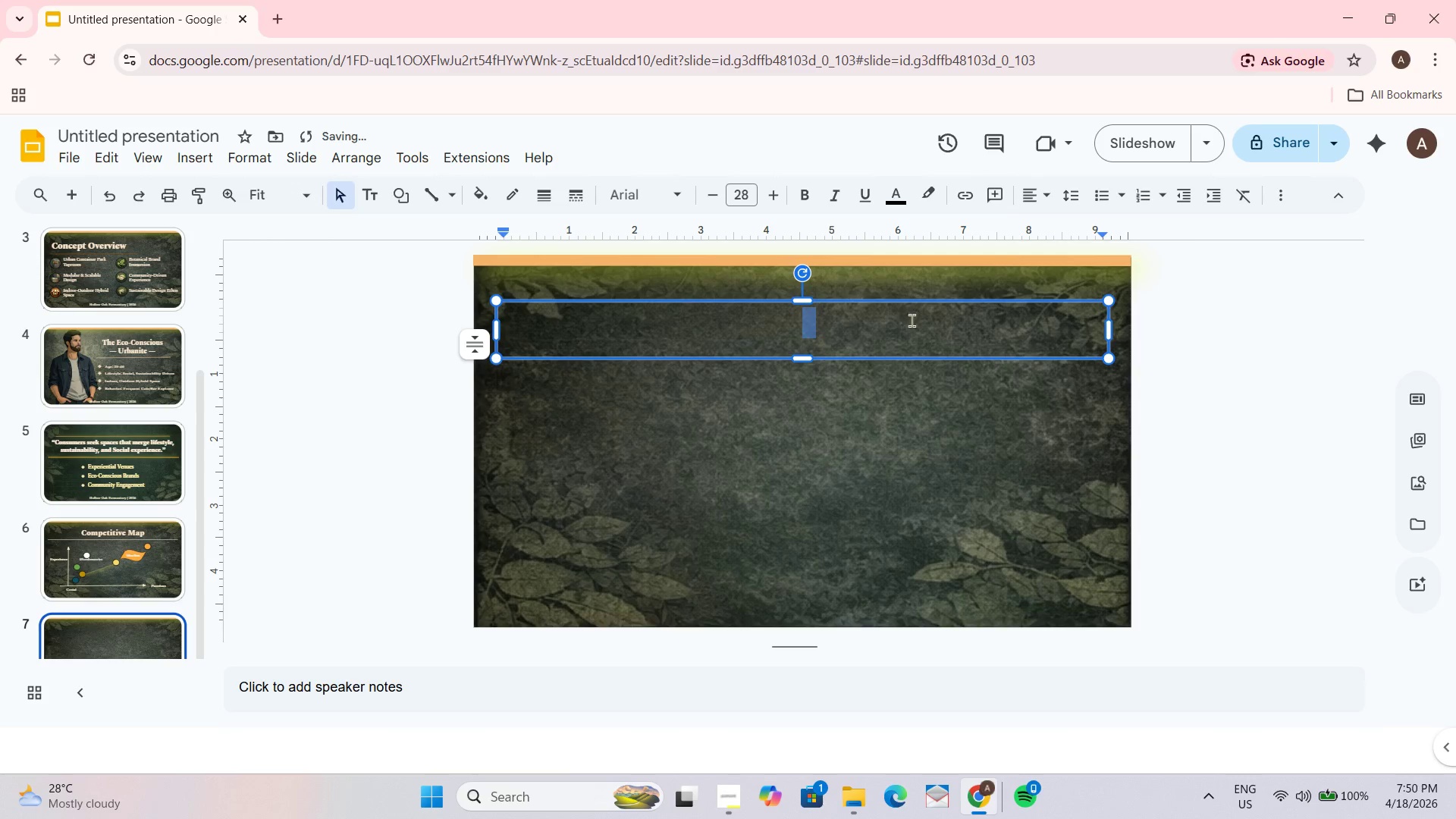 
hold_key(key=ShiftLeft, duration=0.31)
 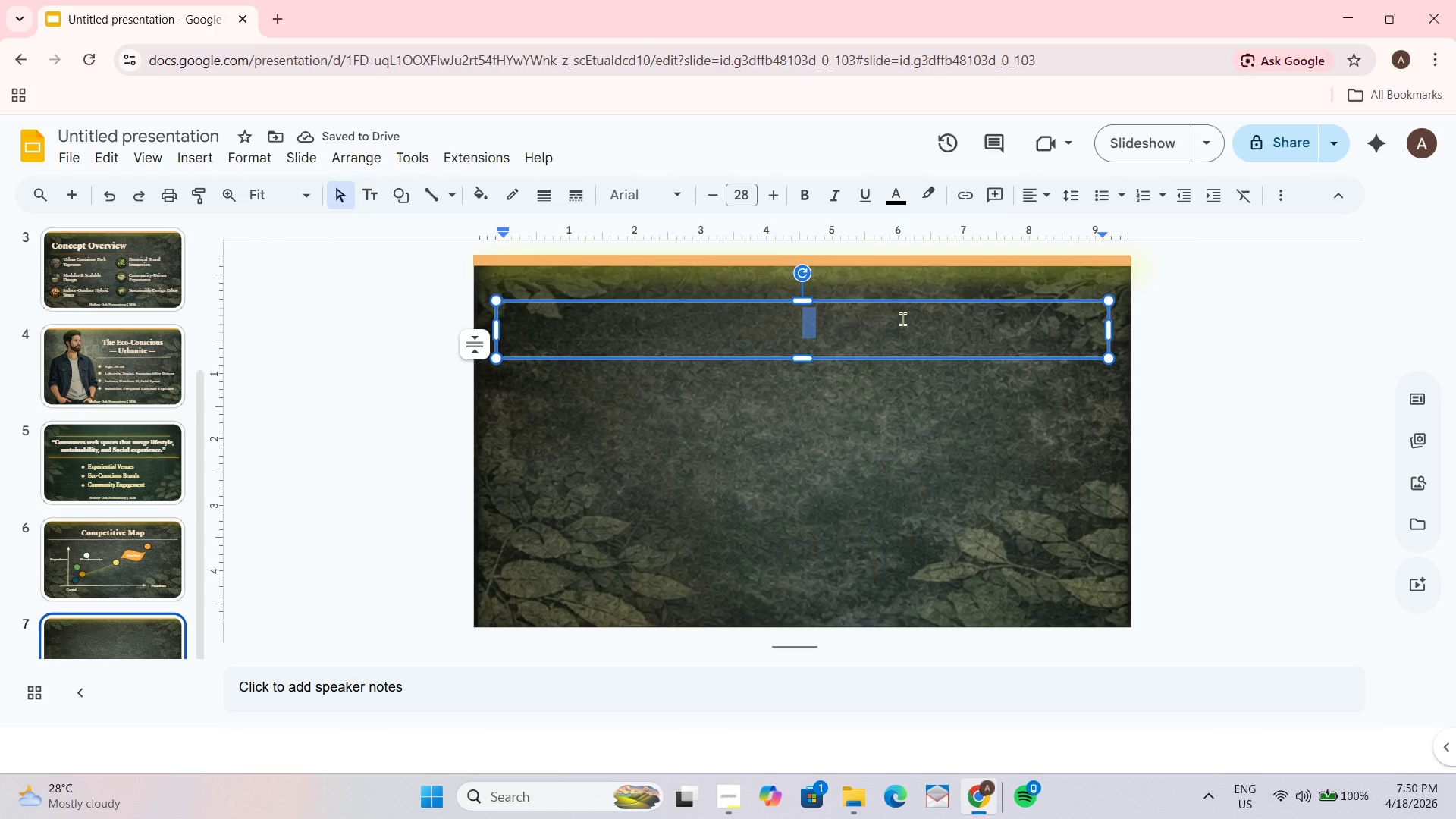 
type(Marketing Time )
key(Backspace)
type(line)
 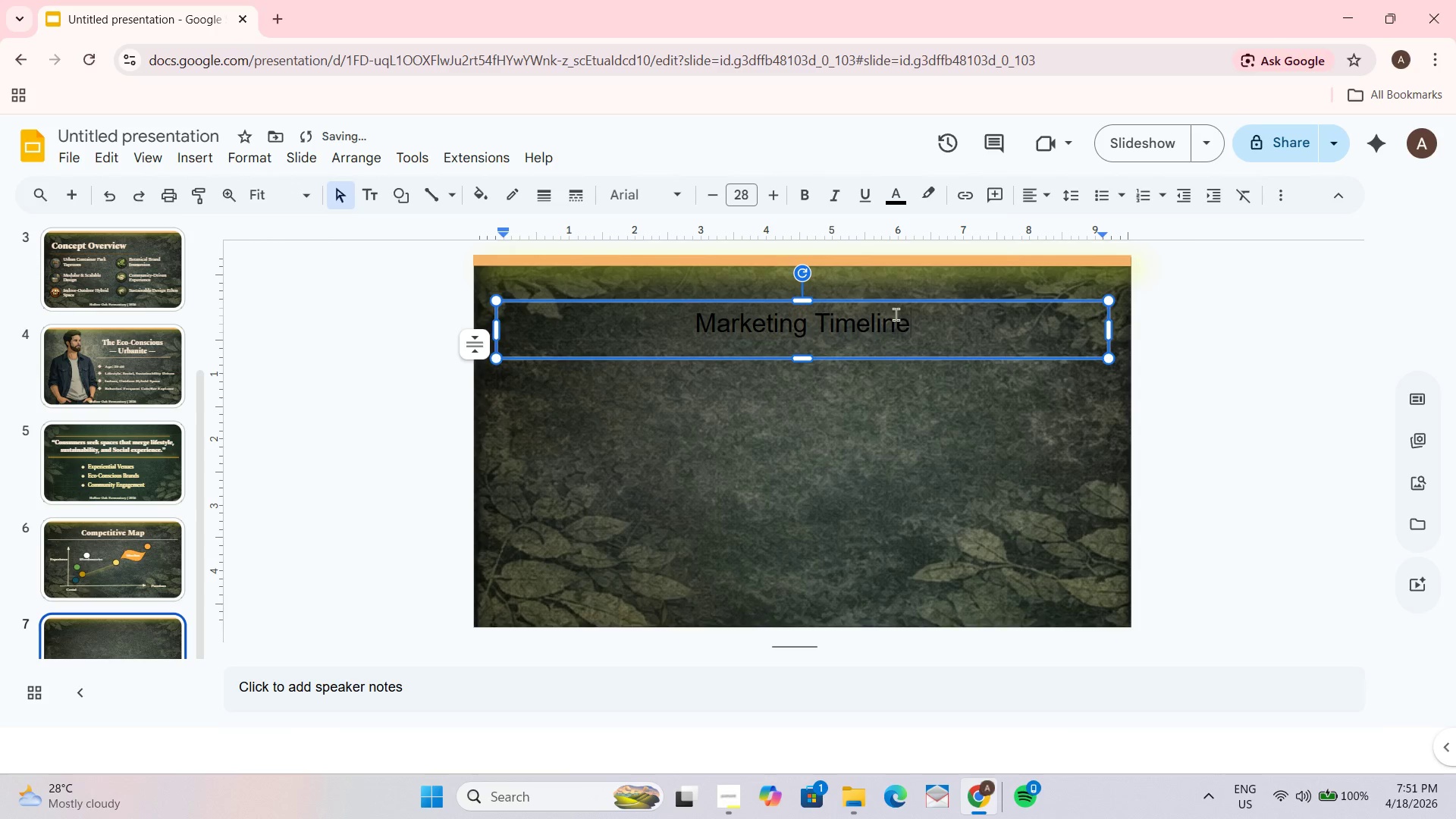 
key(Control+A)
 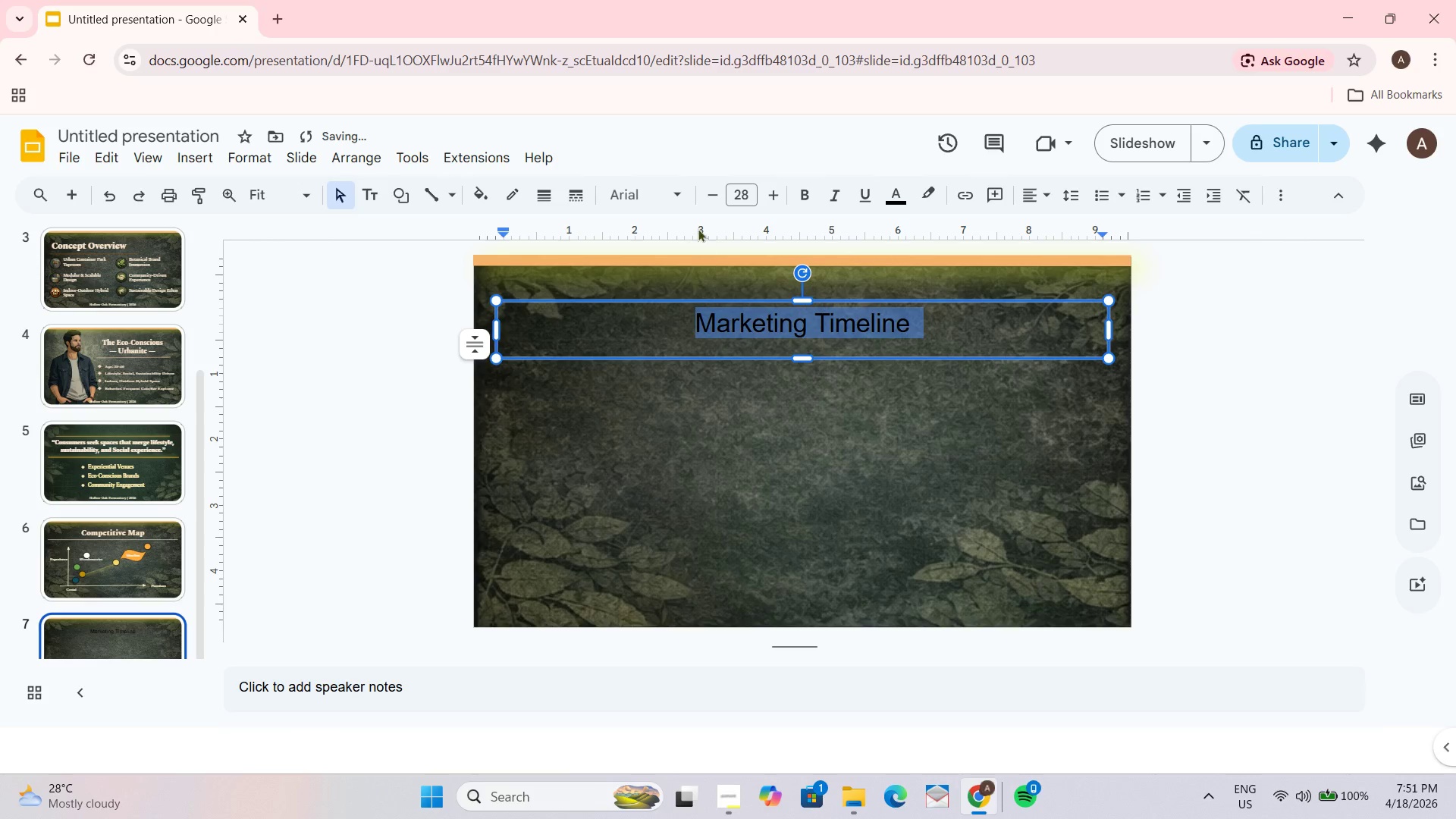 
left_click([682, 193])
 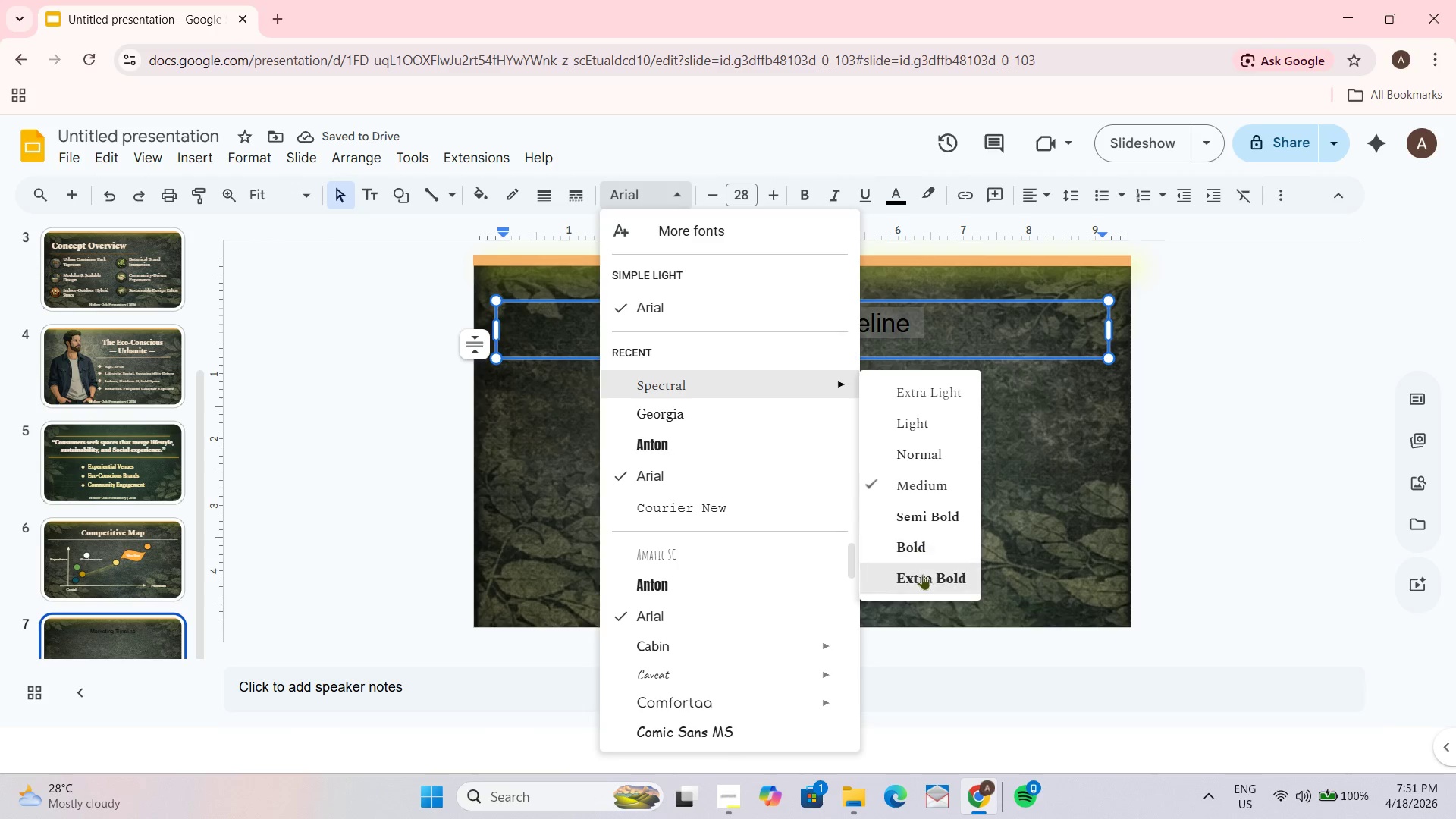 
left_click([924, 579])
 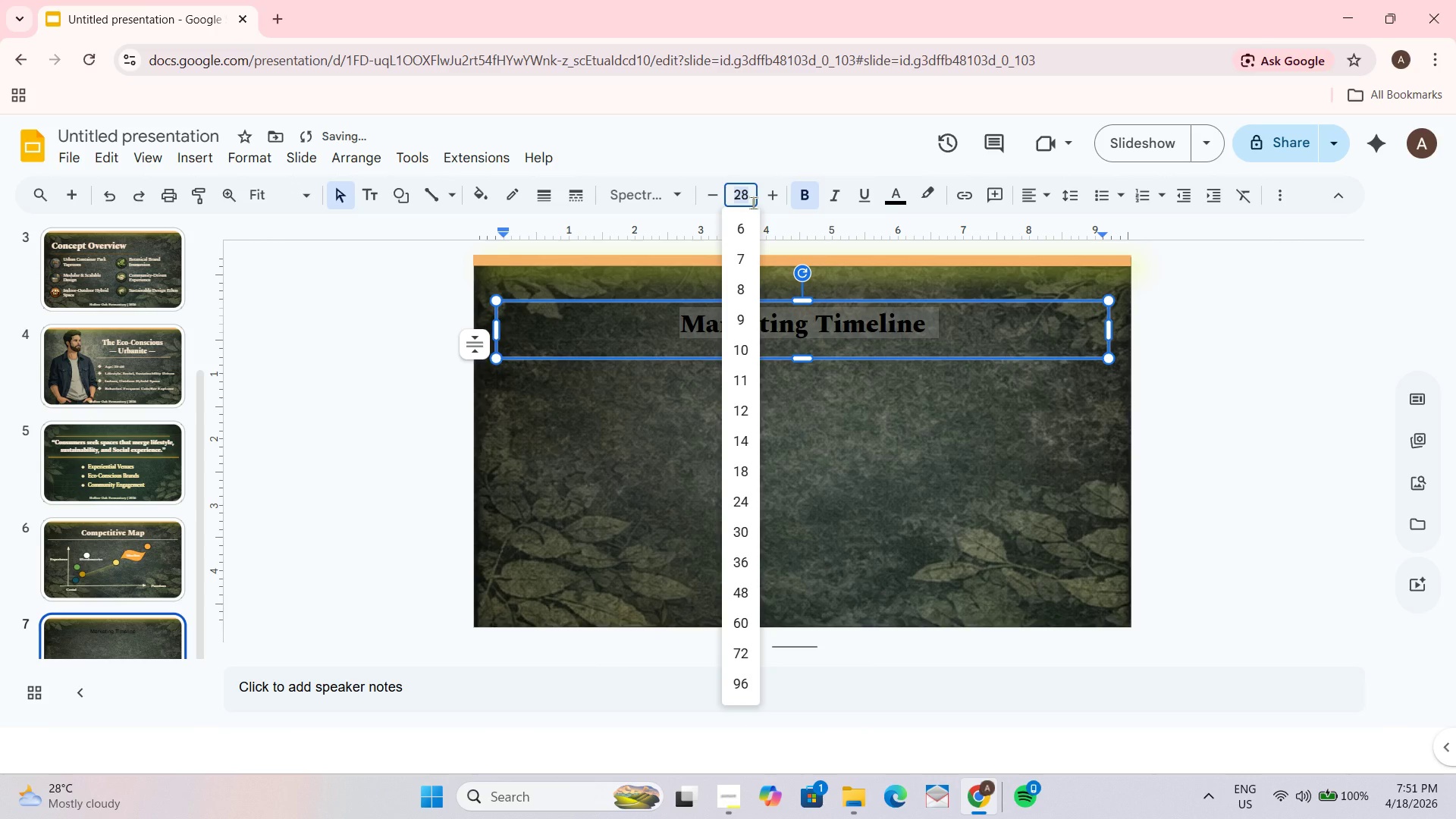 
key(Numpad5)
 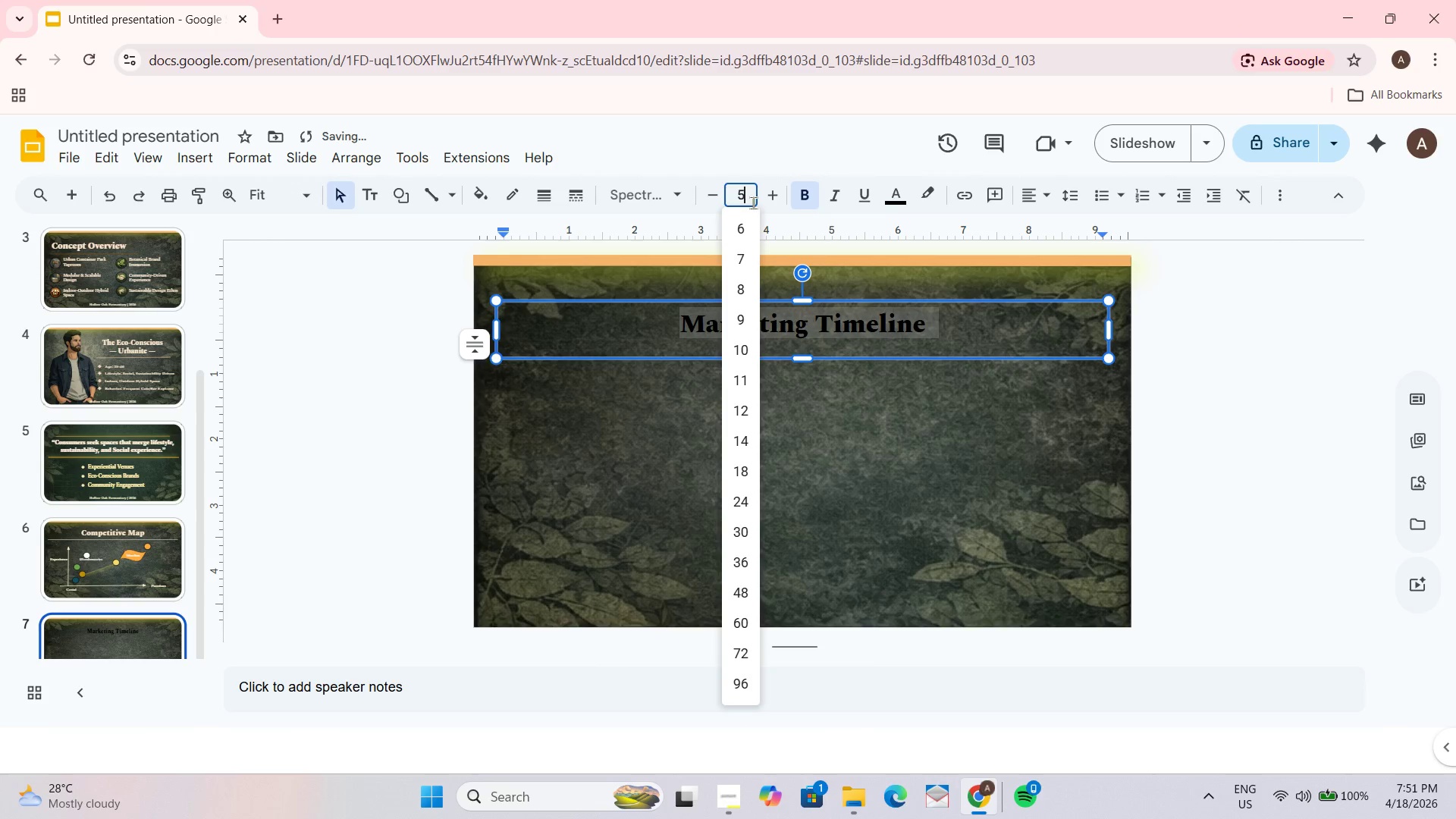 
key(Numpad0)
 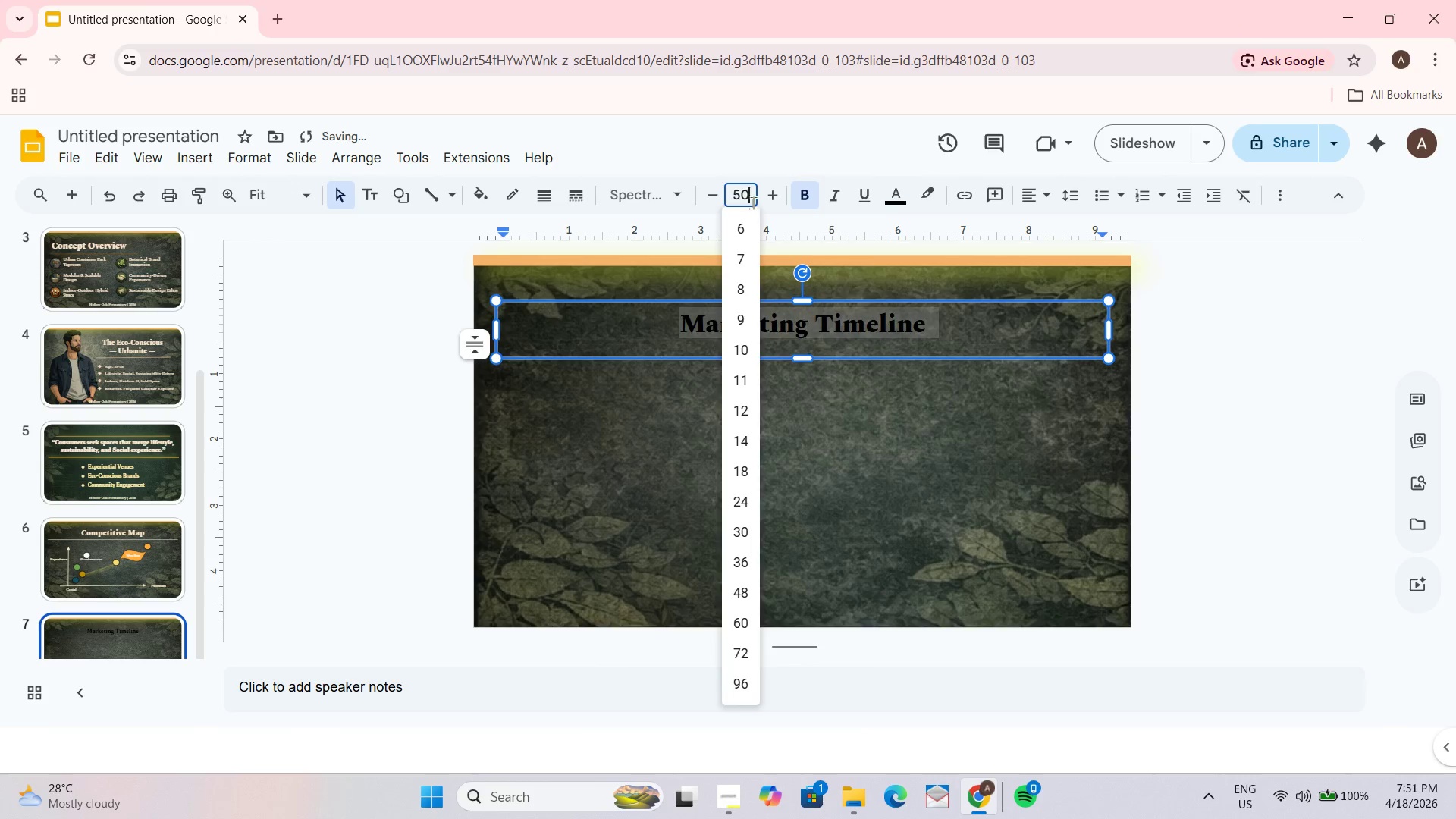 
key(NumpadEnter)
 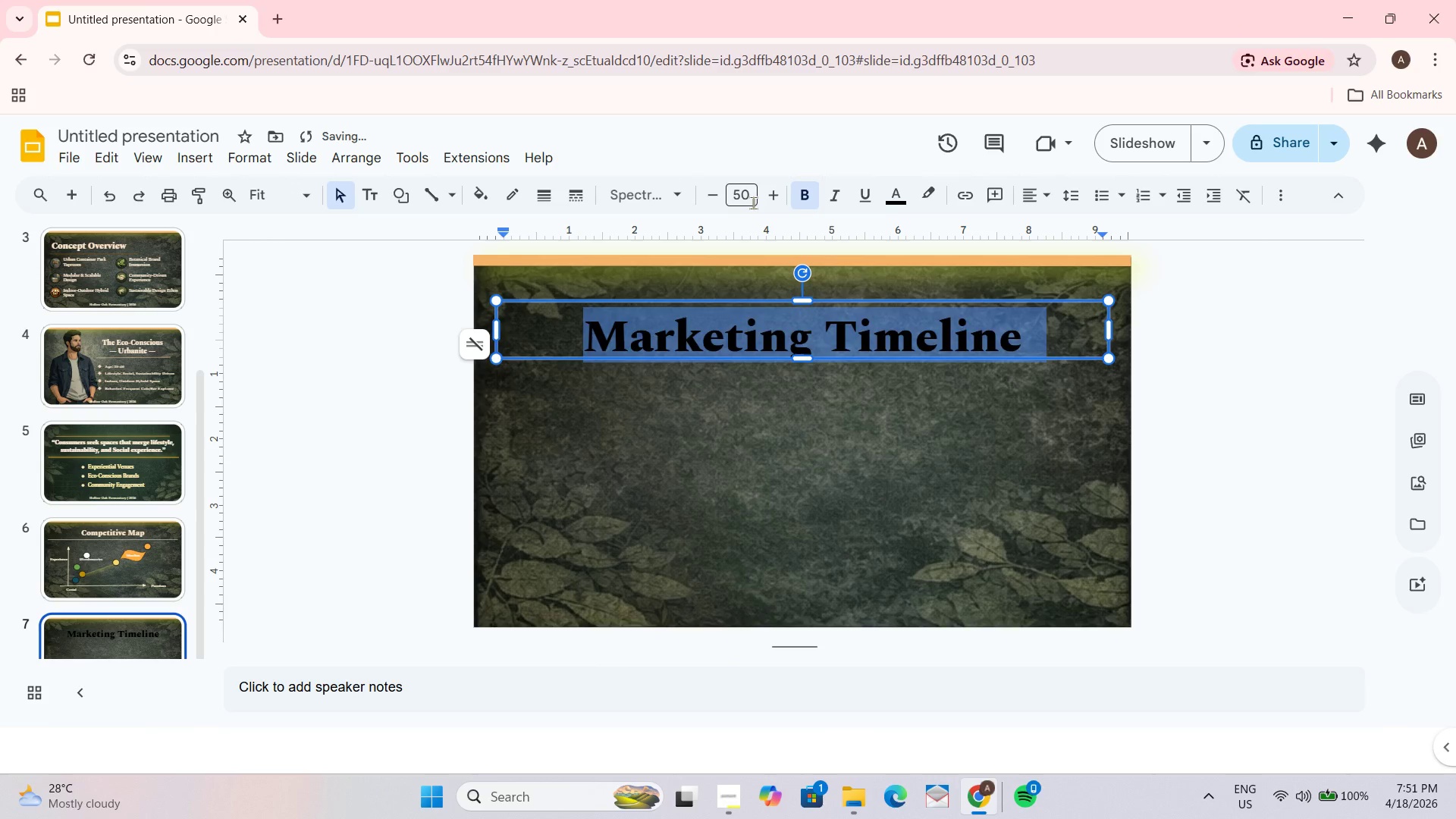 
key(NumpadEnter)
 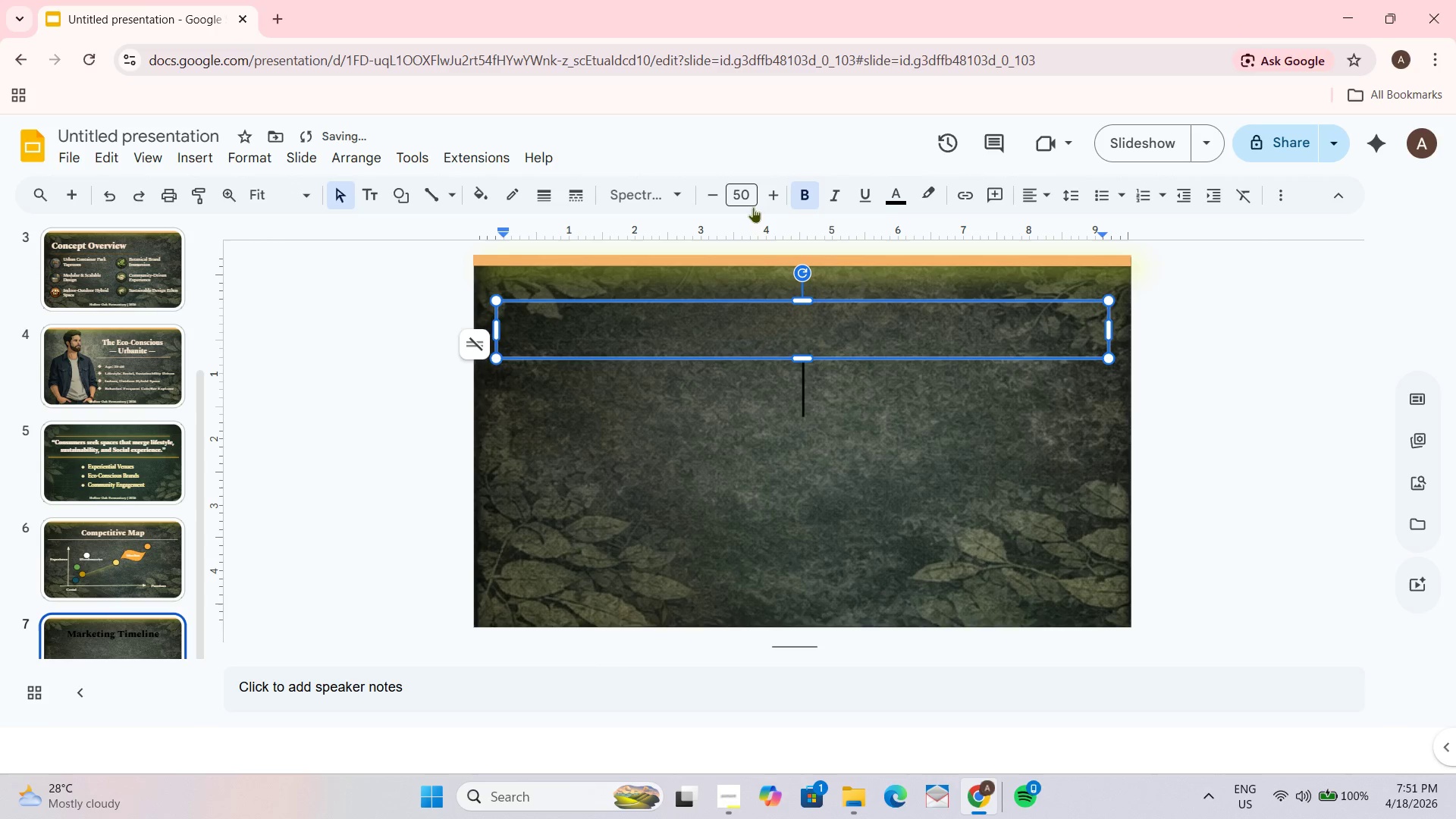 
key(Control+Z)
 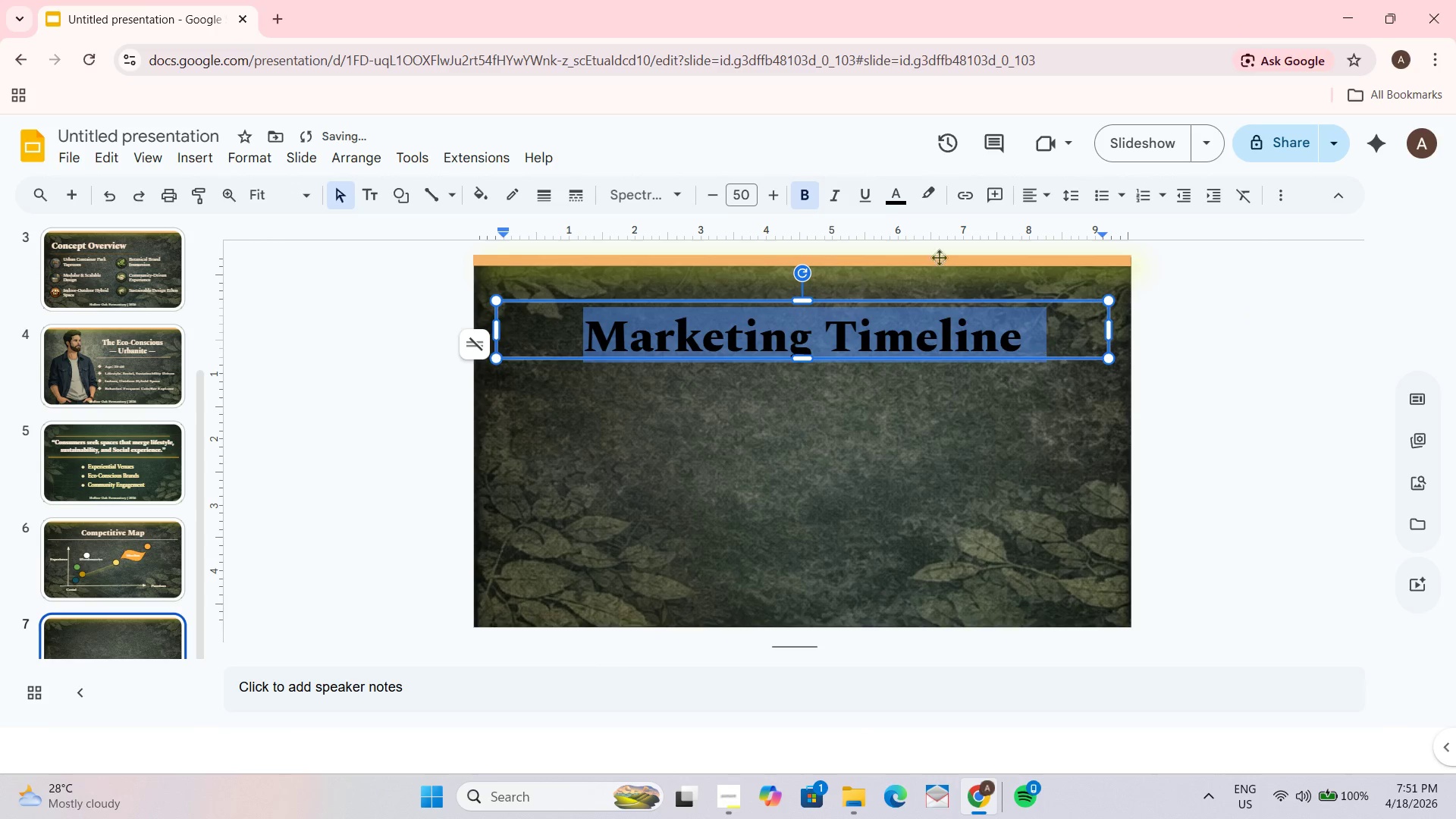 
left_click([651, 197])
 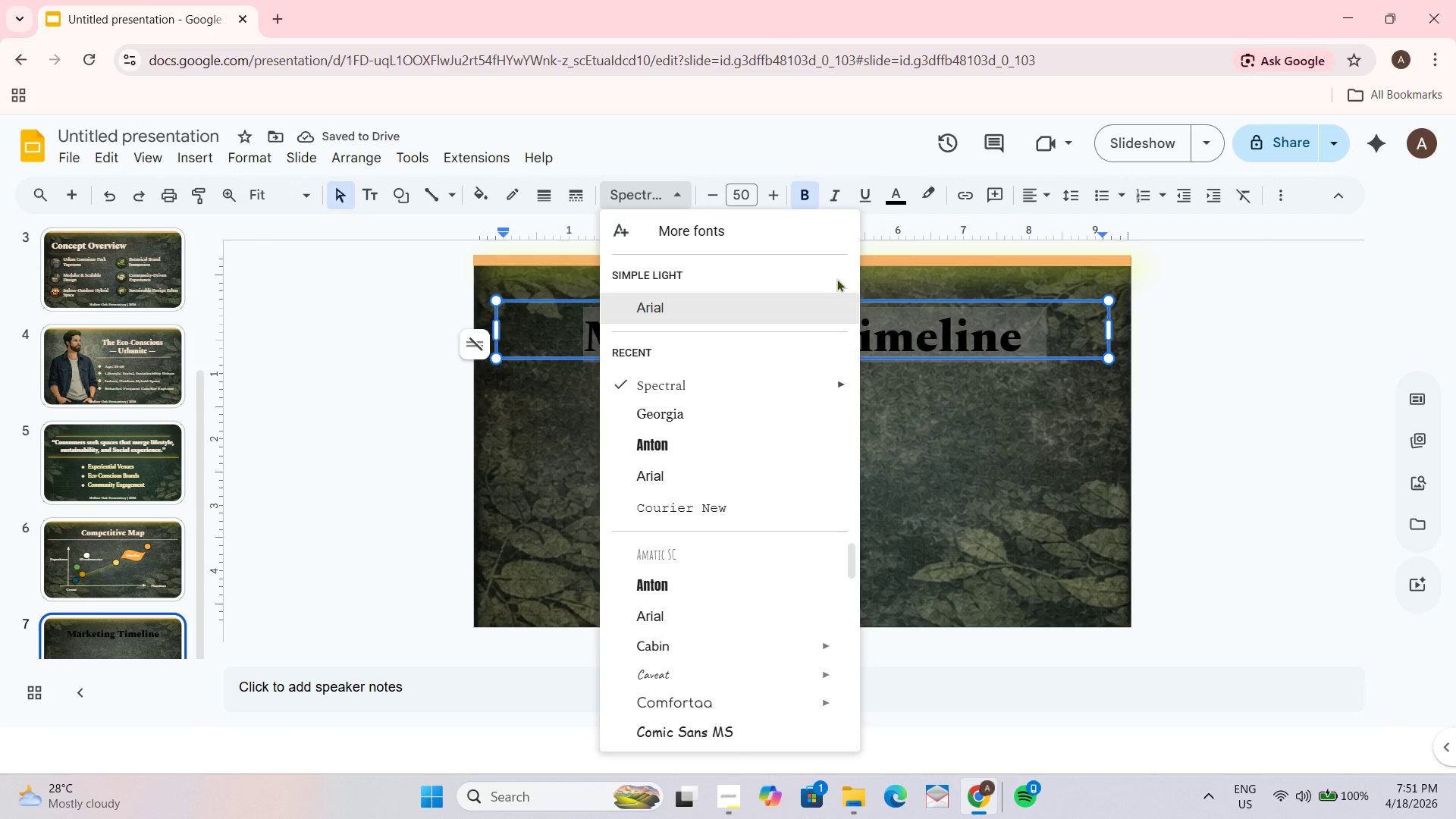 
left_click([896, 196])
 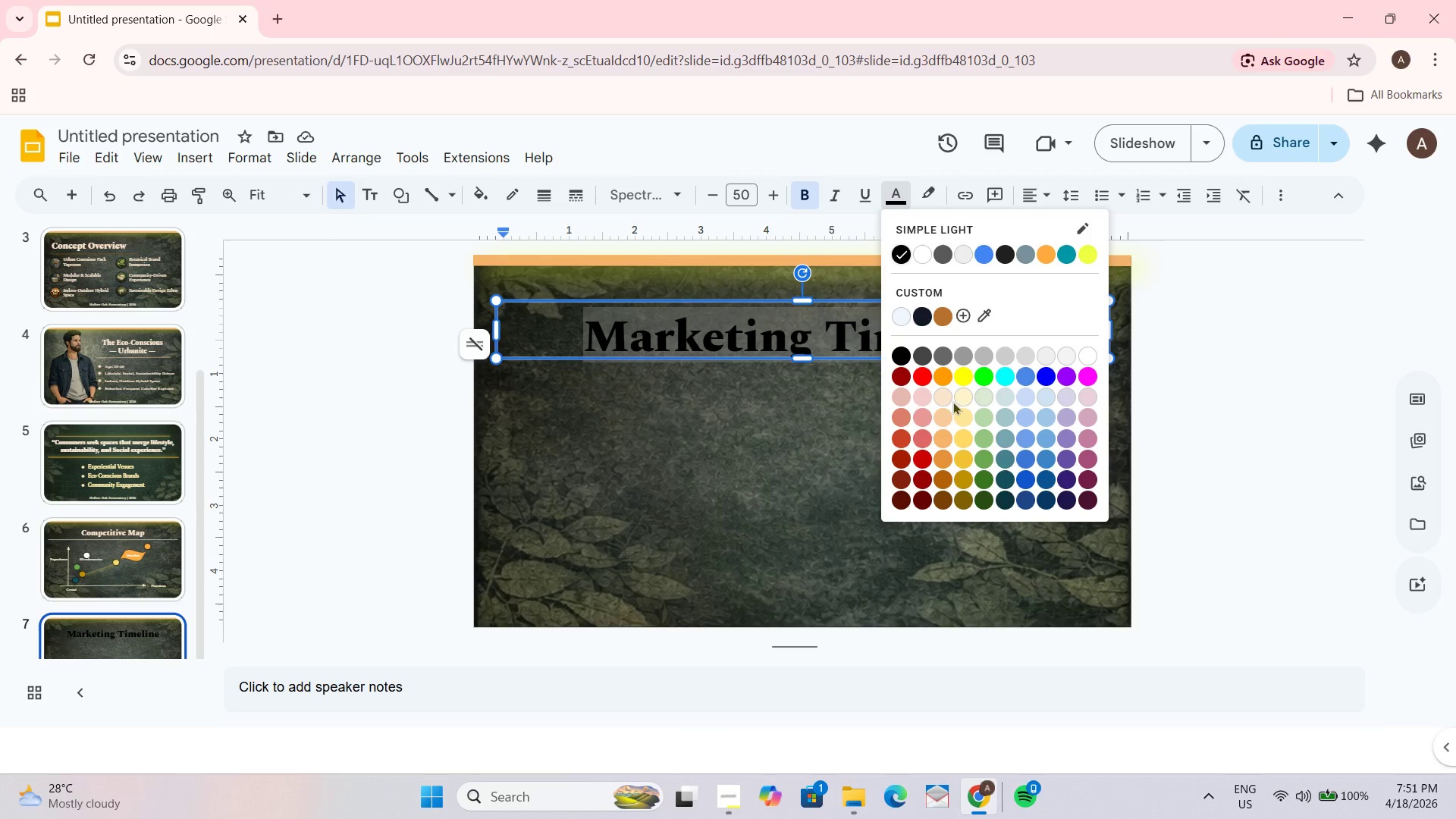 
double_click([1137, 400])
 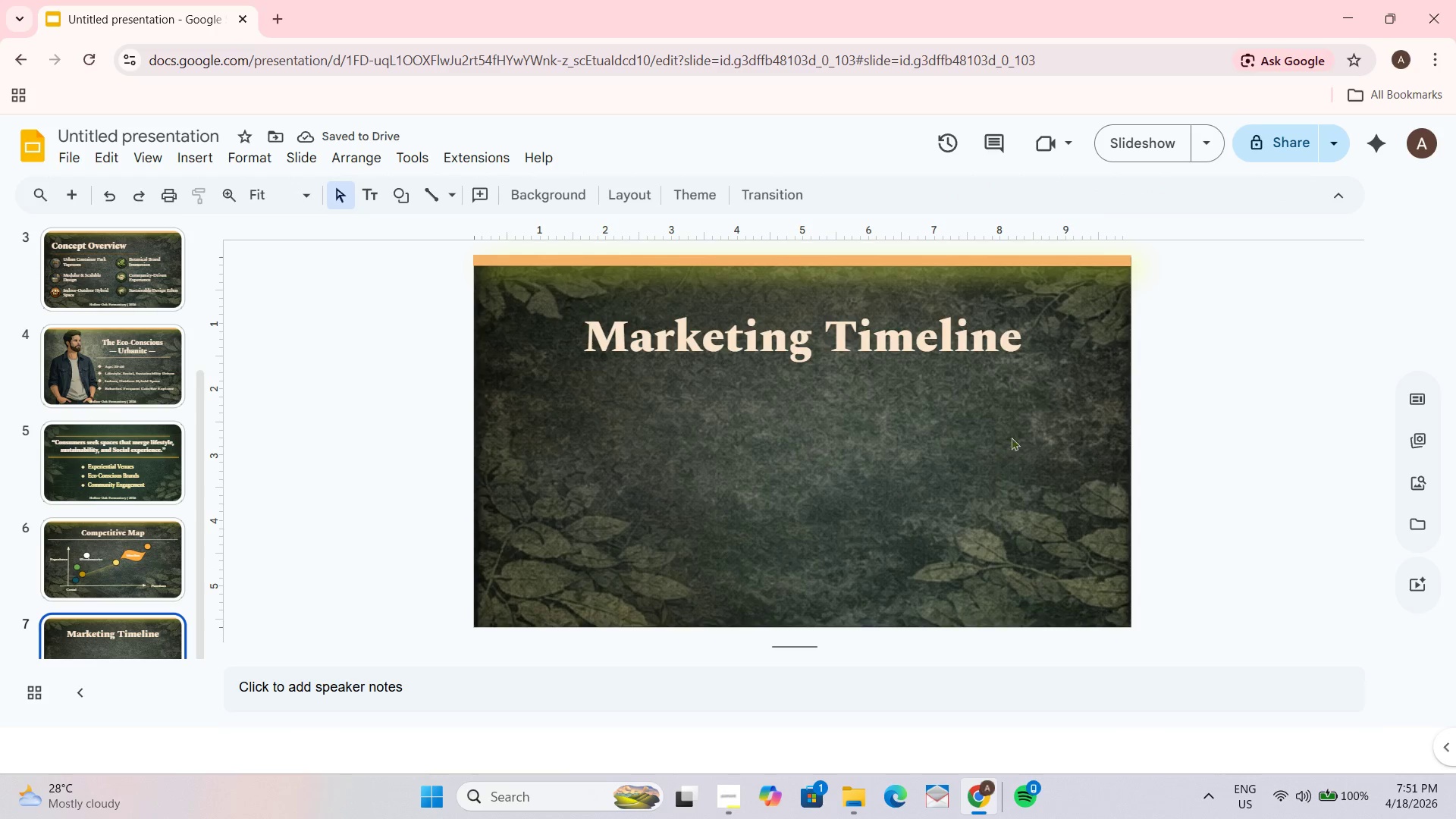 
left_click([860, 351])
 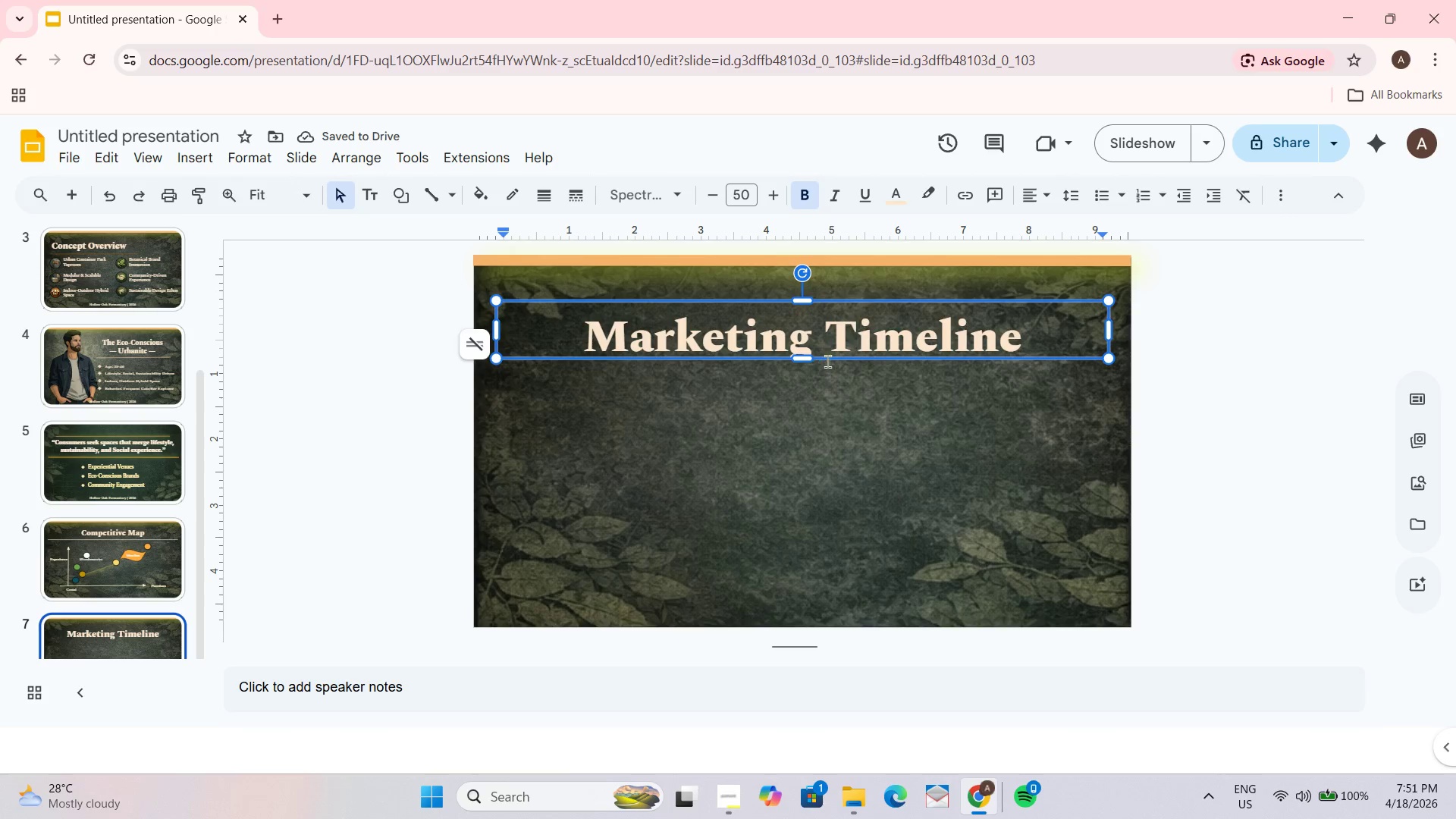 
left_click([827, 358])
 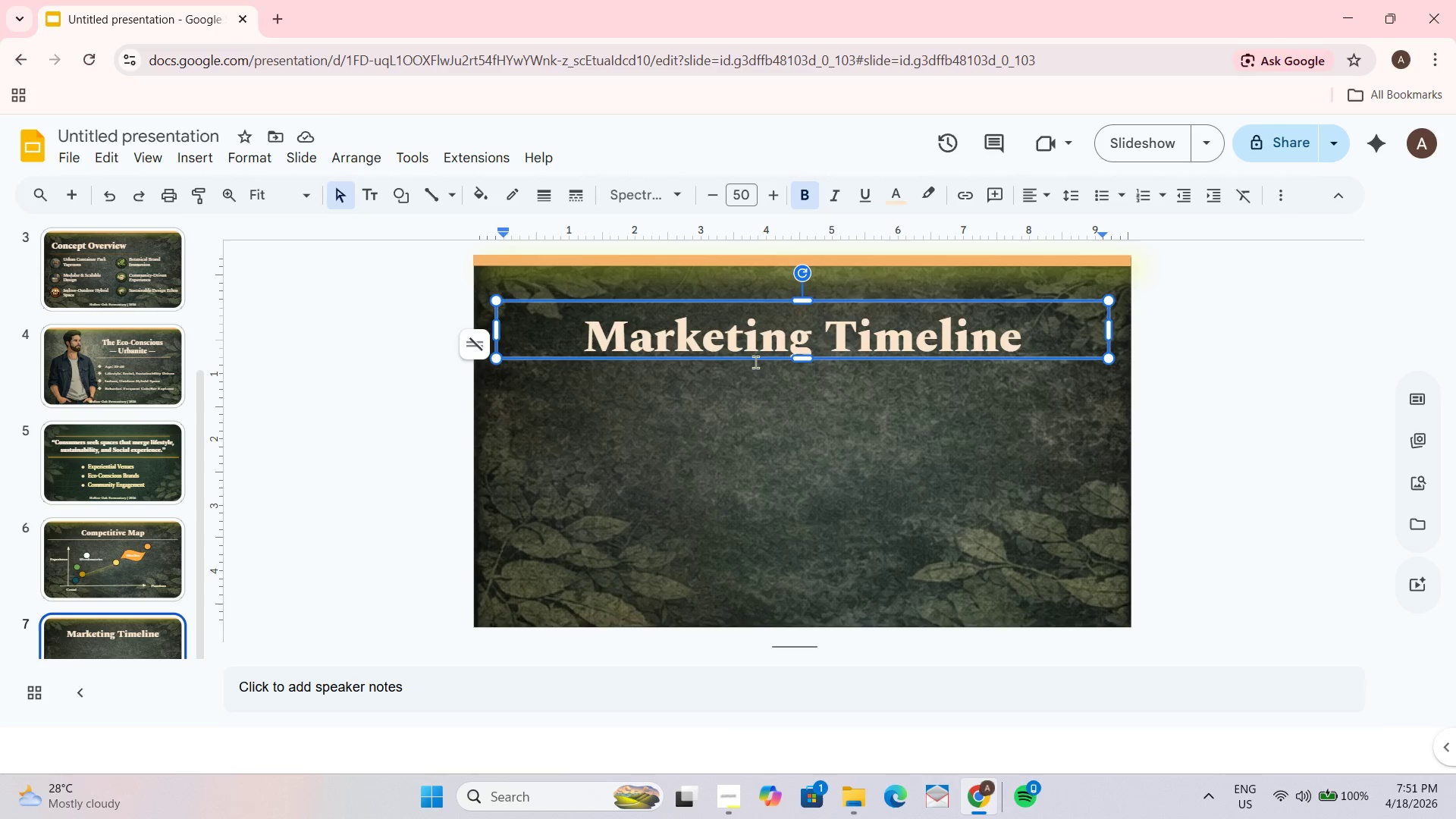 
wait(5.09)
 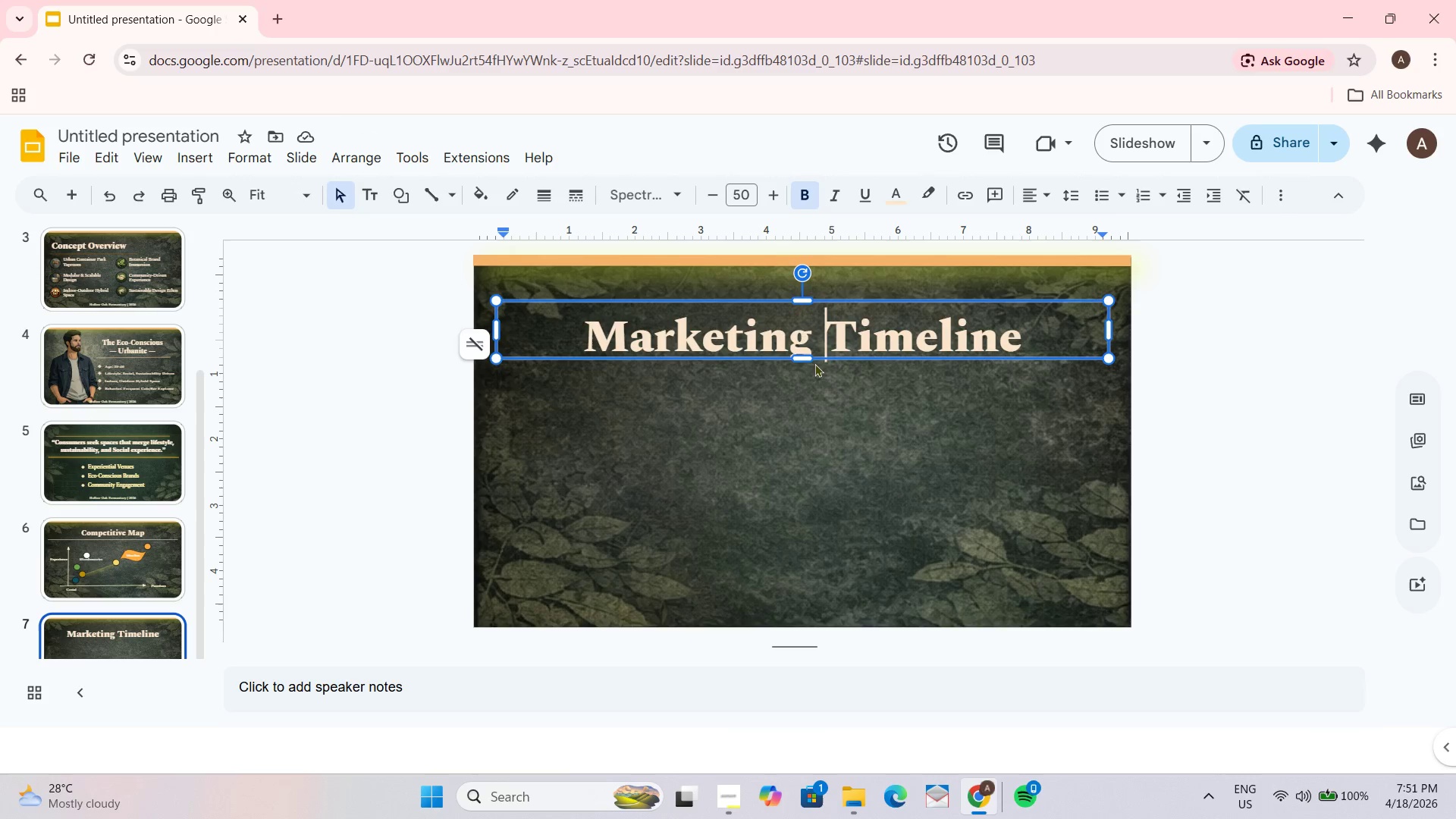 
left_click_drag(start_coordinate=[805, 361], to_coordinate=[805, 367])
 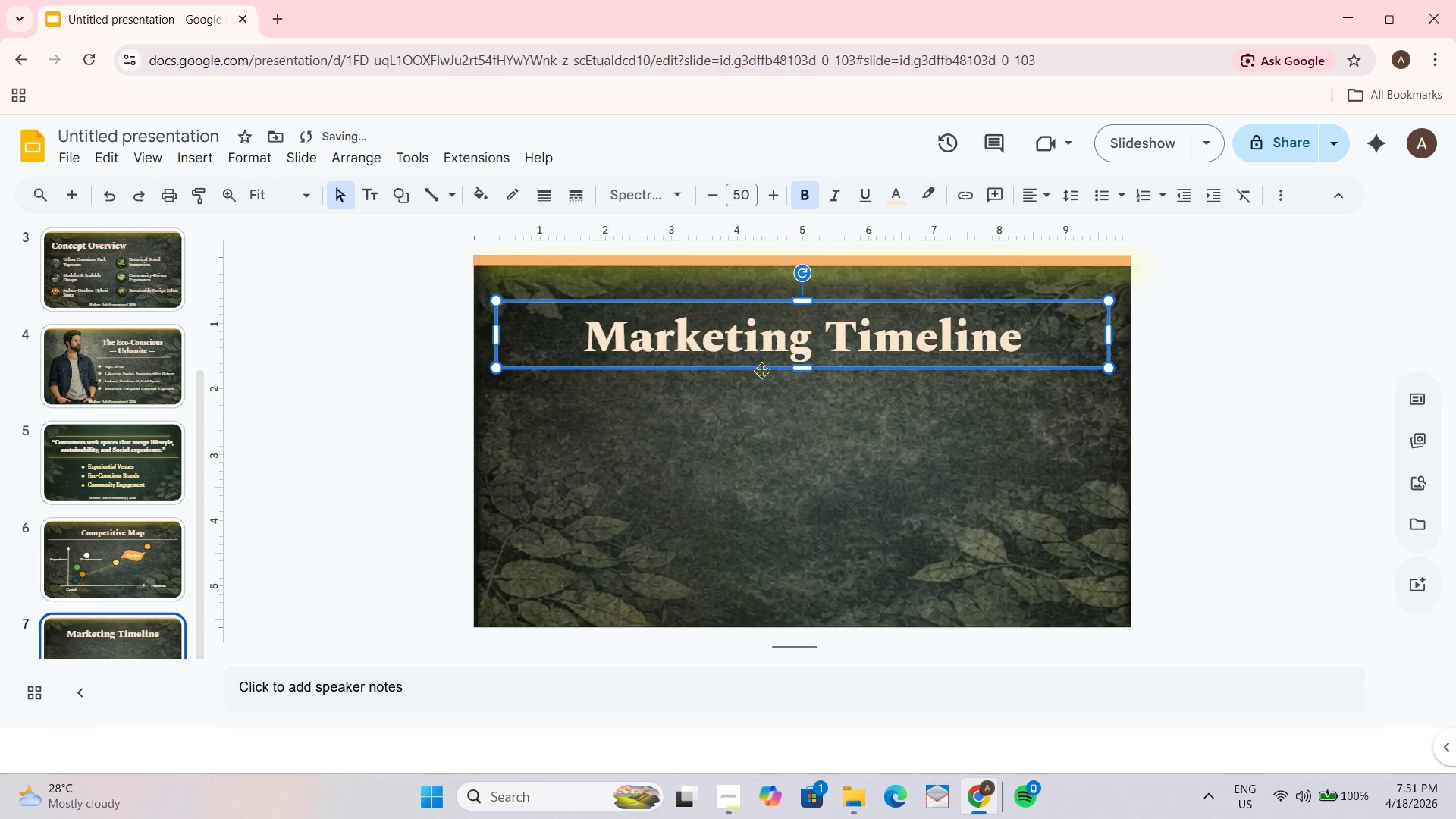 
left_click_drag(start_coordinate=[761, 370], to_coordinate=[763, 362])
 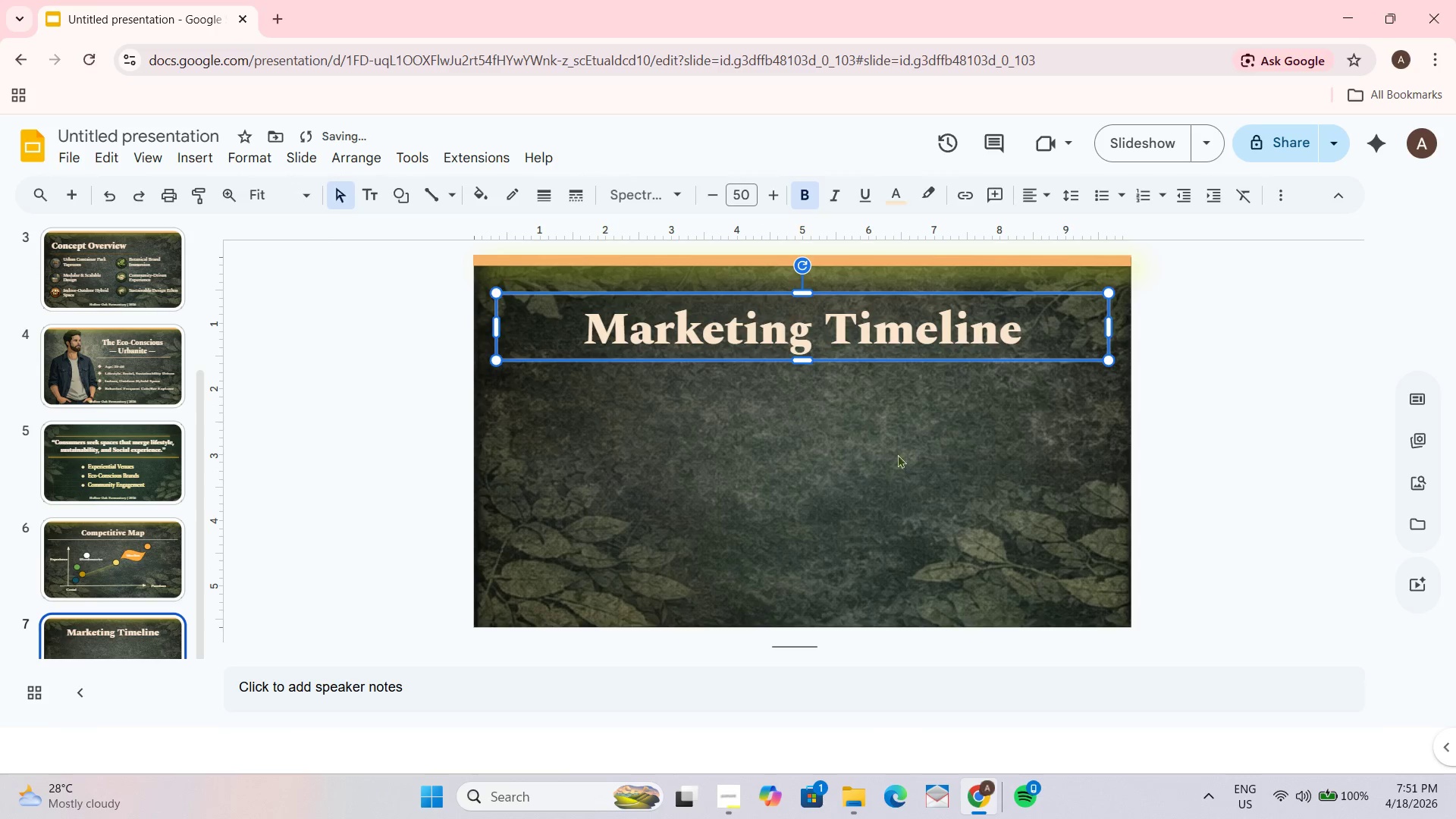 
left_click([965, 466])
 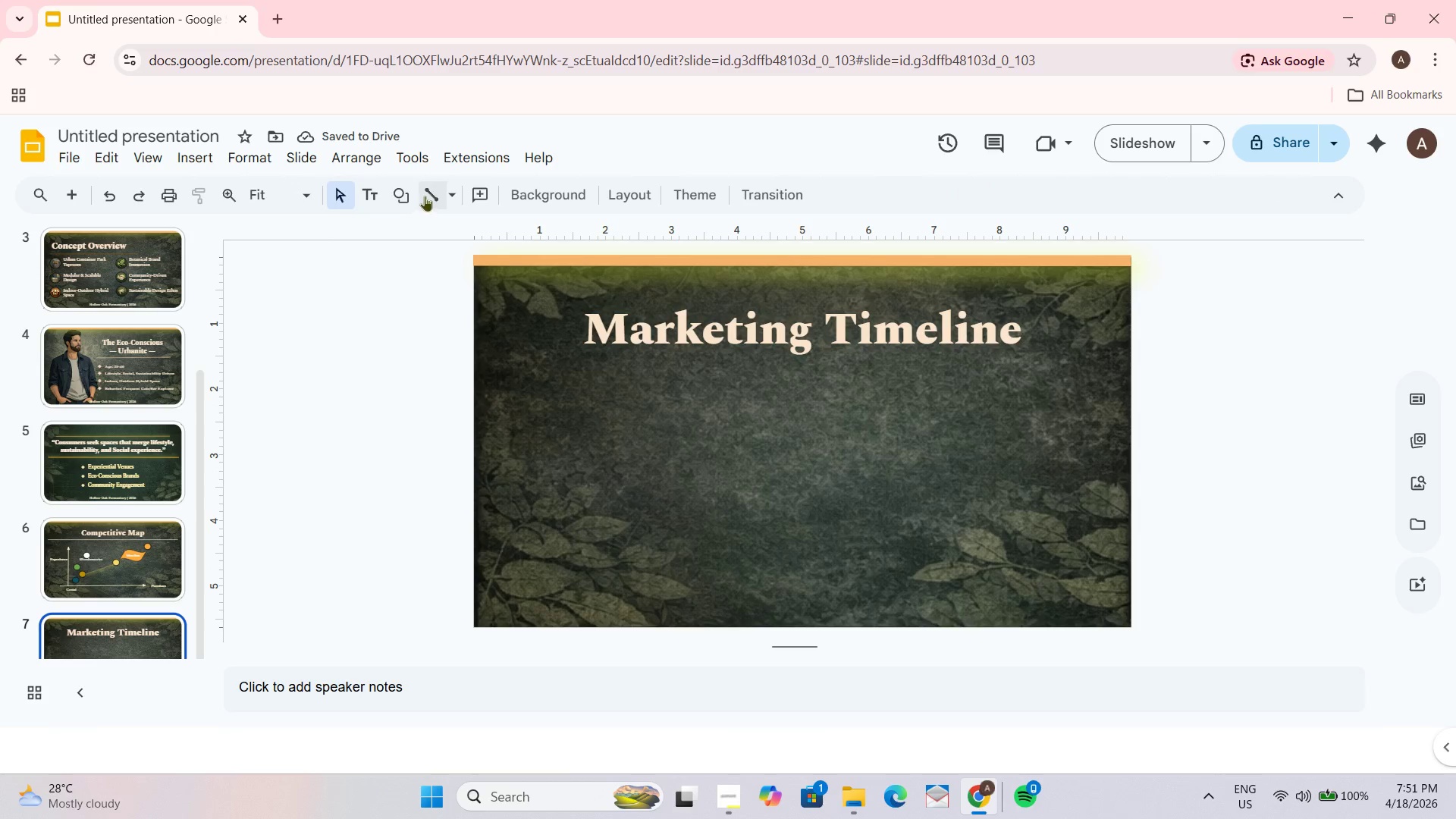 
wait(5.3)
 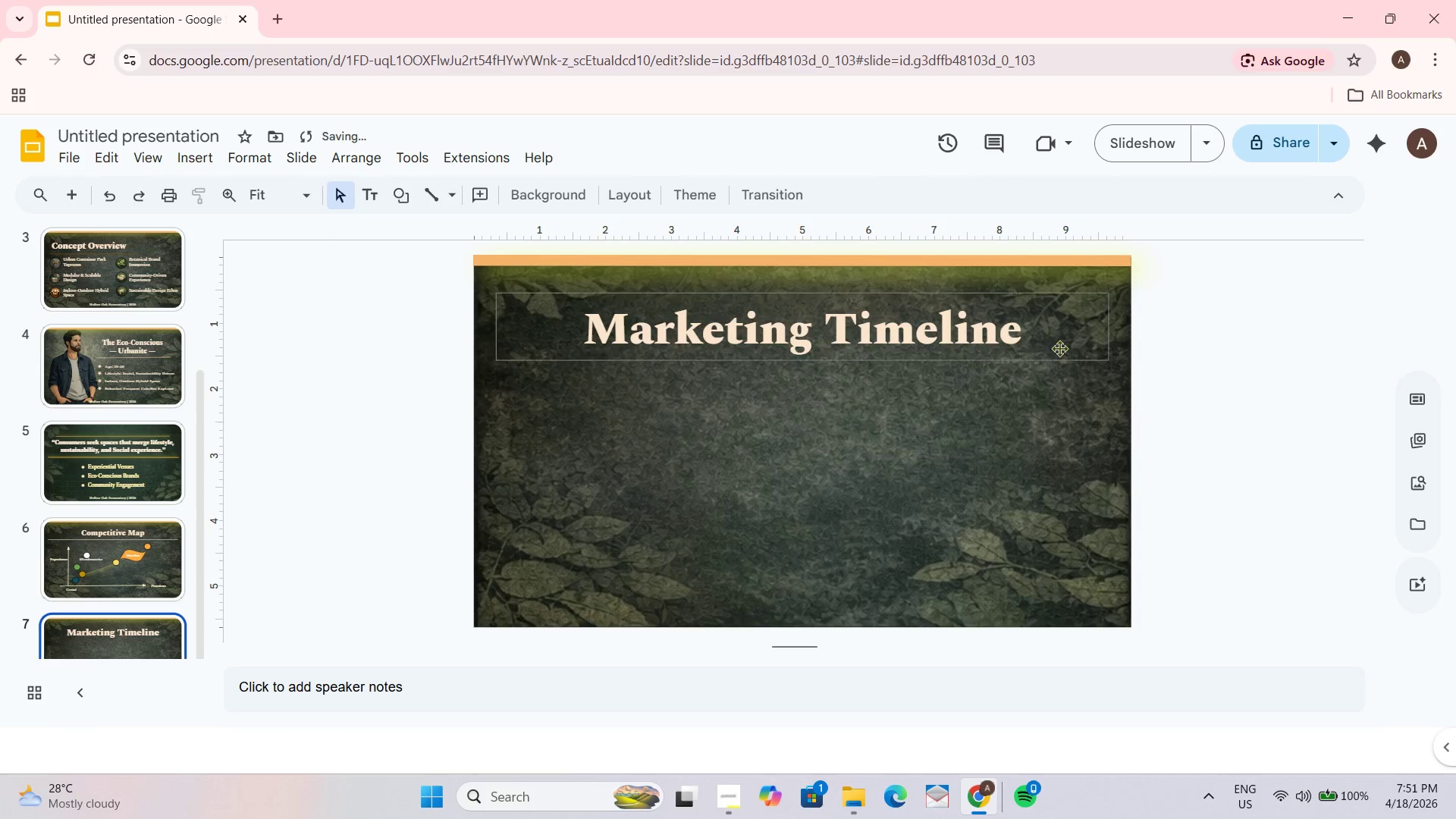 
left_click_drag(start_coordinate=[473, 348], to_coordinate=[1131, 347])
 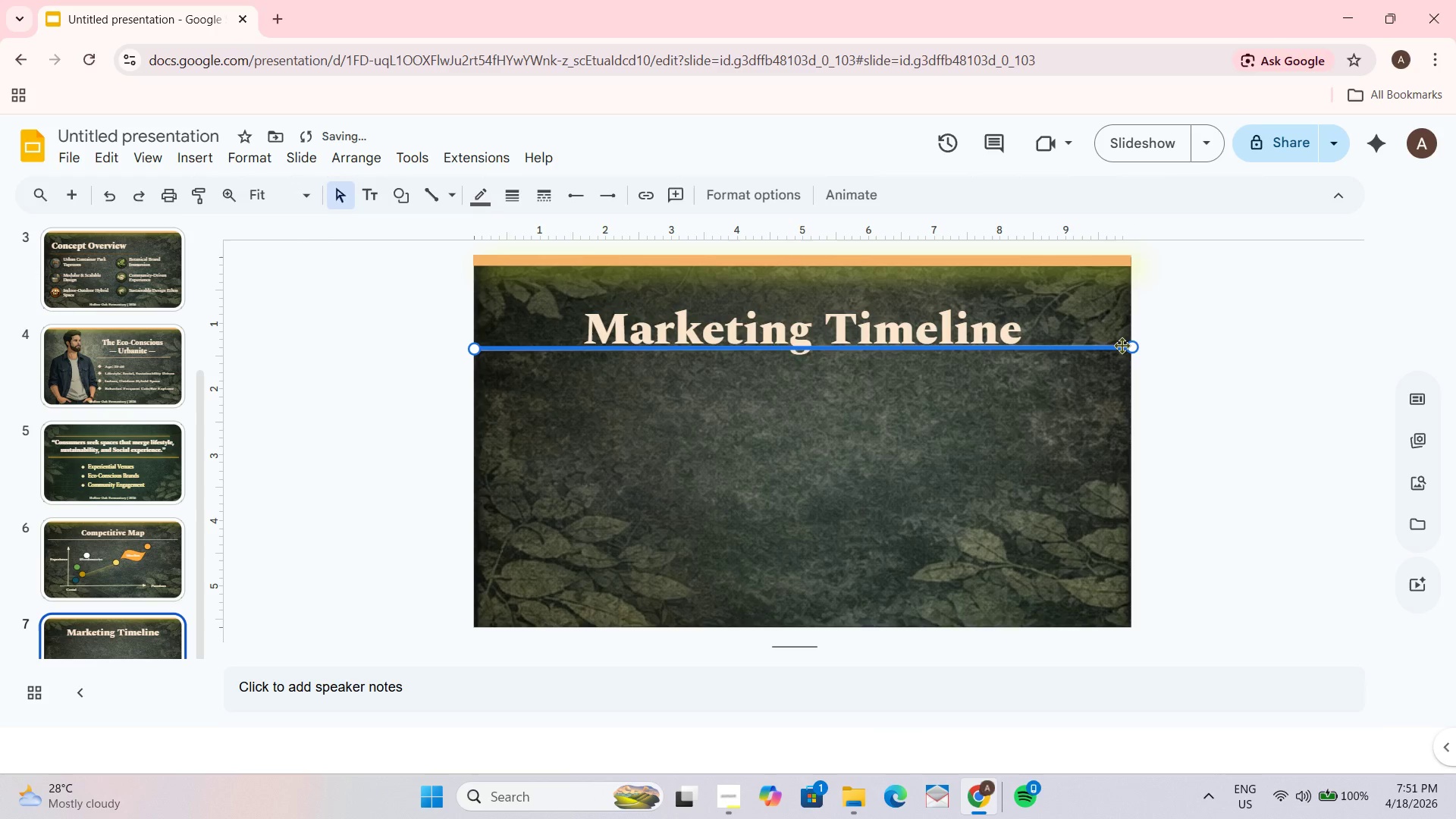 
left_click_drag(start_coordinate=[1122, 347], to_coordinate=[1122, 350])
 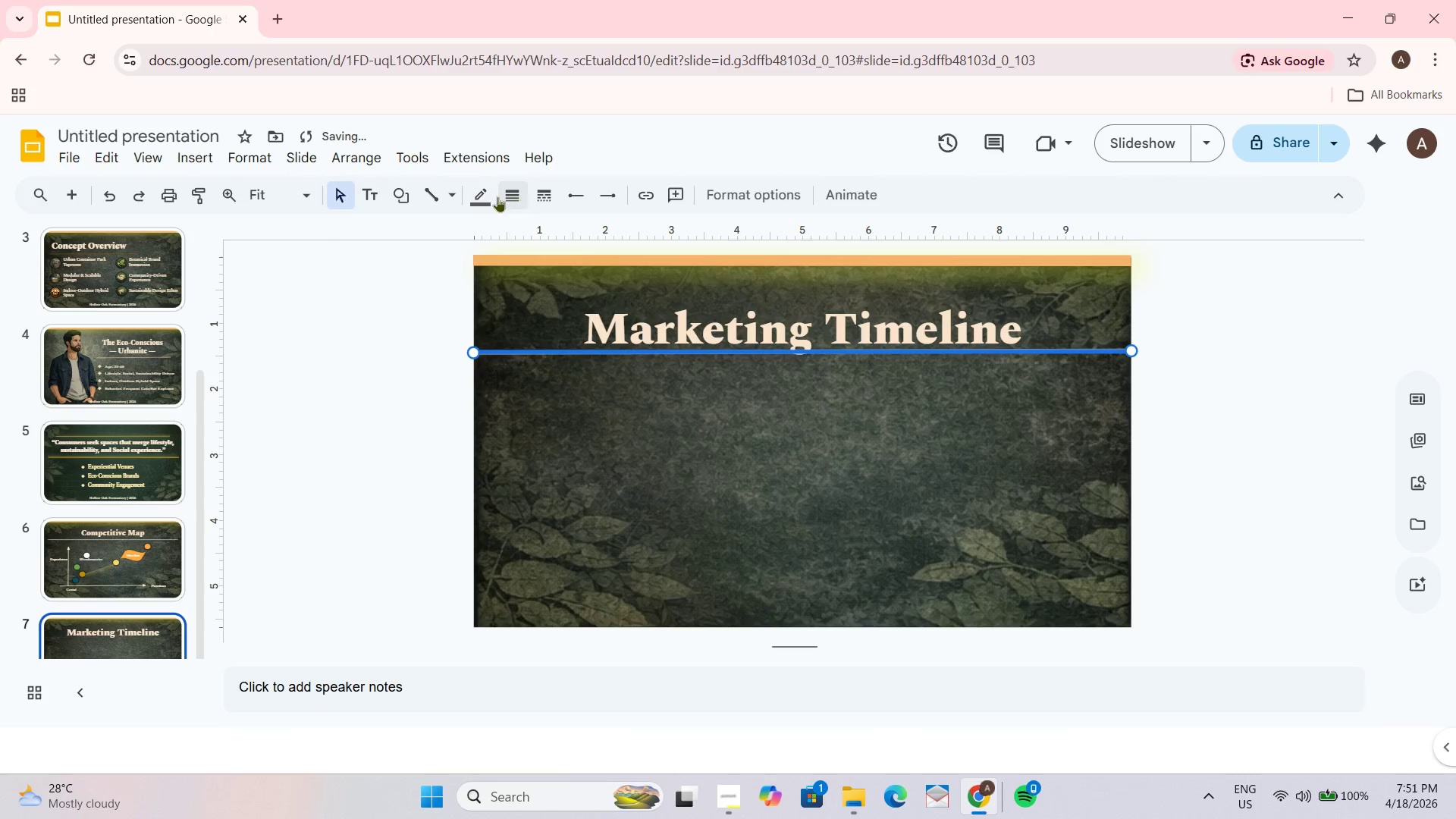 
left_click([507, 193])
 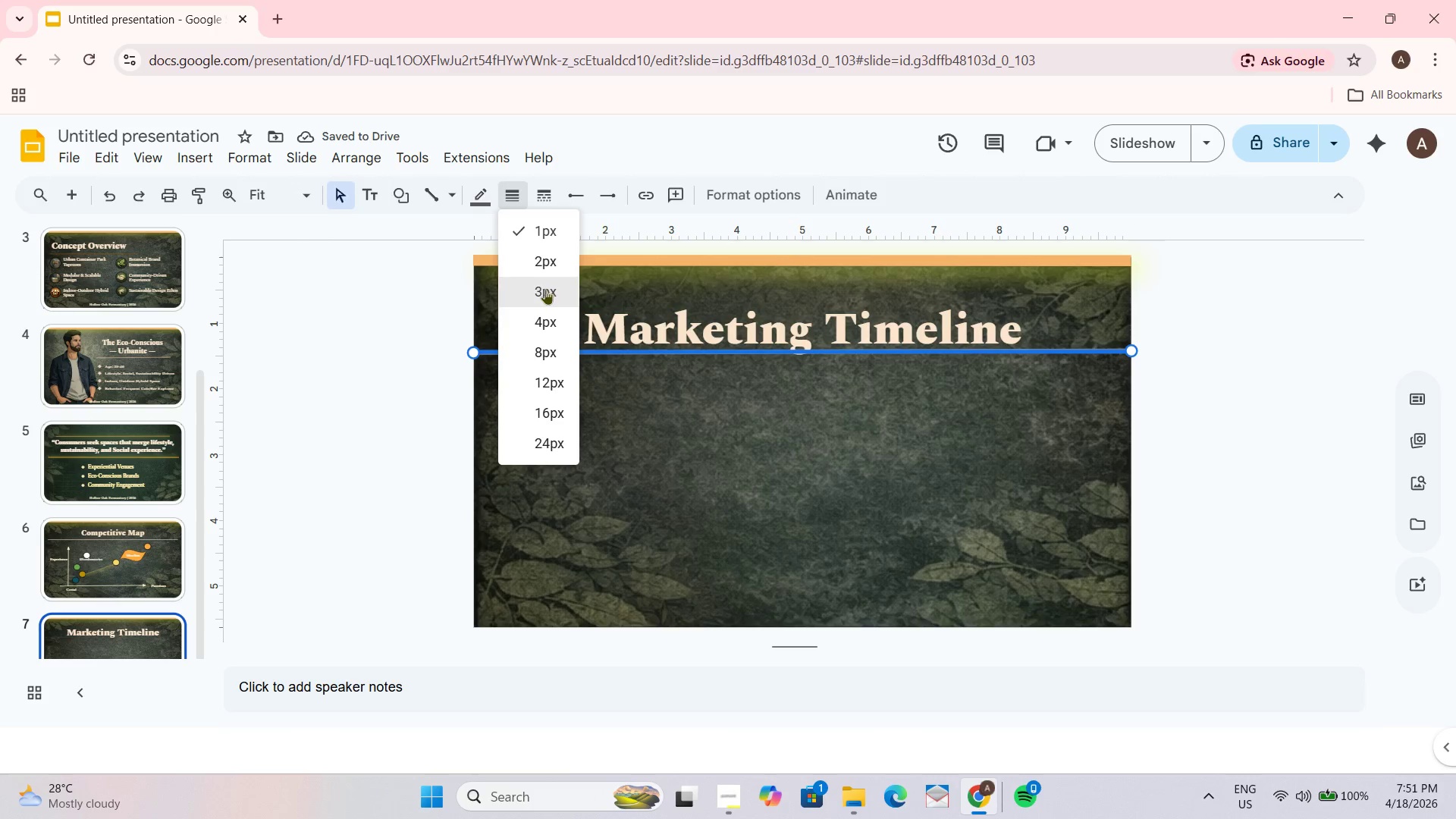 
left_click([544, 287])
 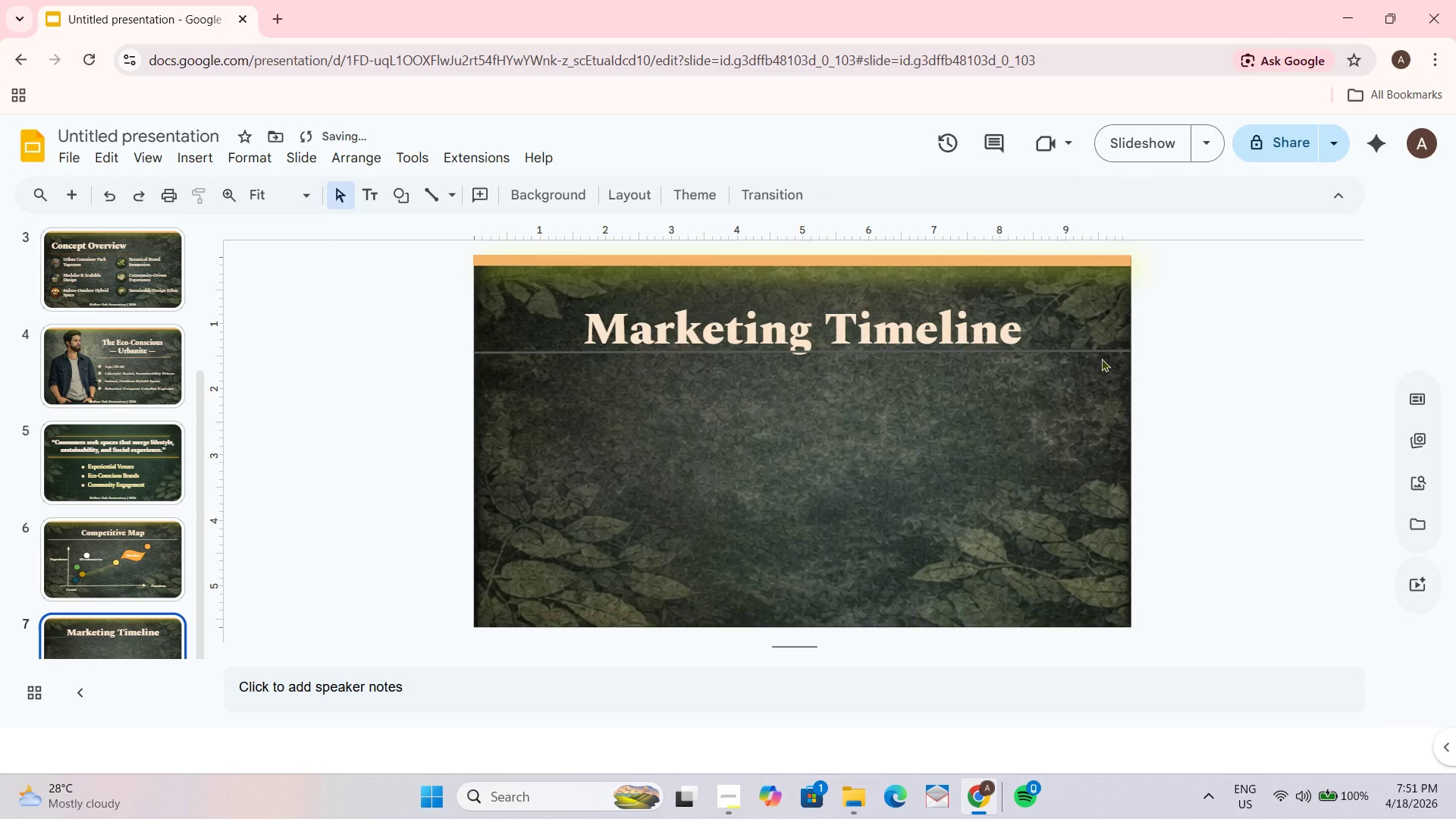 
left_click([1120, 350])
 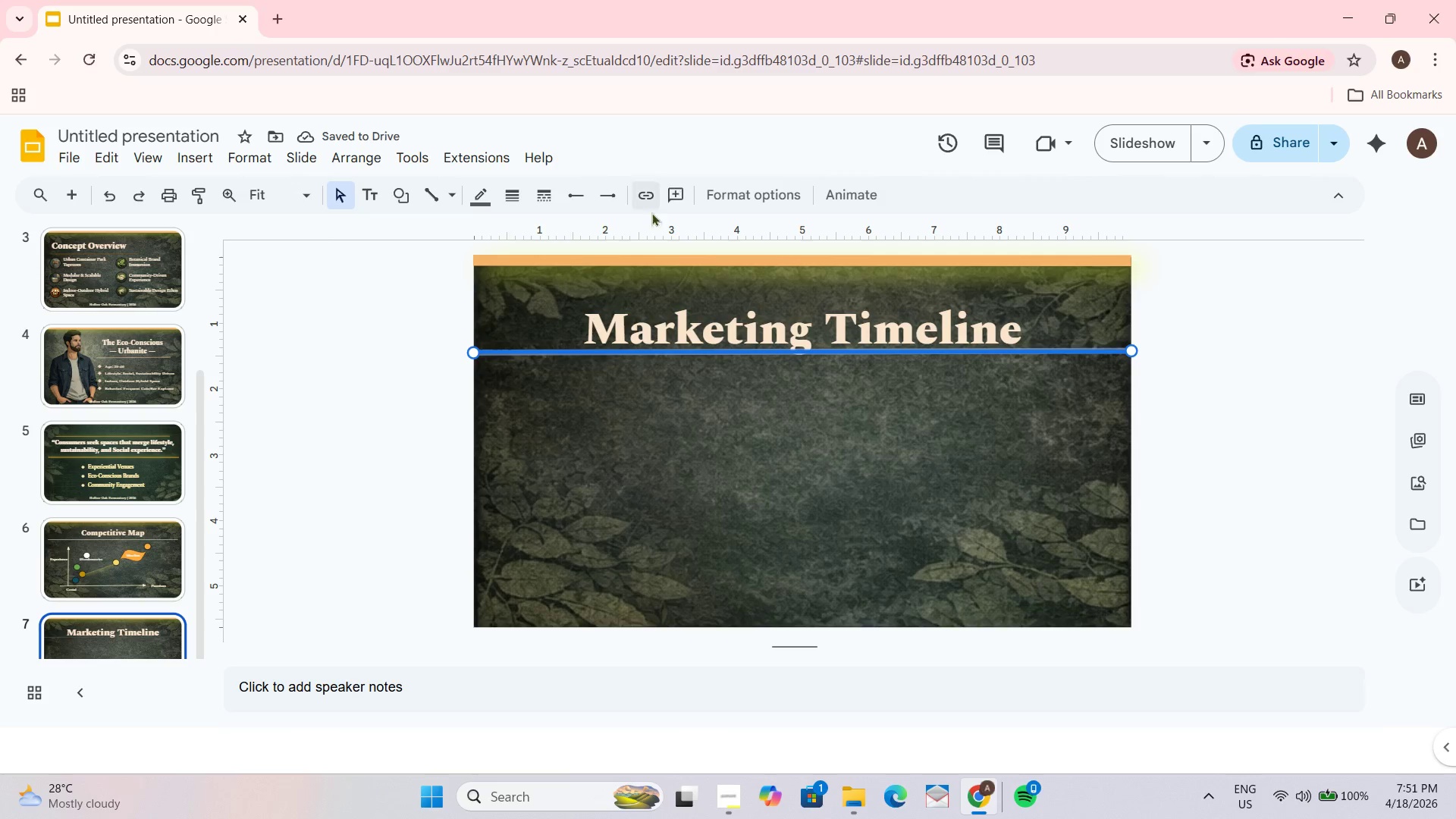 
left_click([475, 195])
 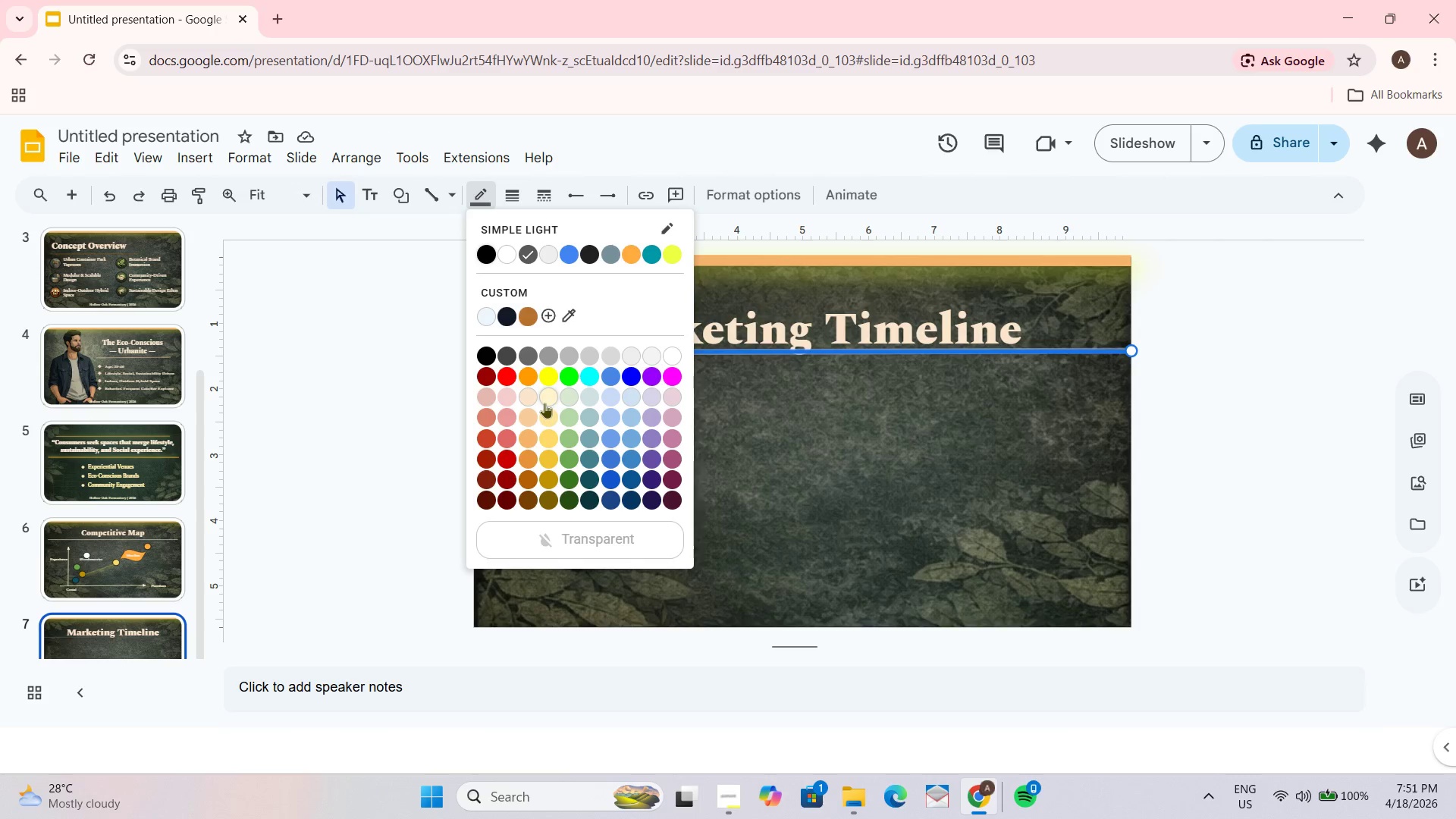 
left_click([544, 396])
 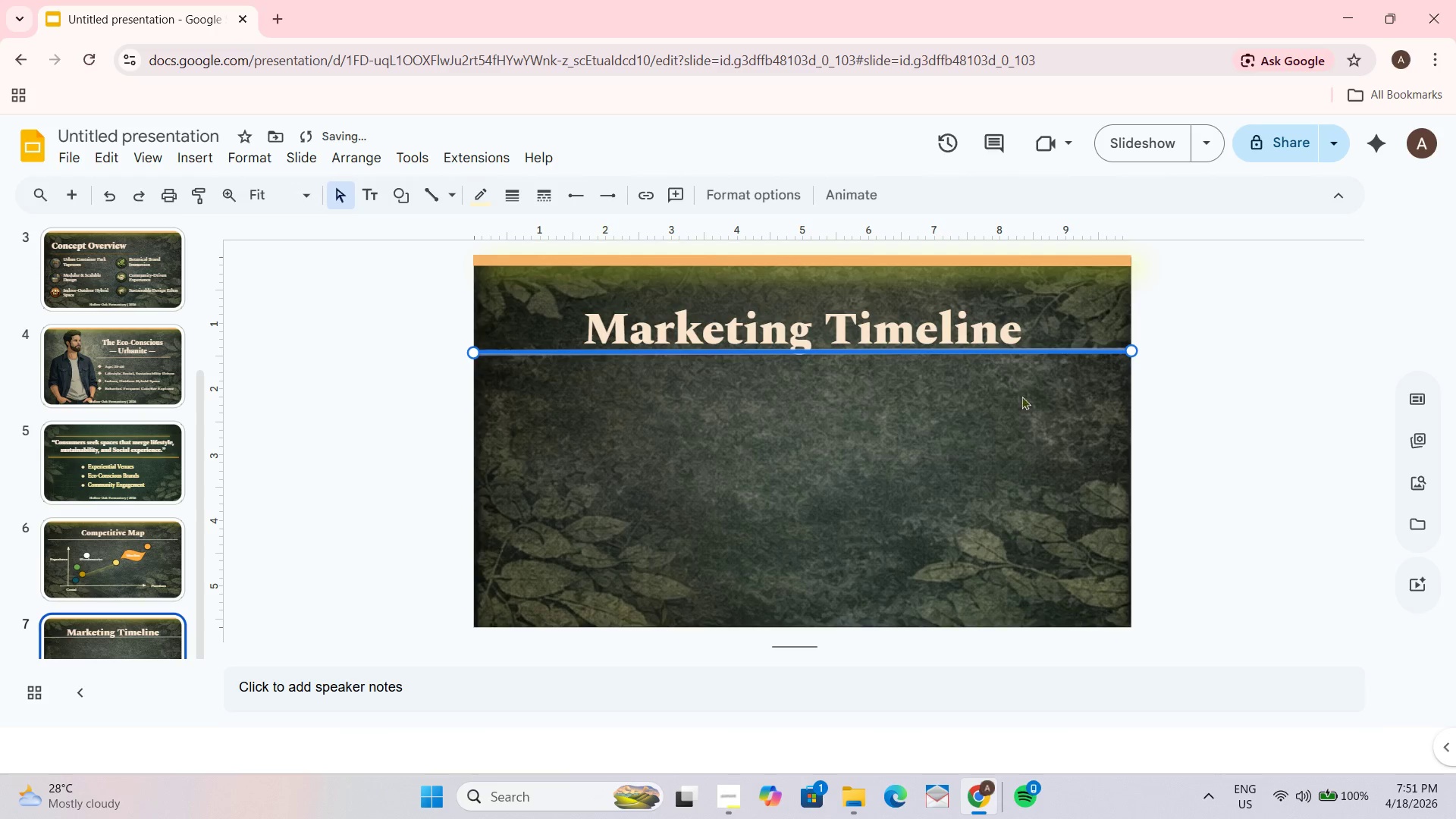 
left_click([1142, 386])
 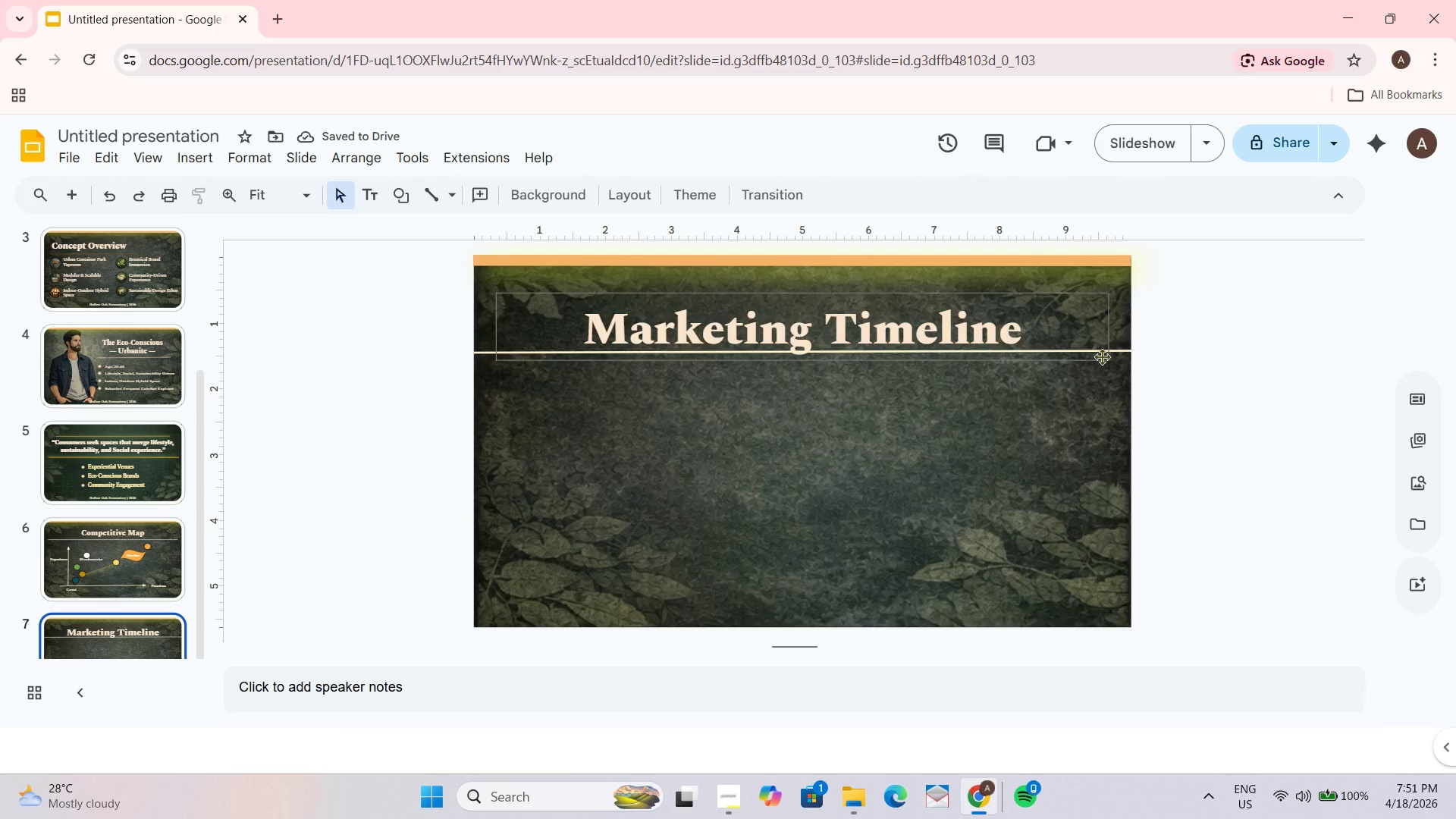 
left_click_drag(start_coordinate=[1125, 350], to_coordinate=[1125, 356])
 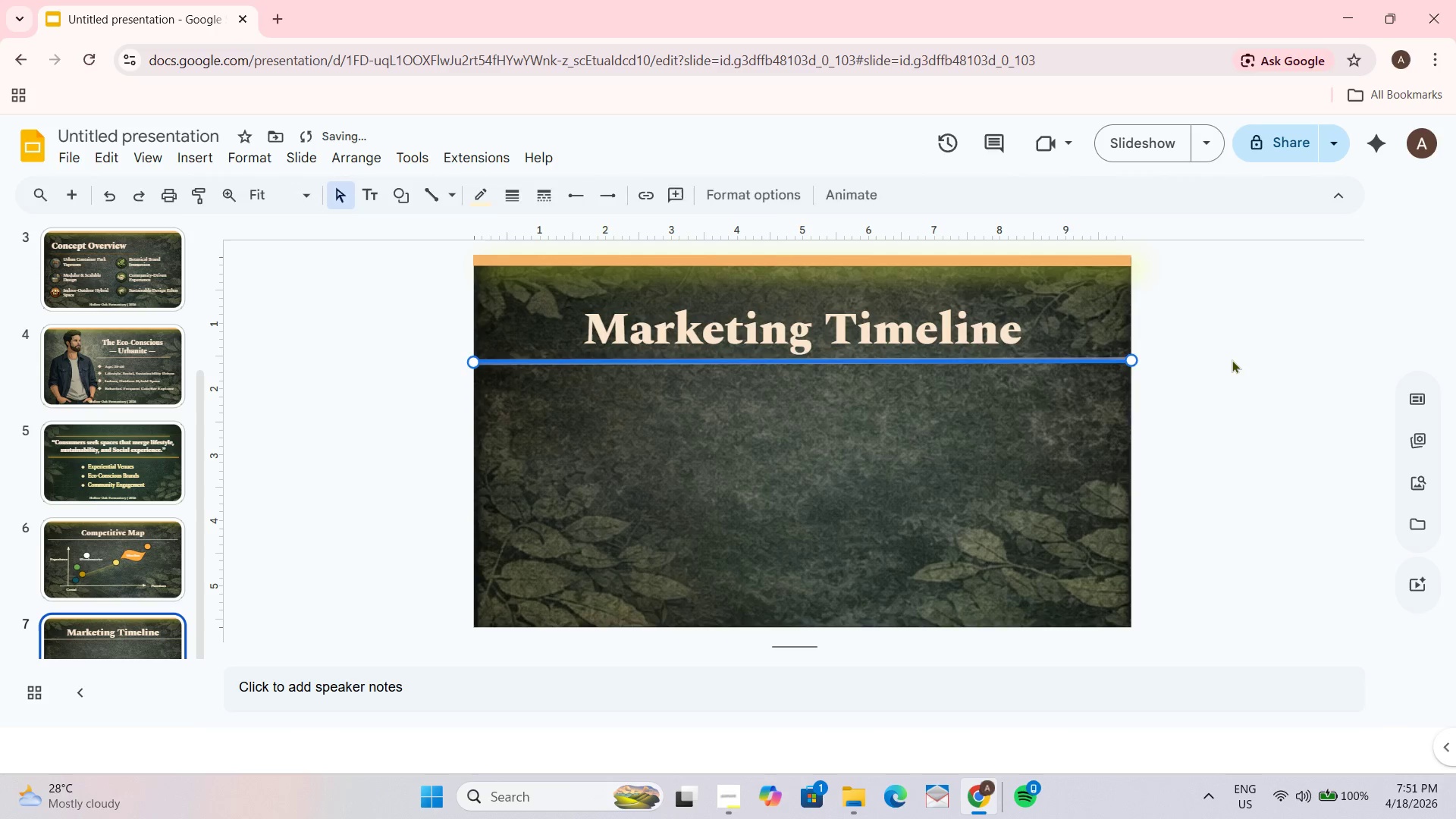 
left_click([1232, 359])
 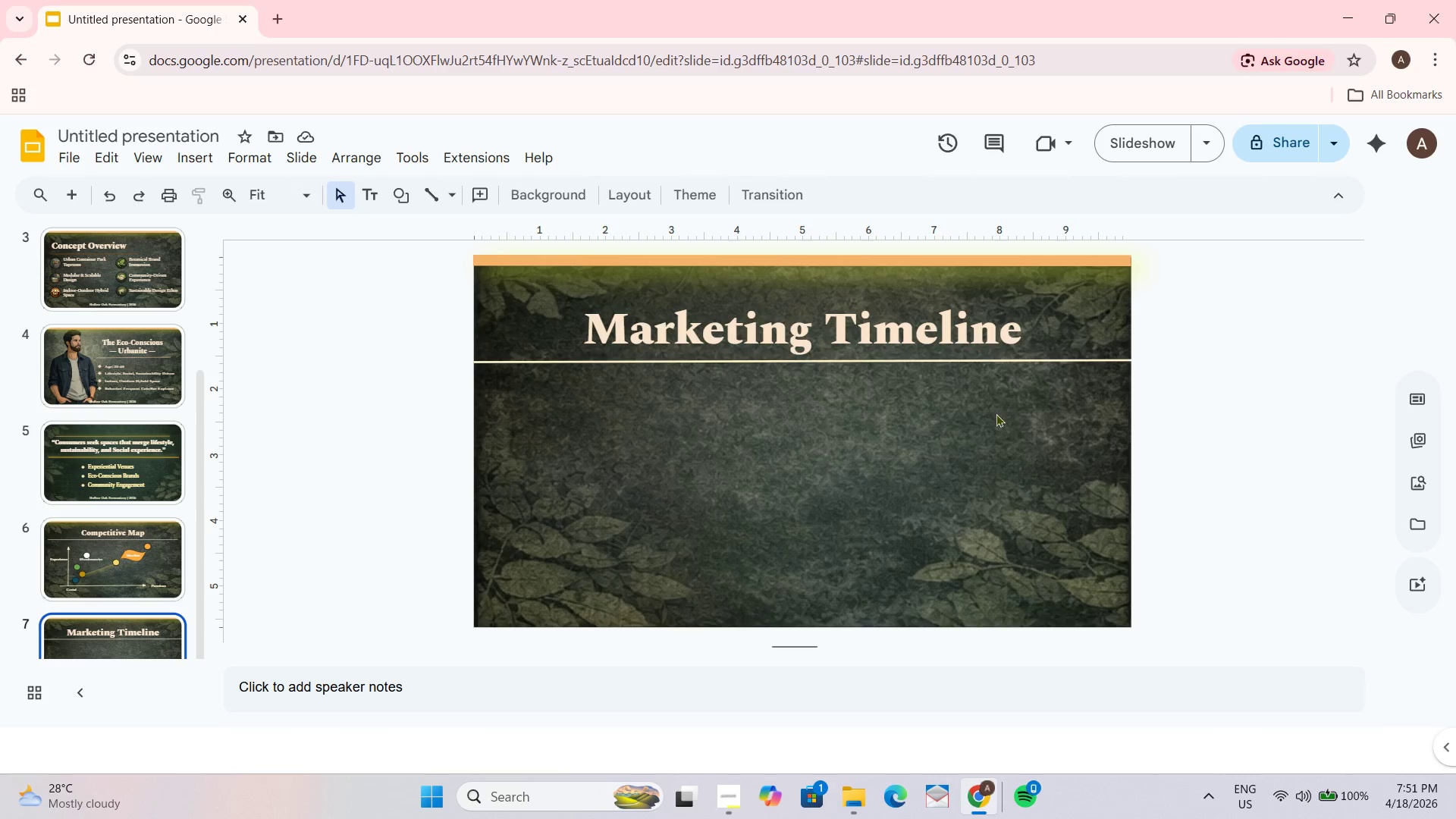 
wait(7.19)
 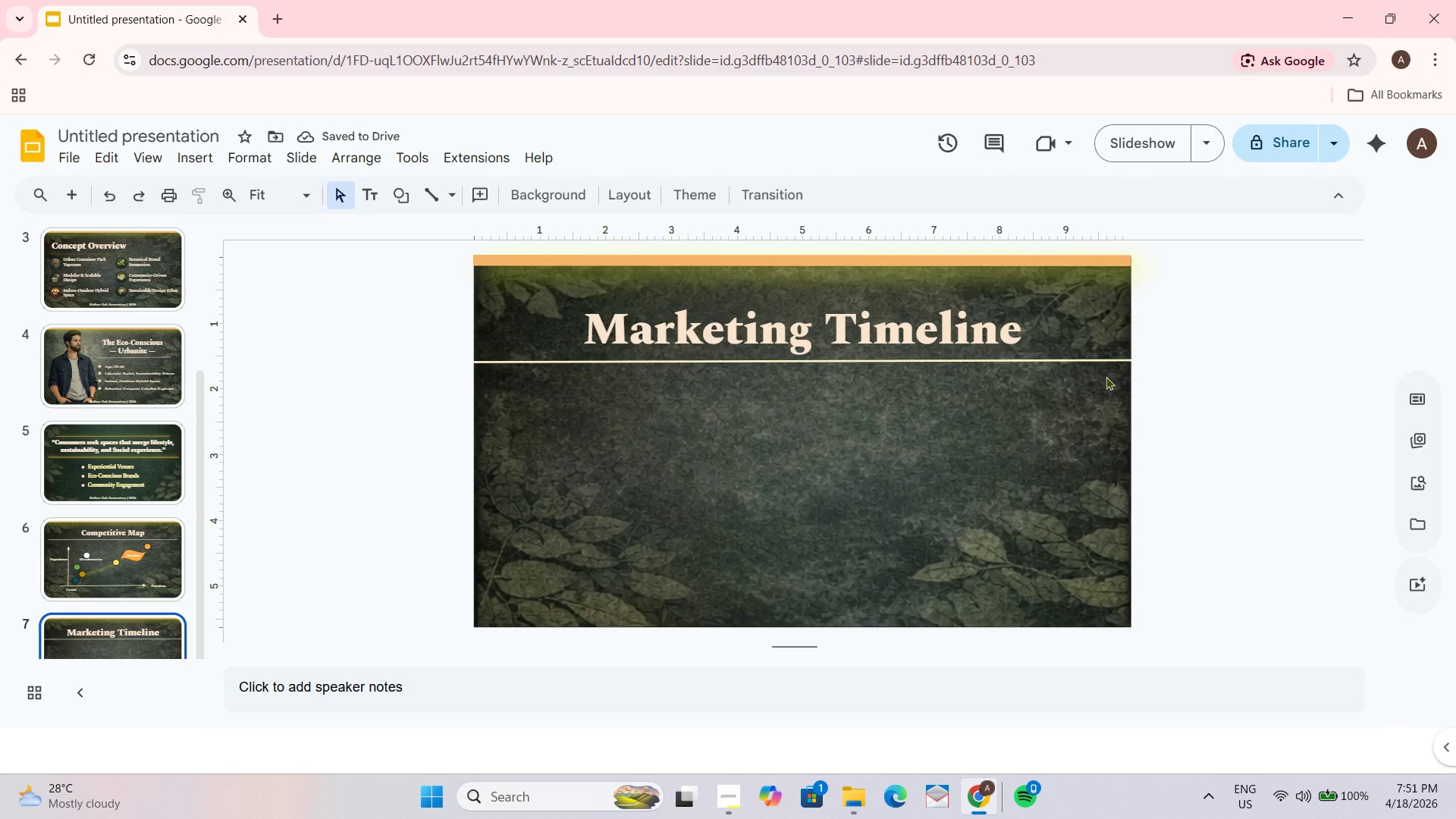 
left_click([392, 188])
 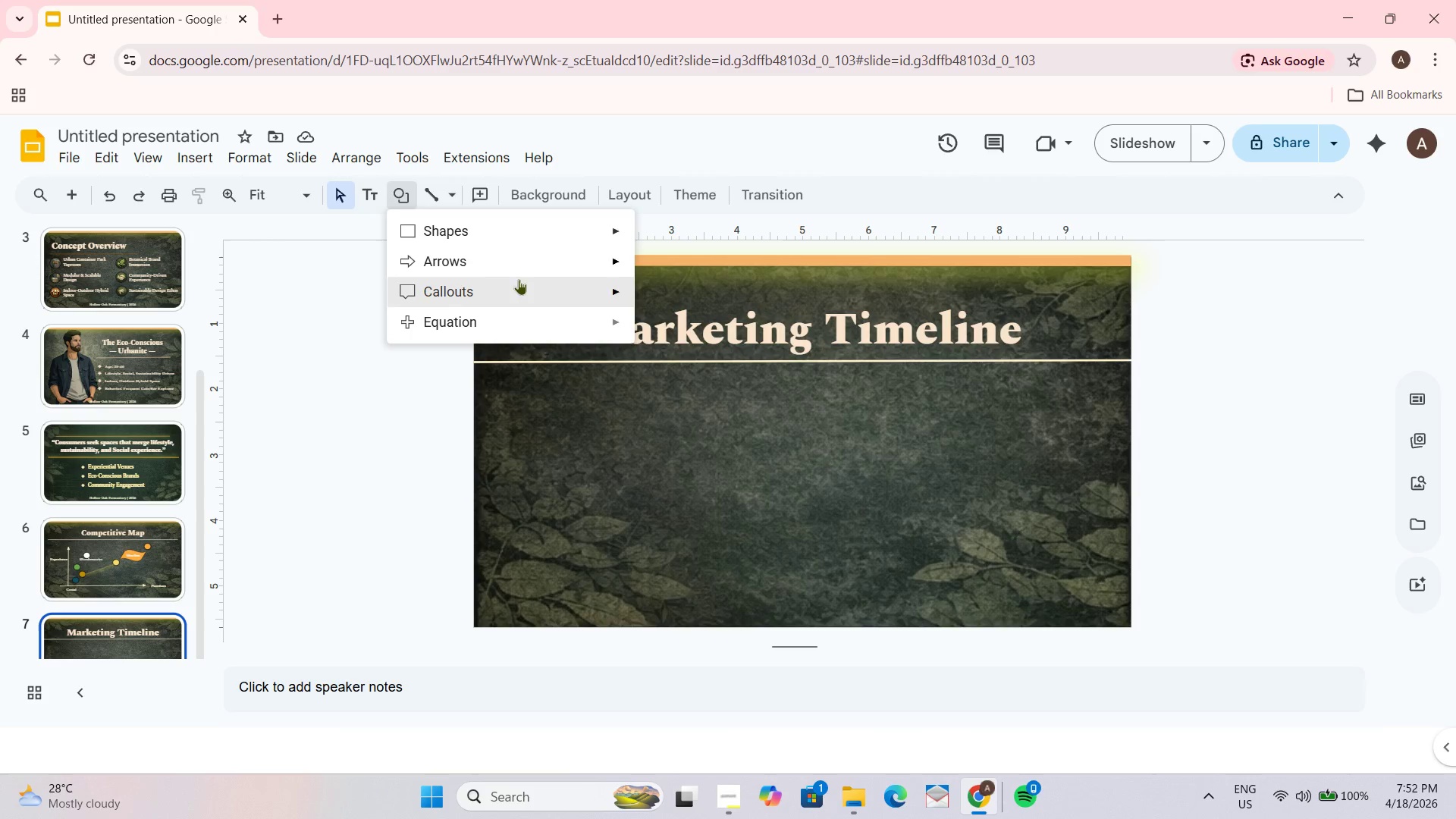 
mouse_move([535, 260])
 